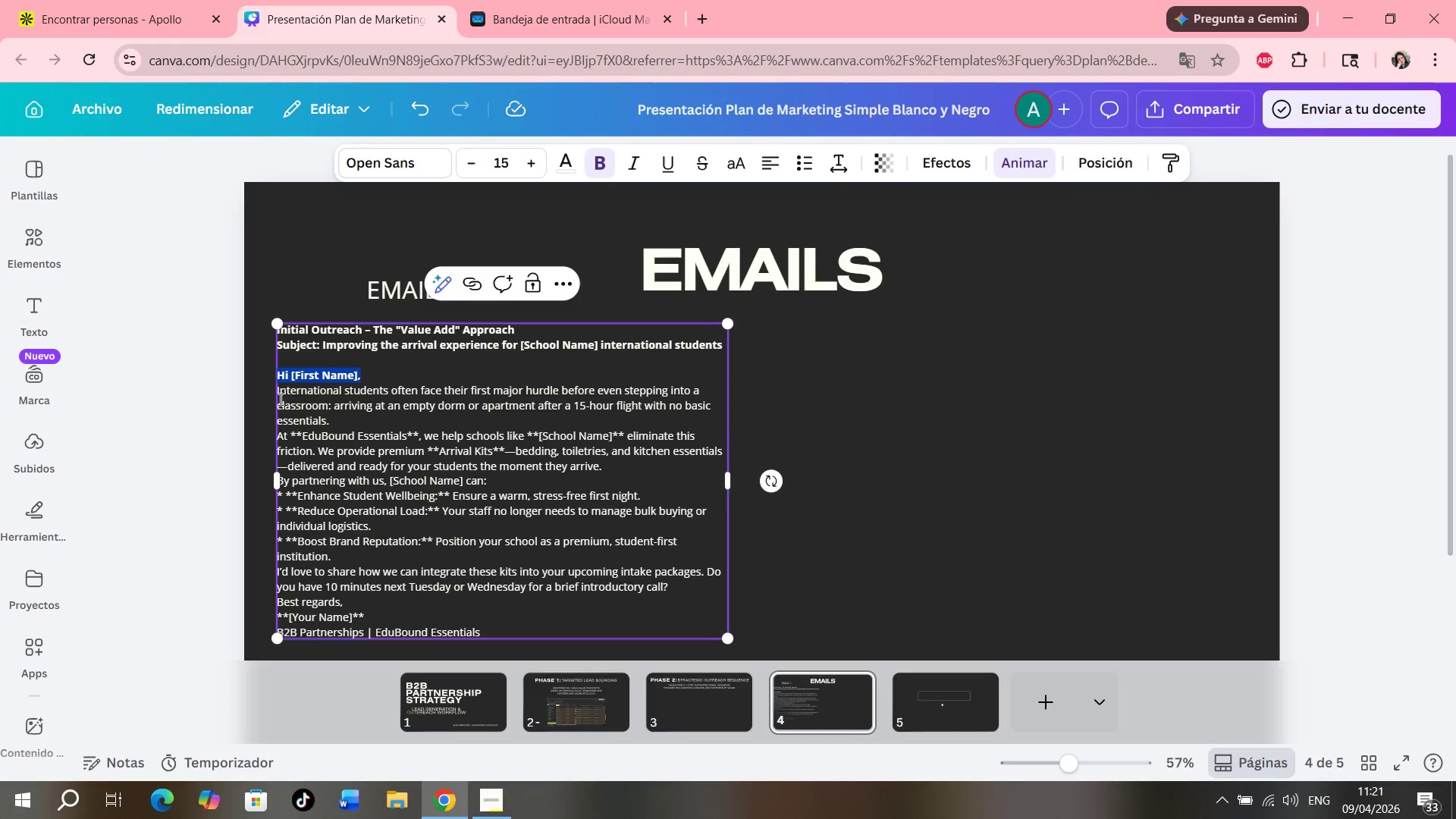 
left_click([277, 394])
 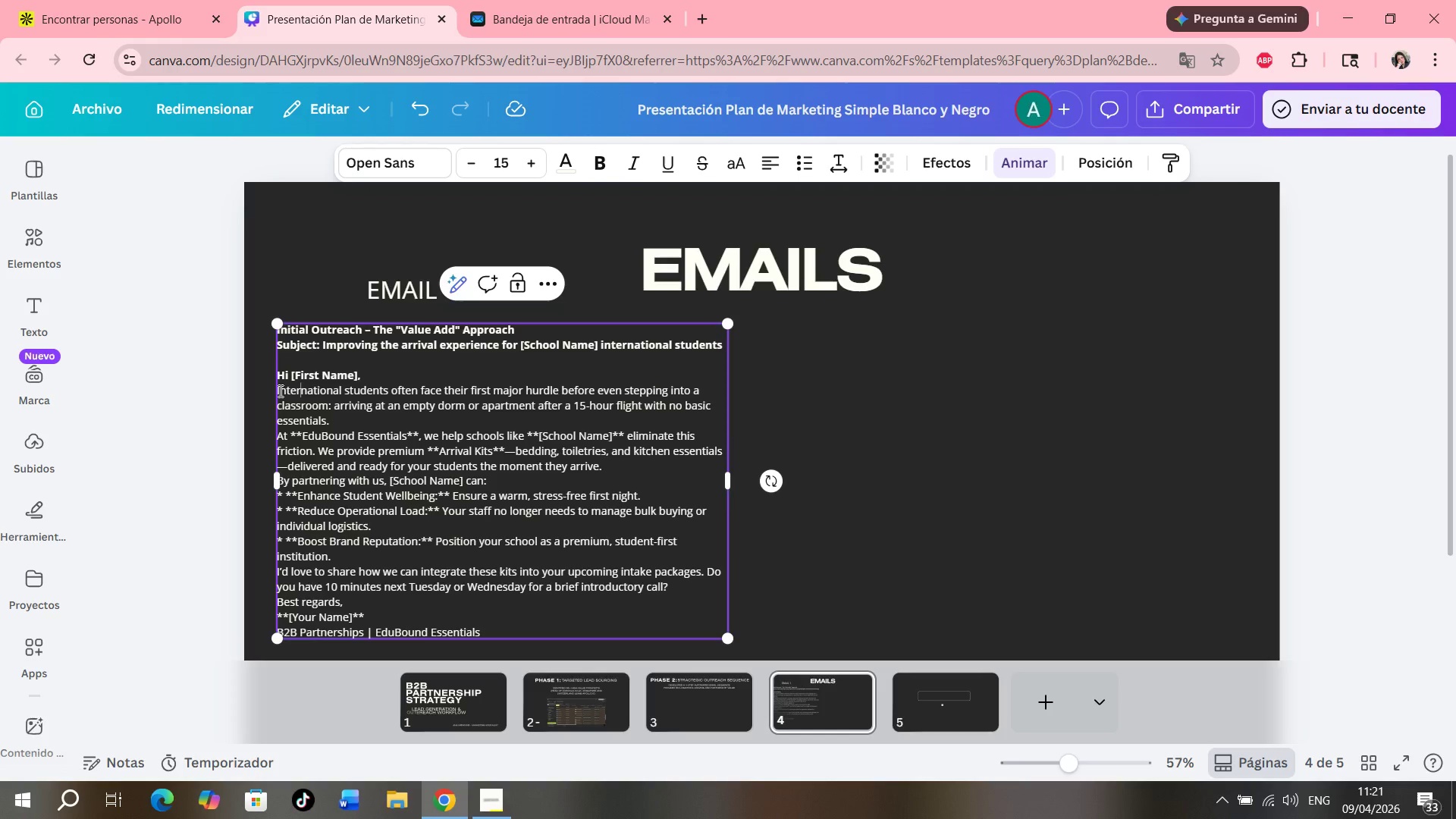 
key(ArrowLeft)
 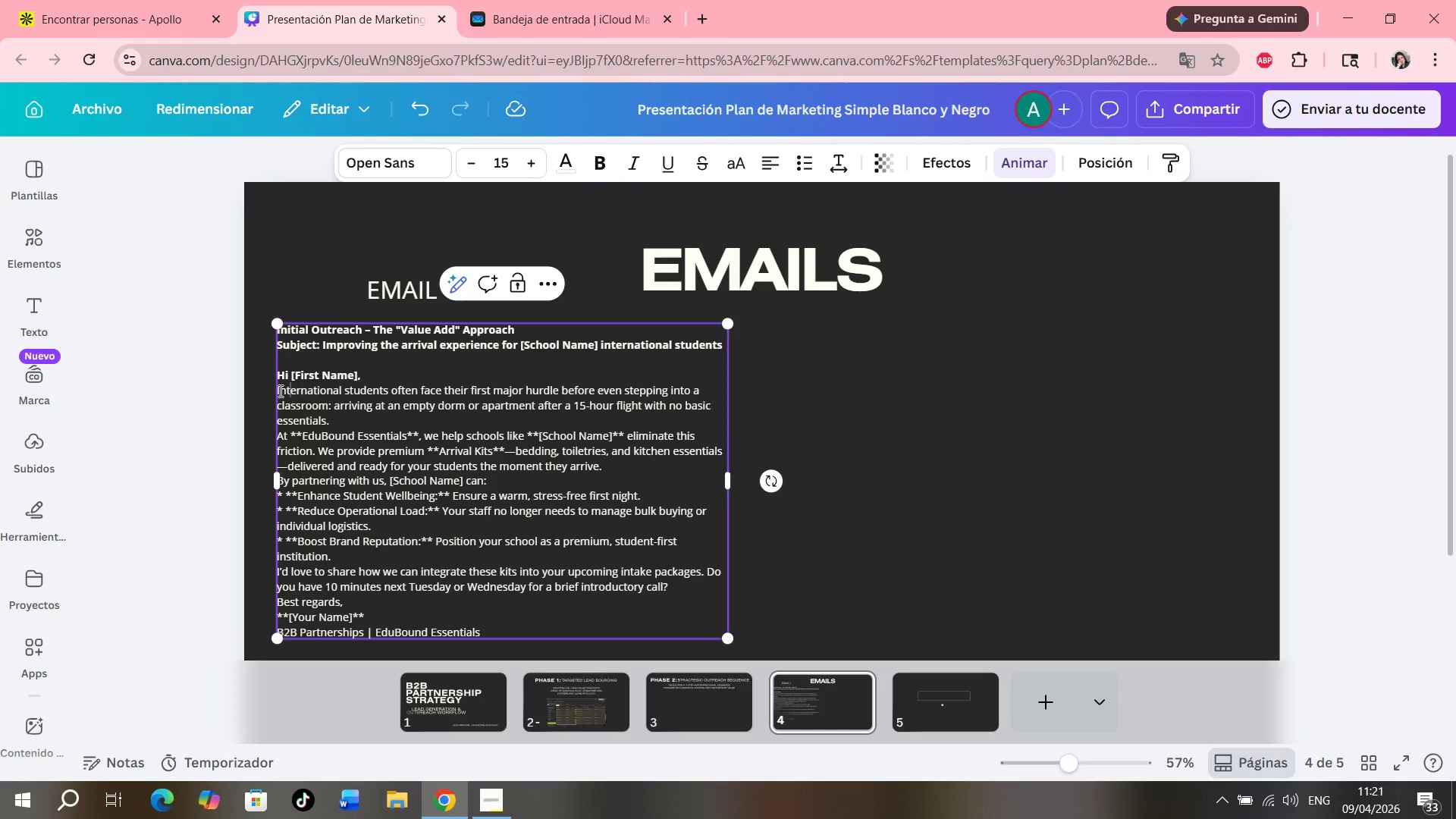 
key(ArrowLeft)
 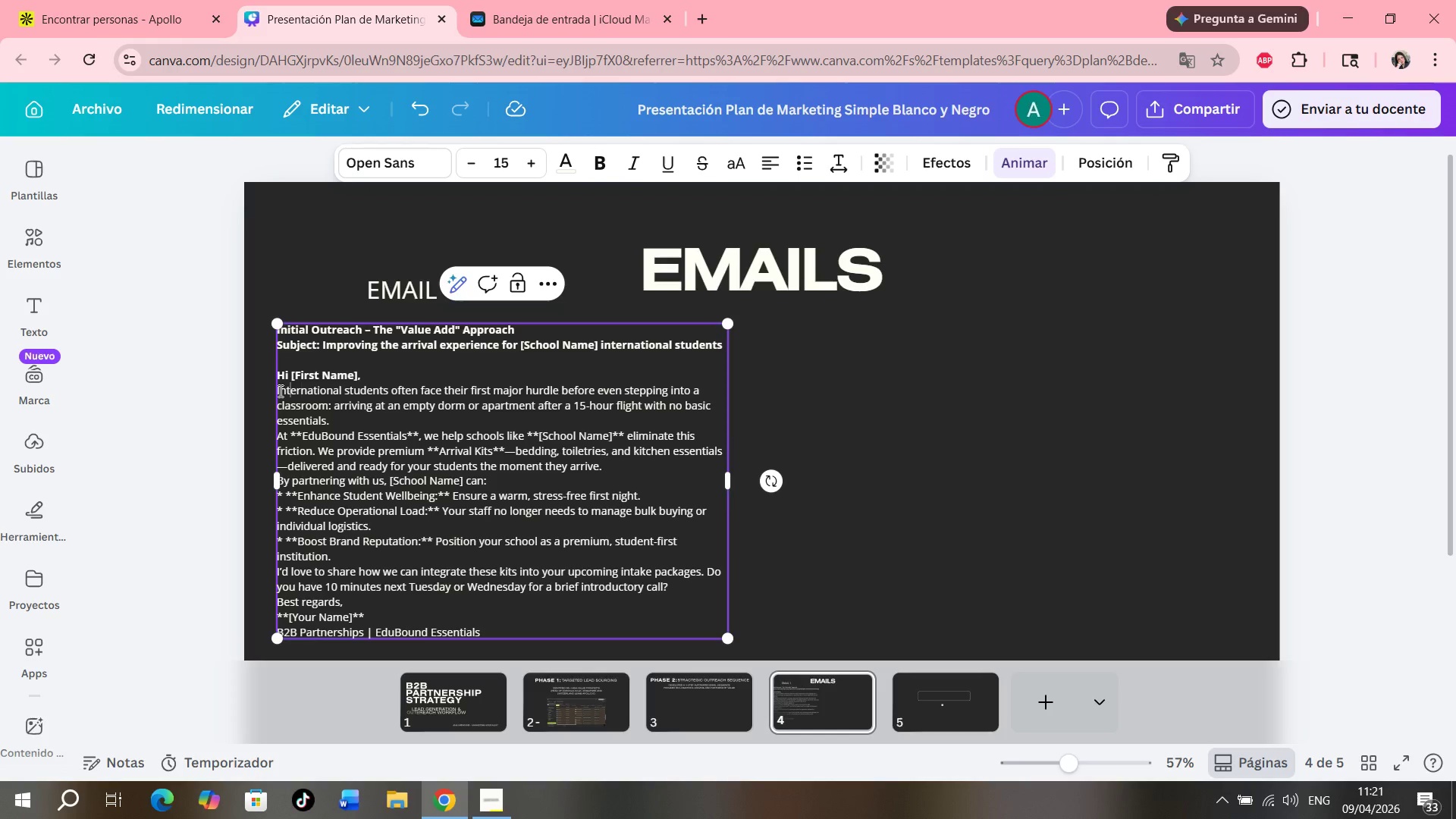 
key(ArrowLeft)
 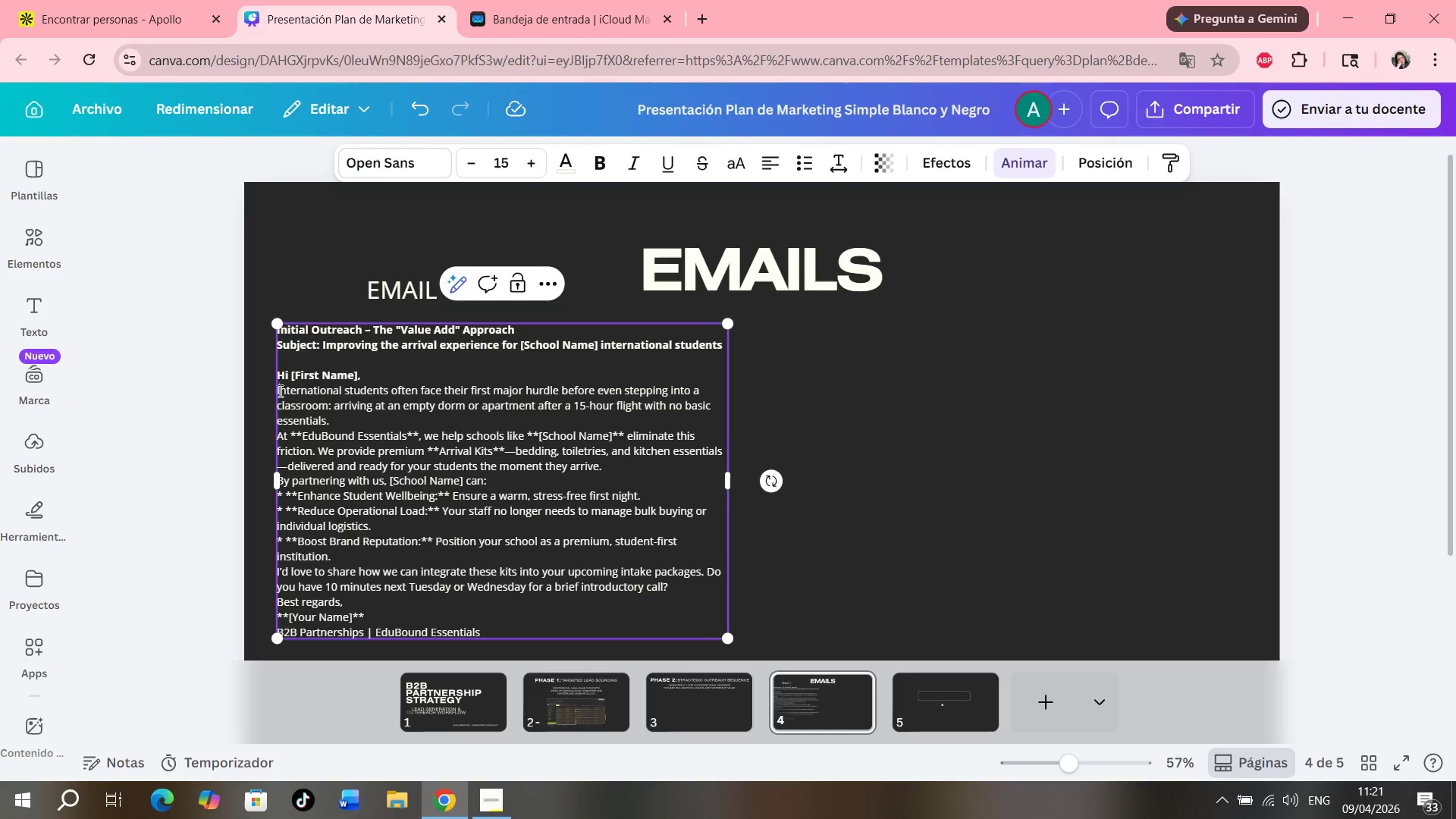 
key(ArrowLeft)
 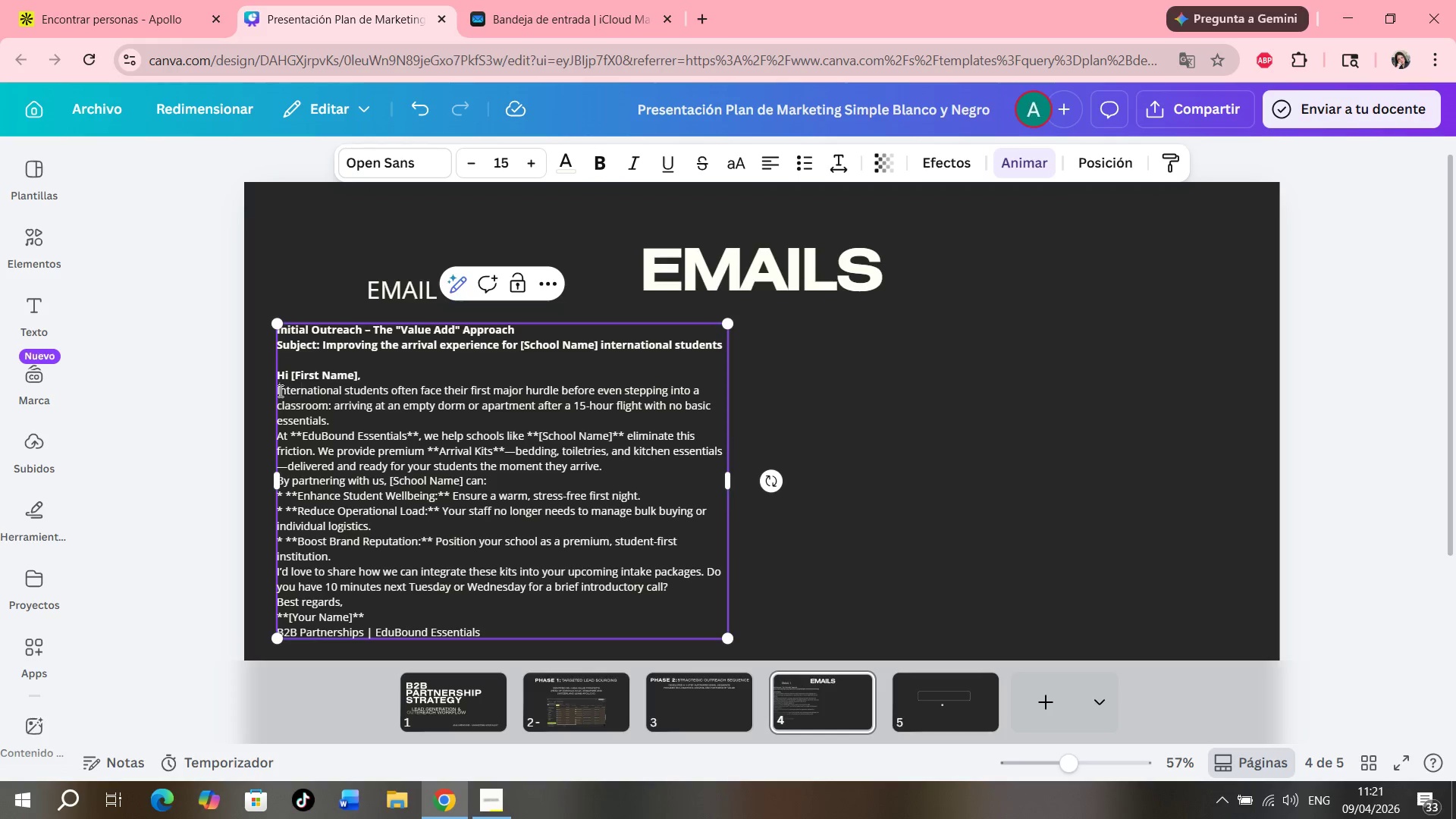 
key(ArrowLeft)
 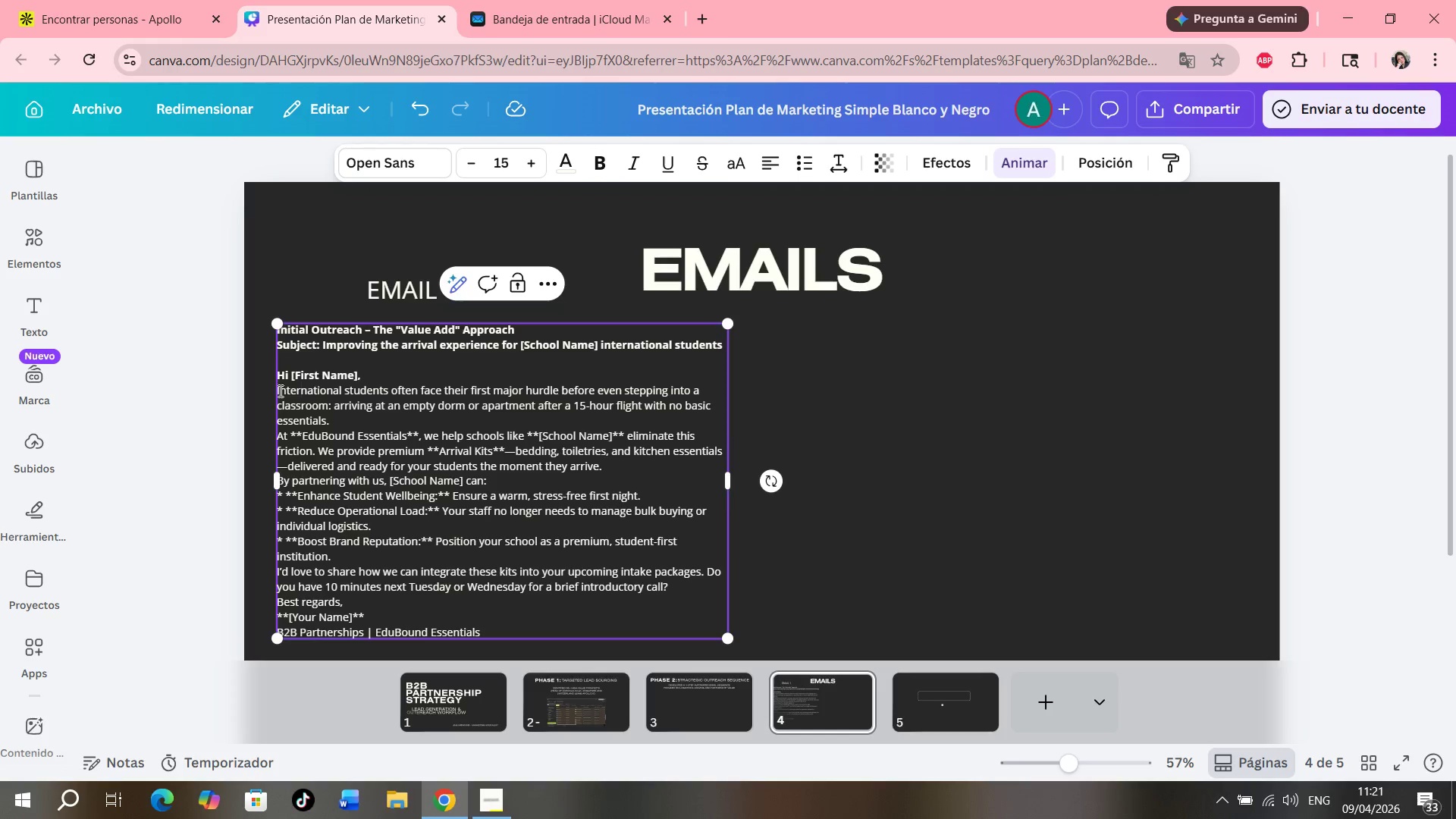 
key(Backspace)
 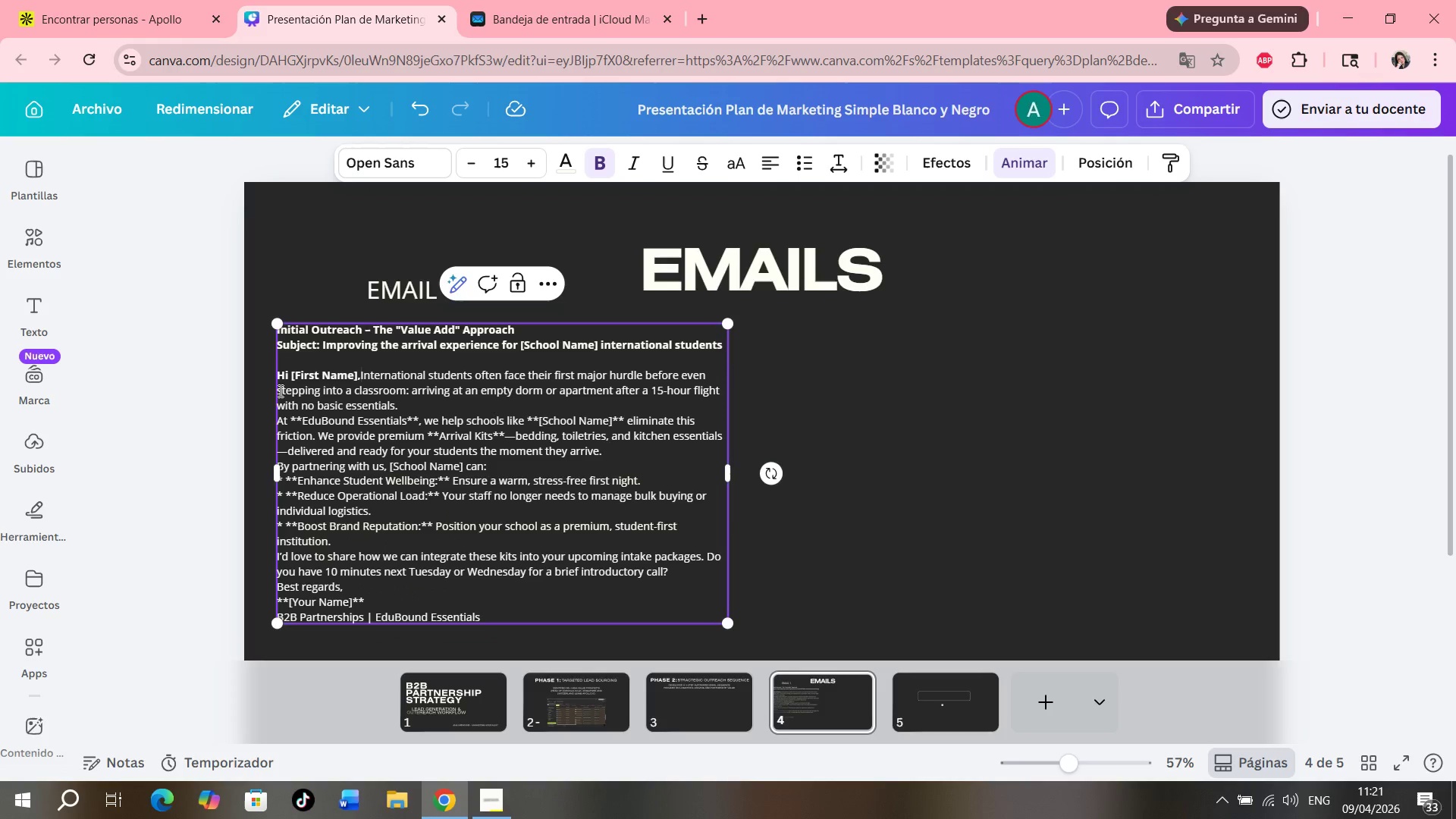 
key(Space)
 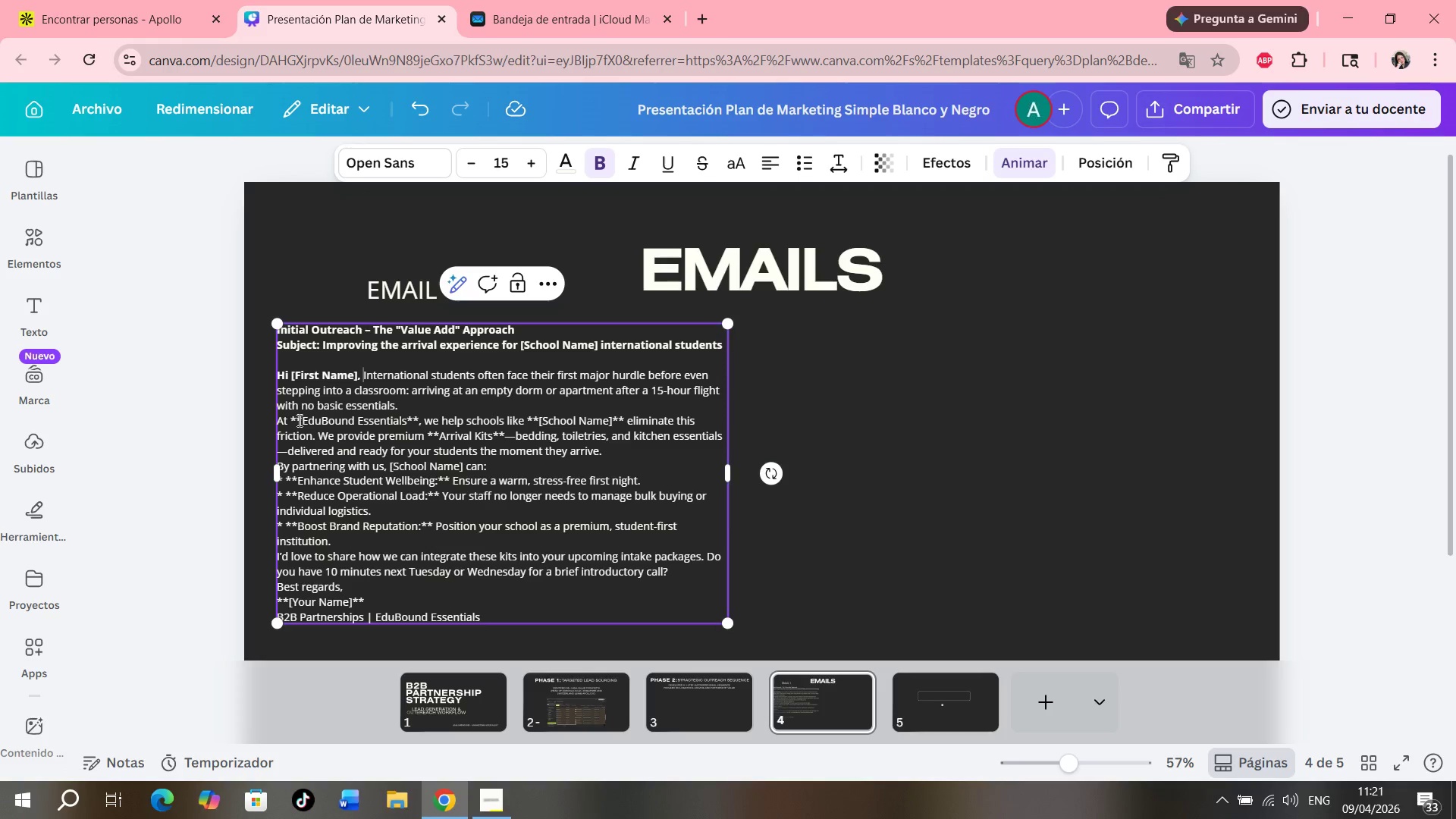 
key(Backspace)
 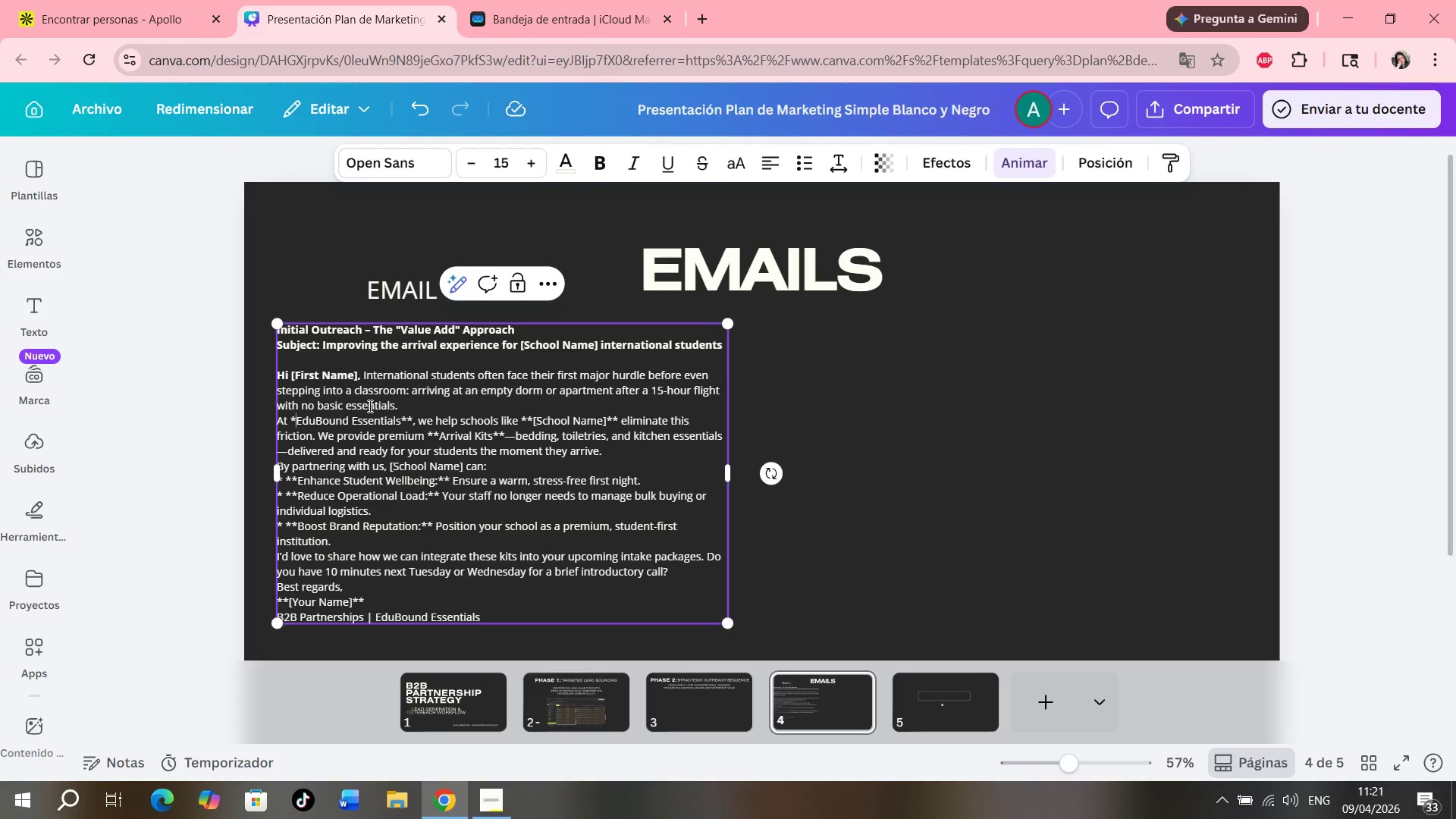 
key(Backspace)
 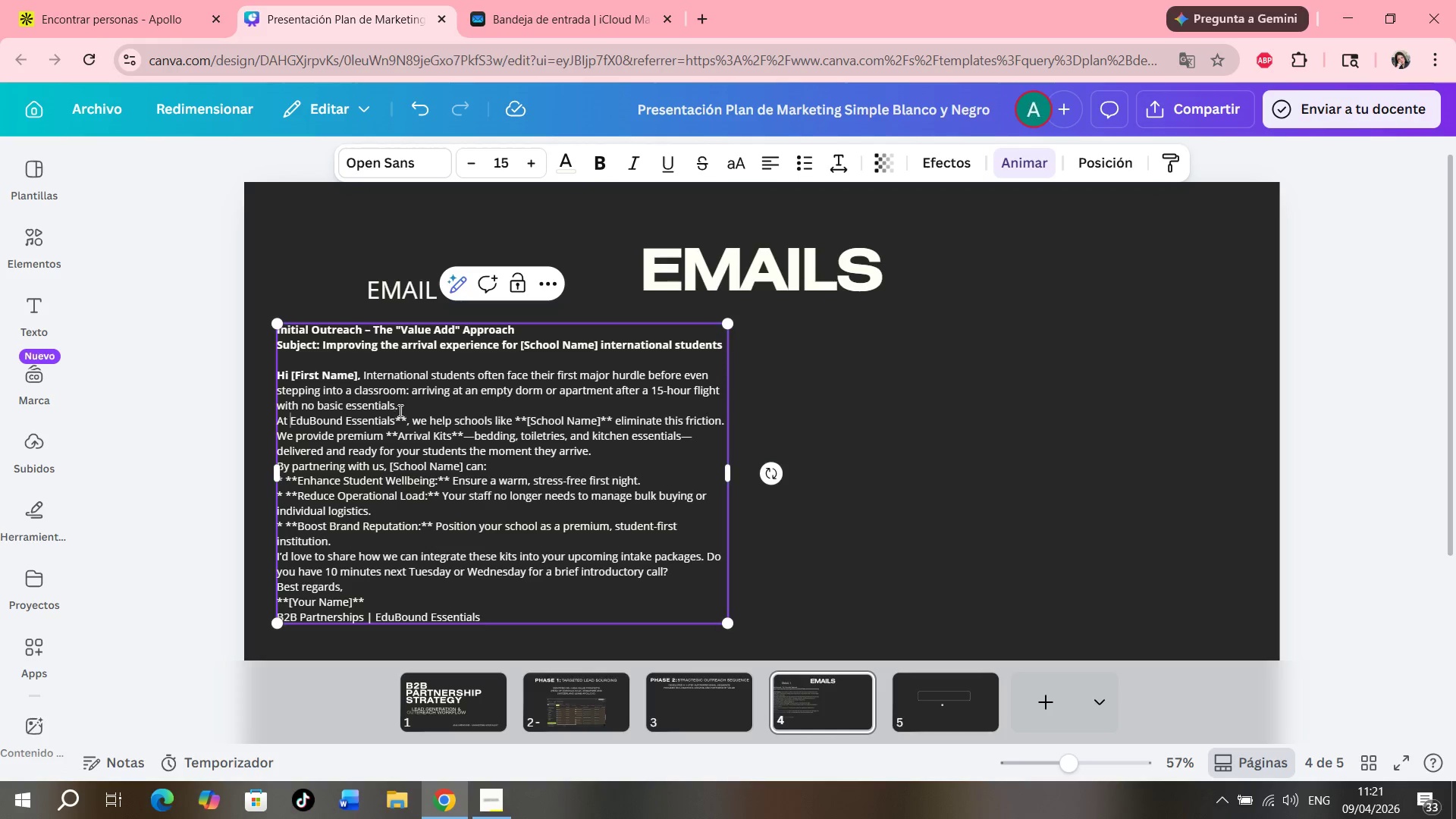 
left_click([404, 417])
 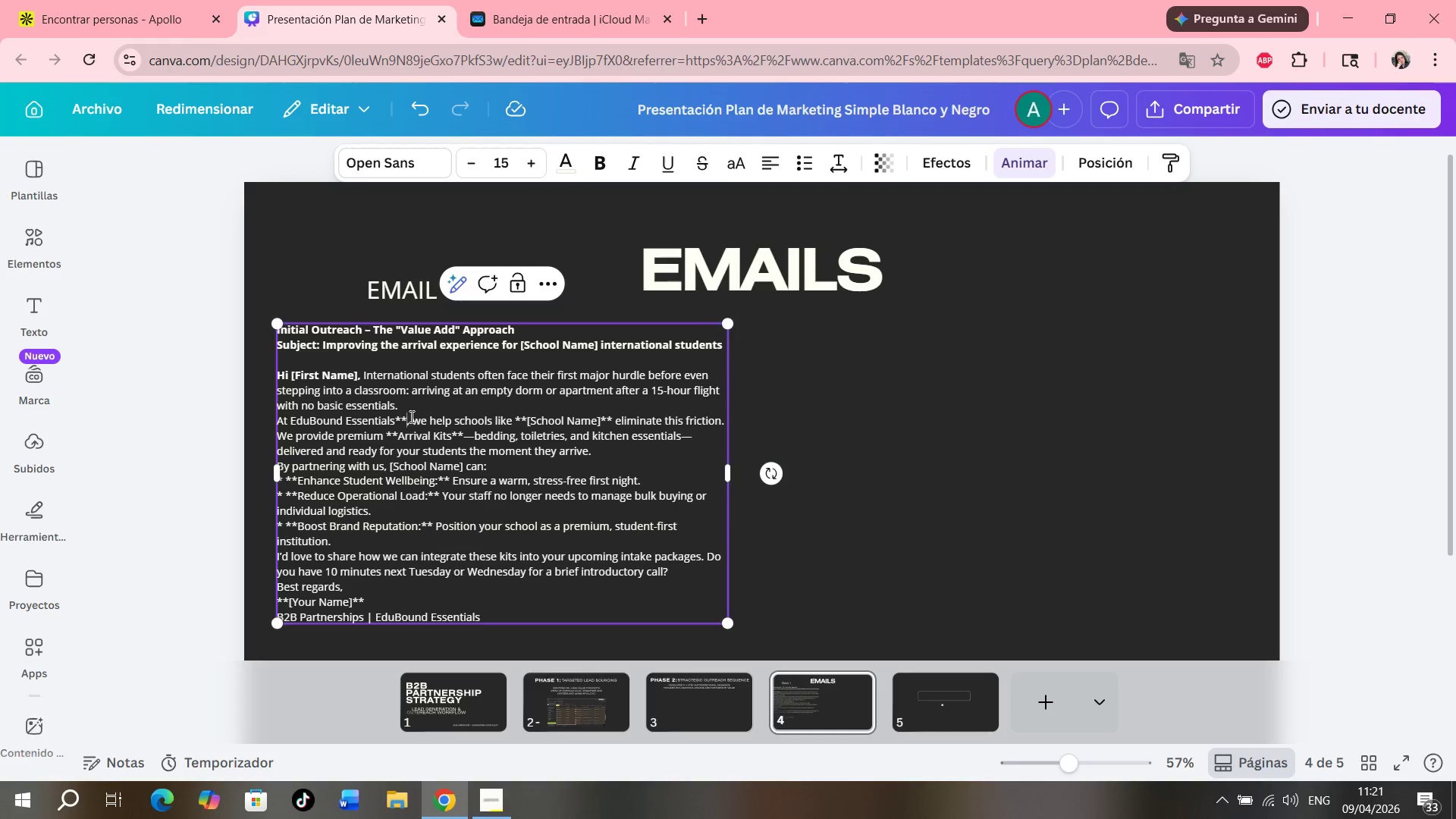 
key(Backspace)
 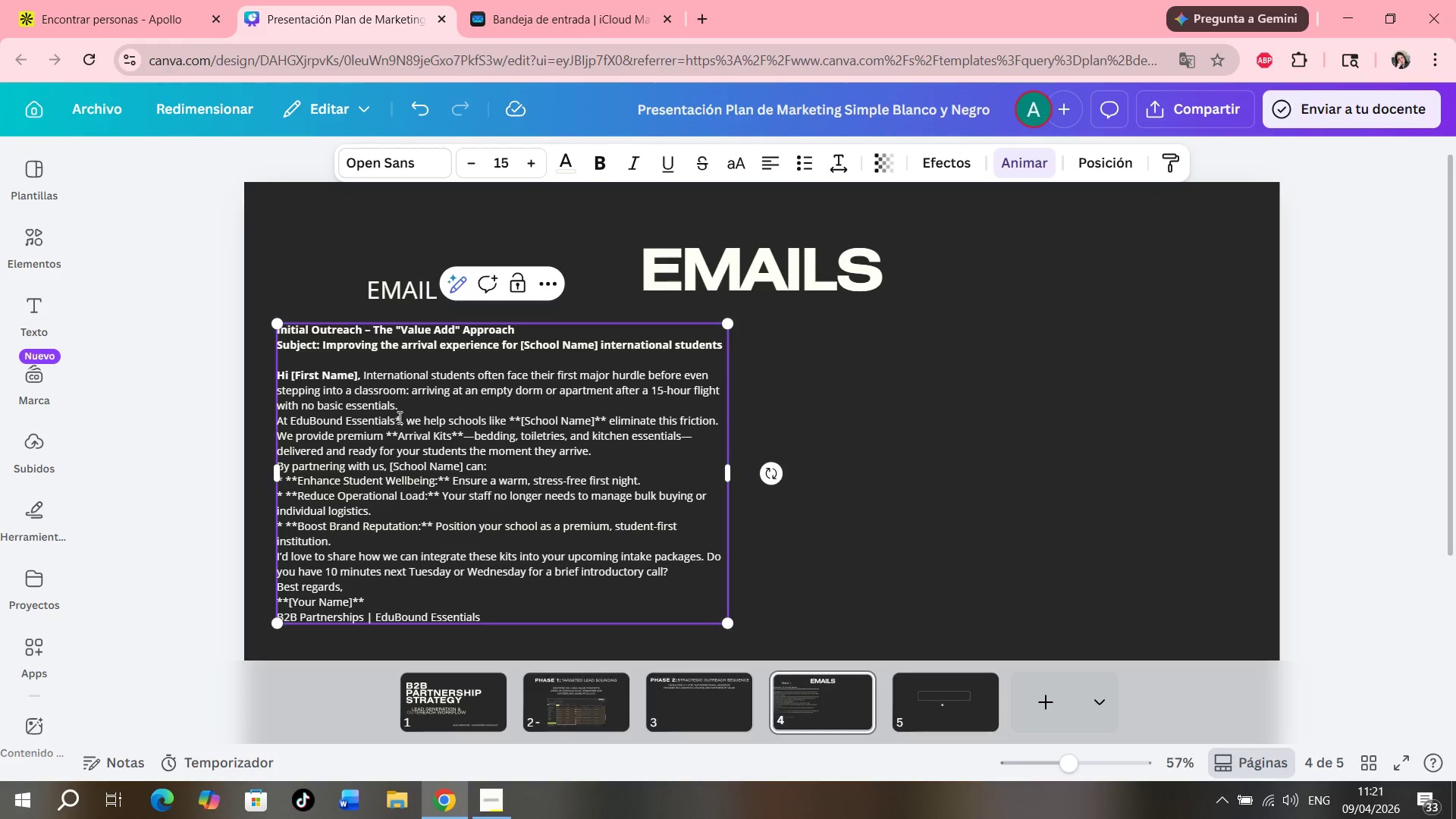 
key(Backspace)
 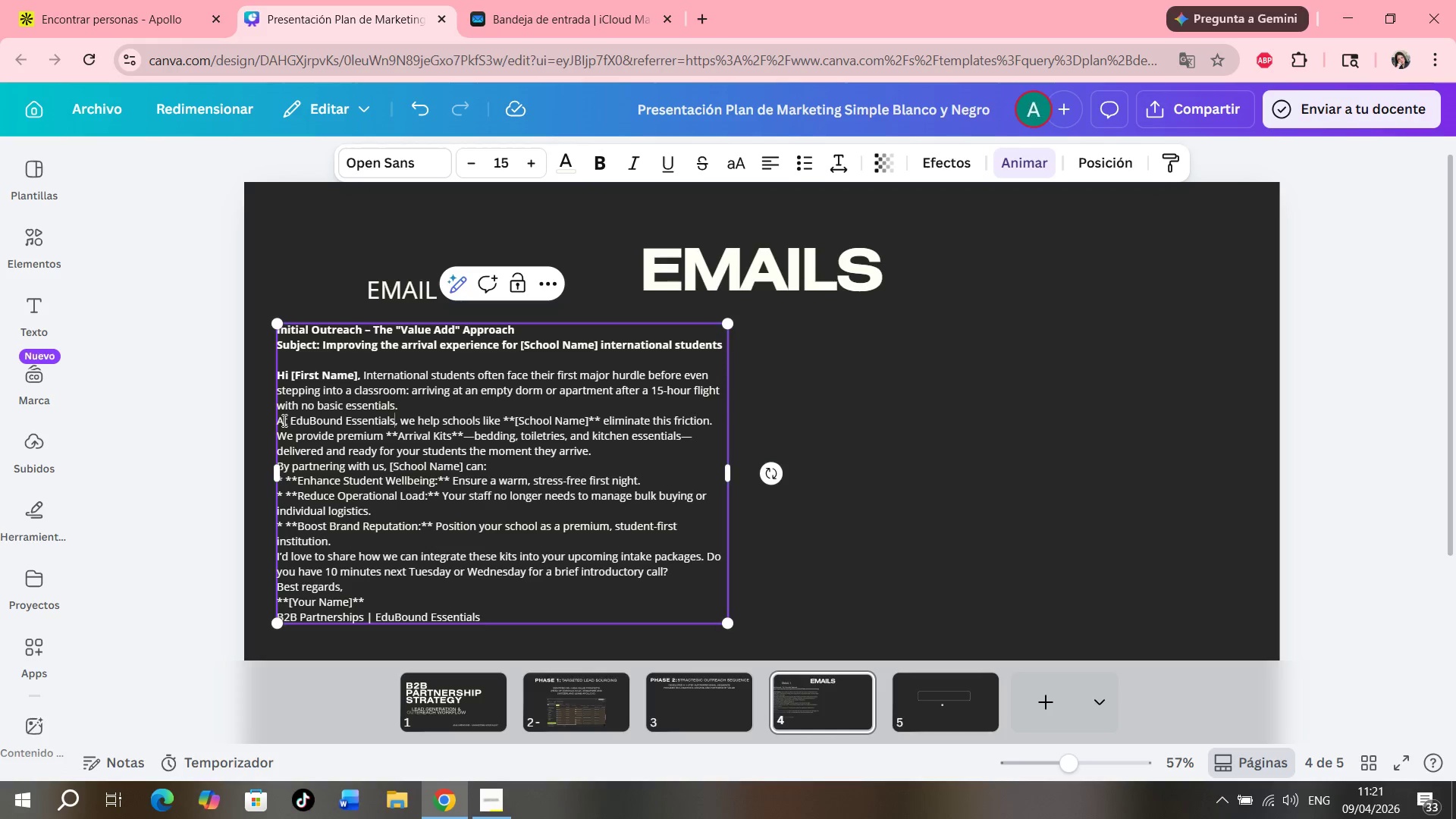 
left_click_drag(start_coordinate=[289, 420], to_coordinate=[394, 423])
 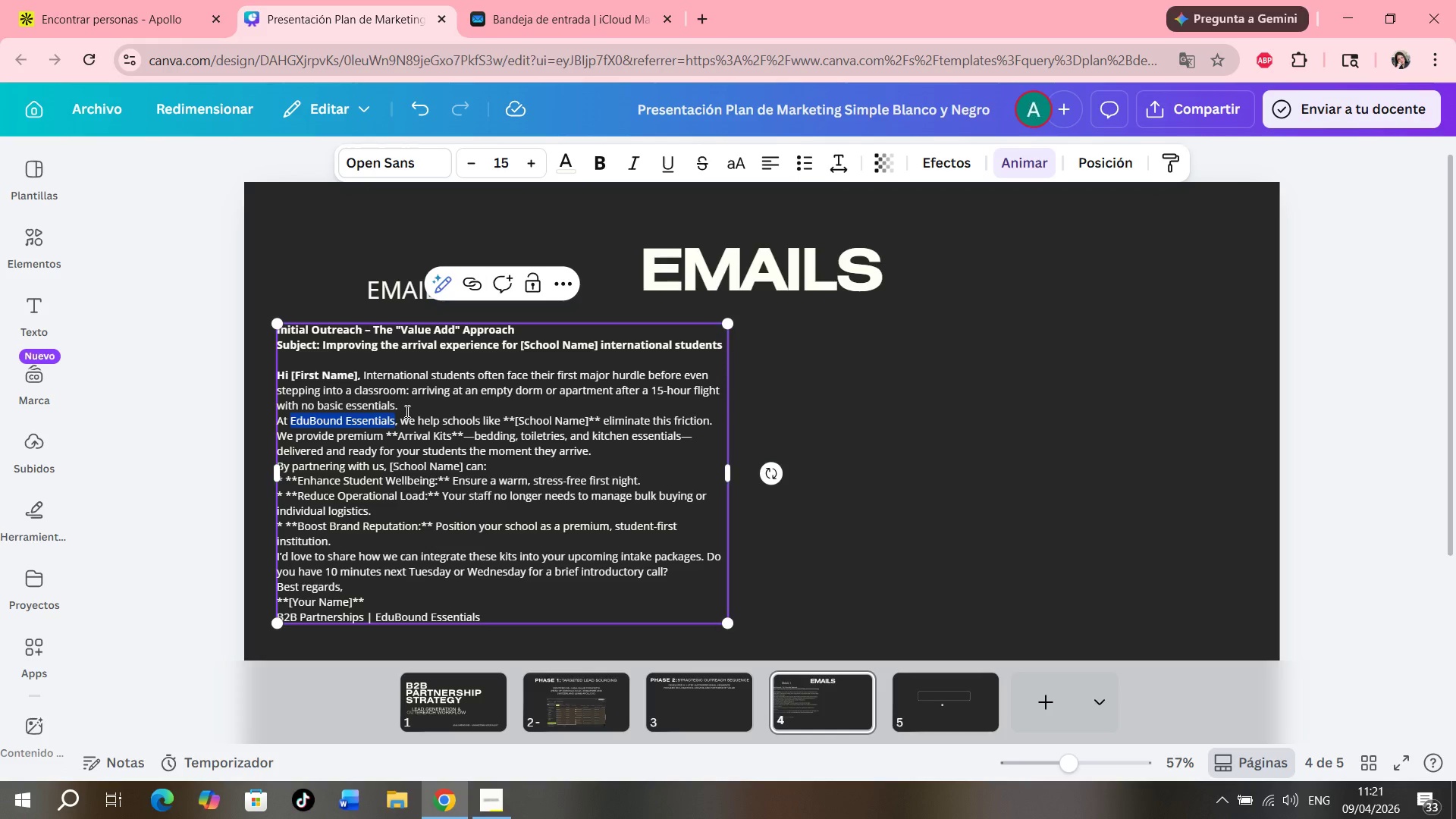 
key(Control+N)
 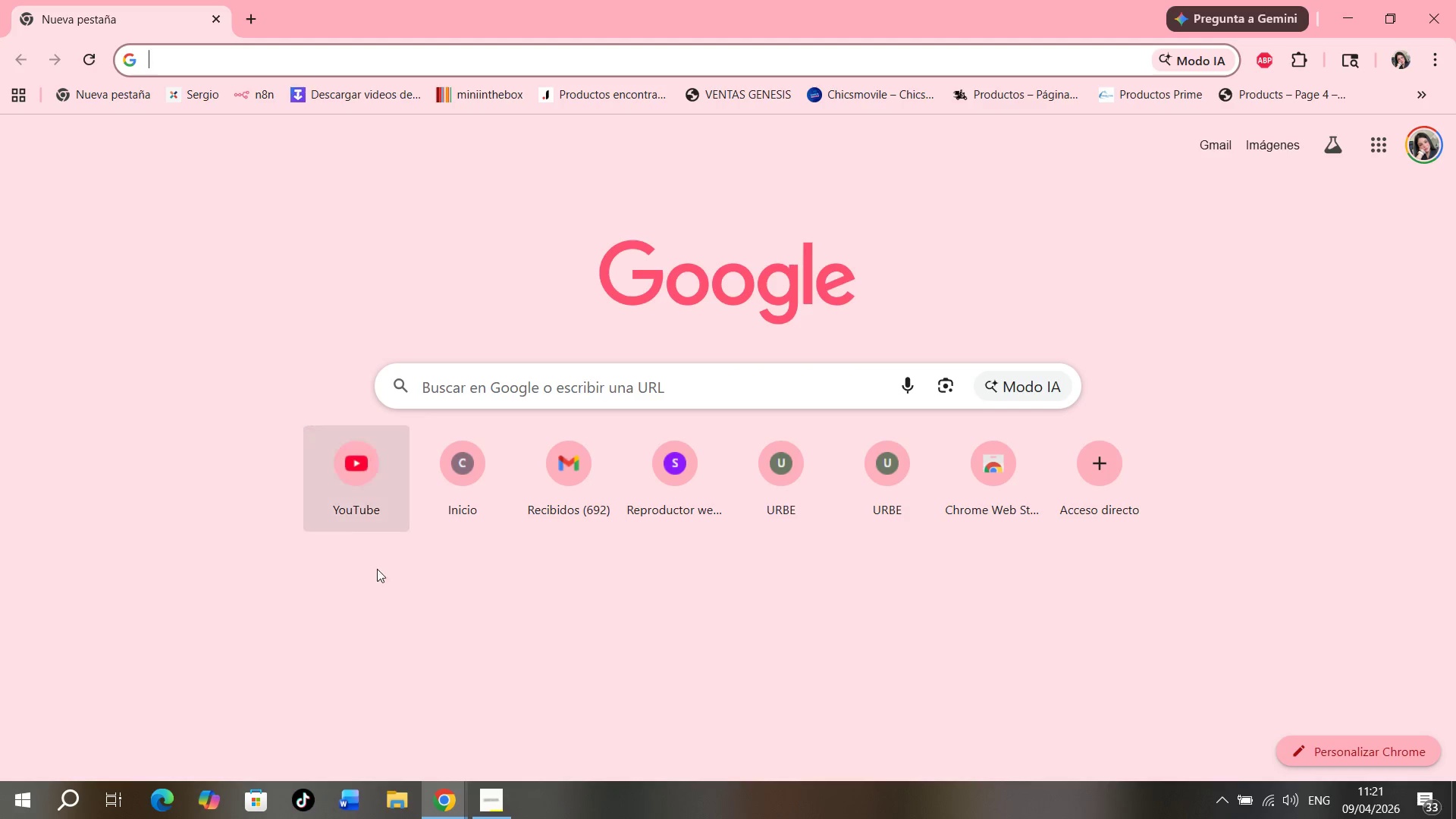 
left_click([463, 808])
 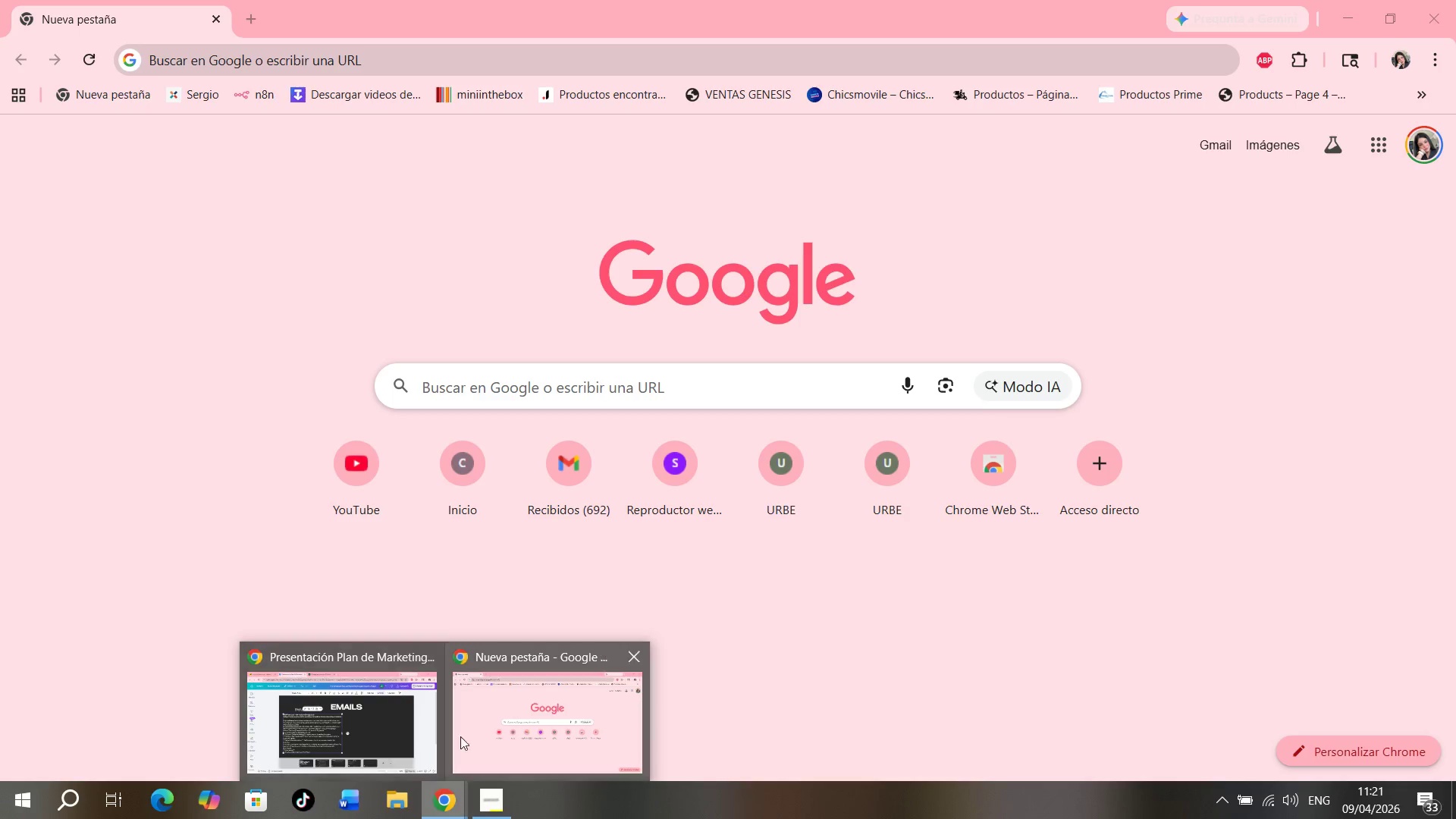 
left_click_drag(start_coordinate=[384, 727], to_coordinate=[389, 721])
 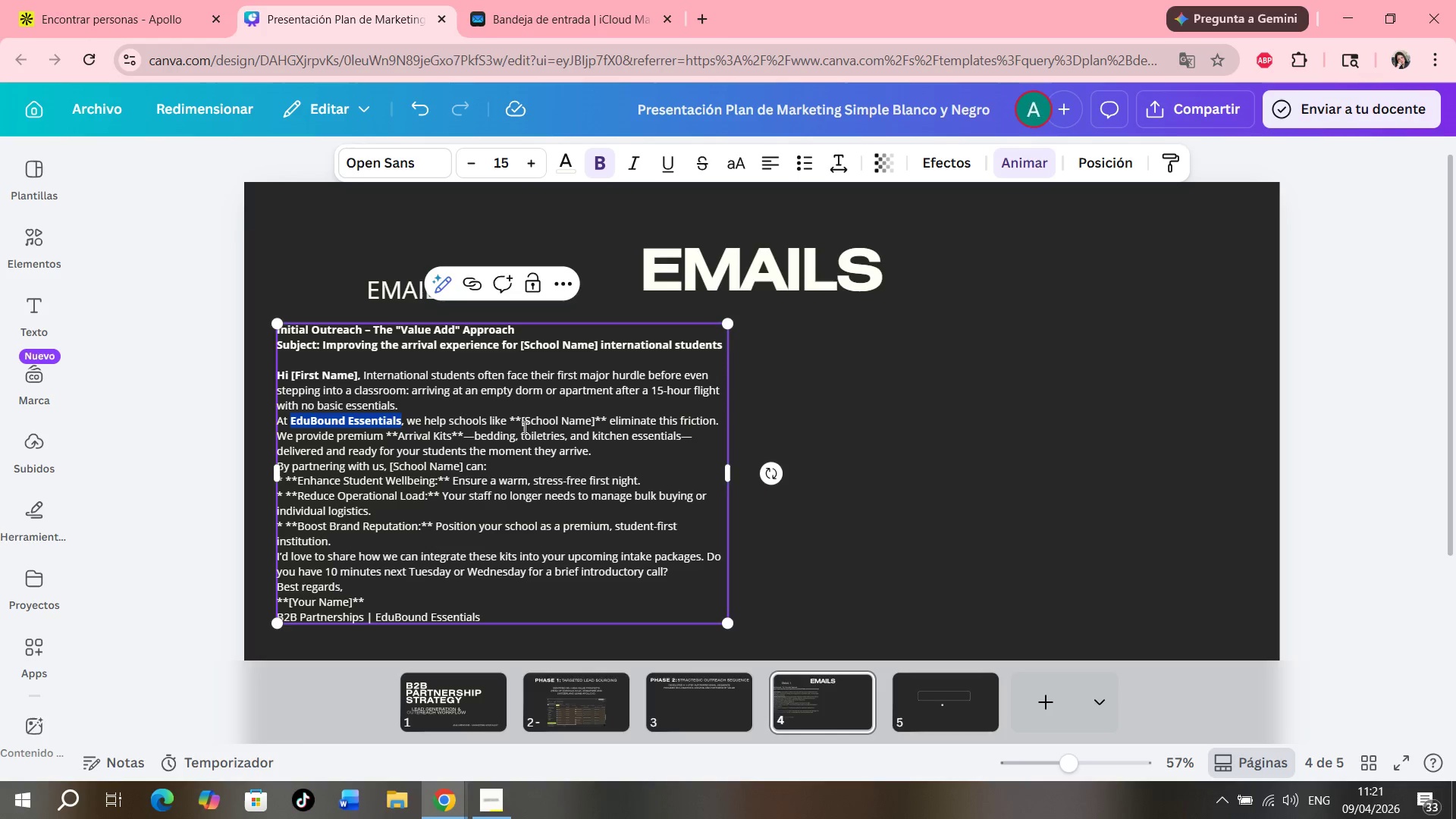 
left_click_drag(start_coordinate=[510, 416], to_coordinate=[522, 416])
 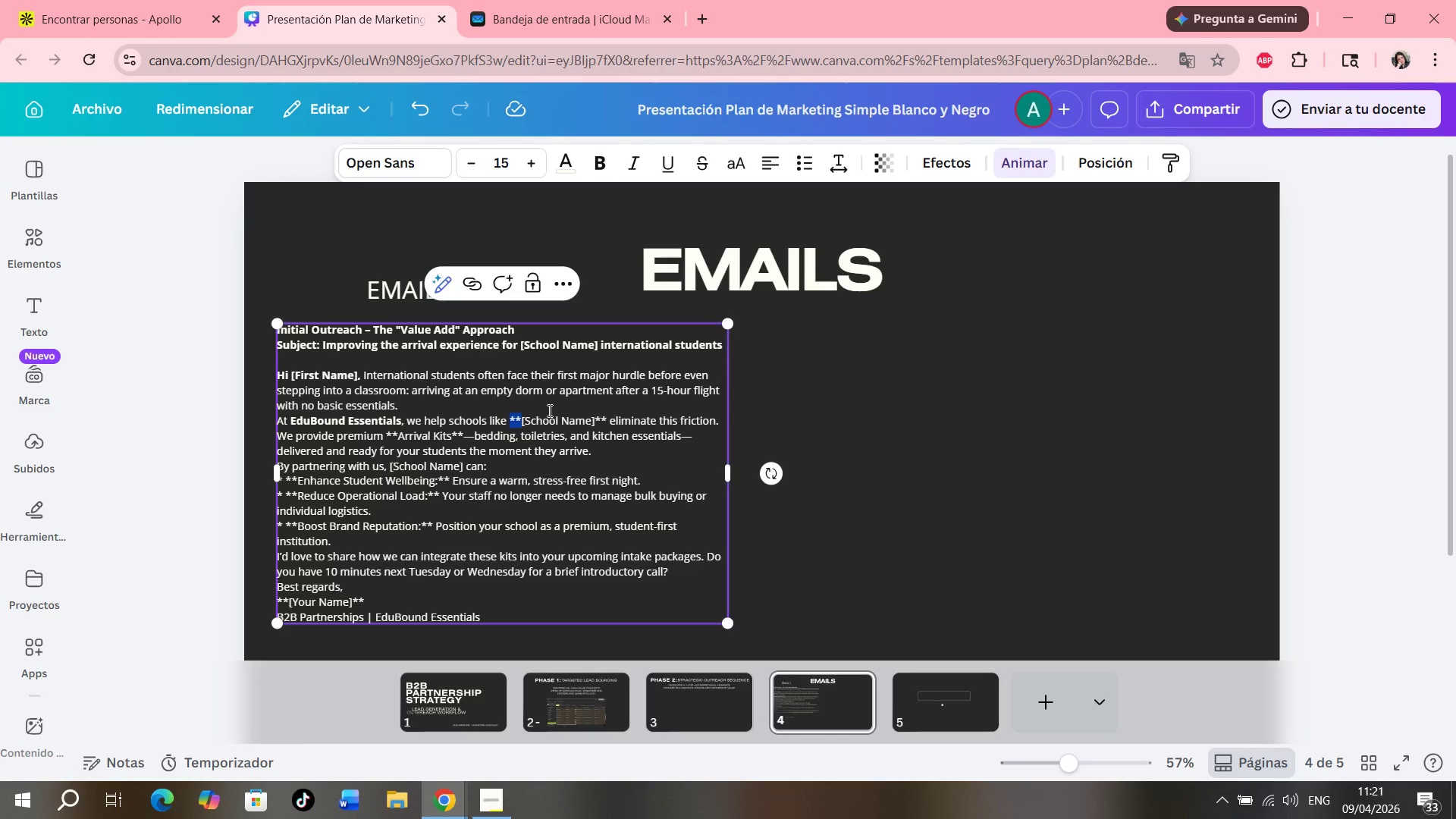 
key(Backspace)
 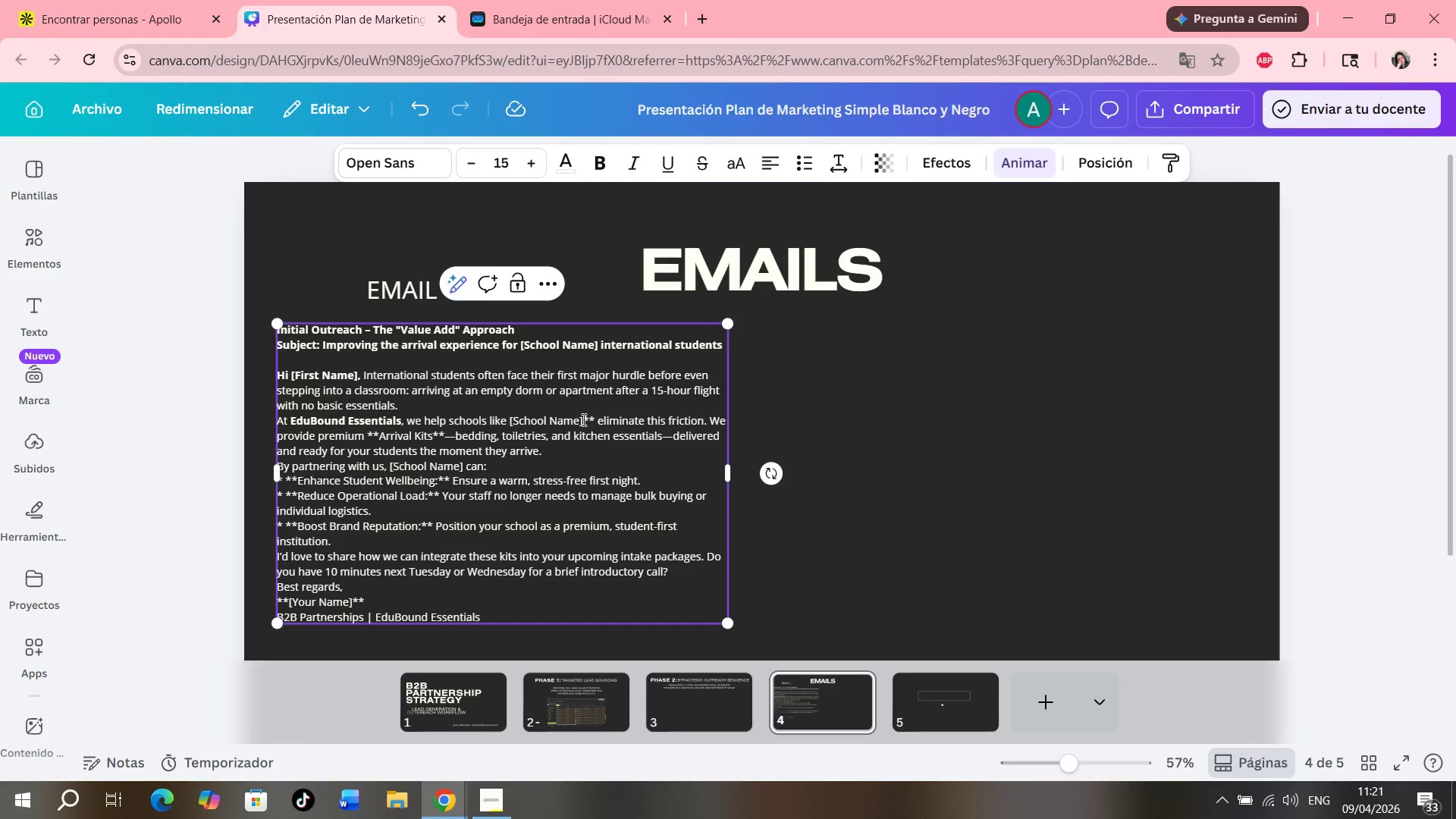 
left_click_drag(start_coordinate=[585, 417], to_coordinate=[592, 417])
 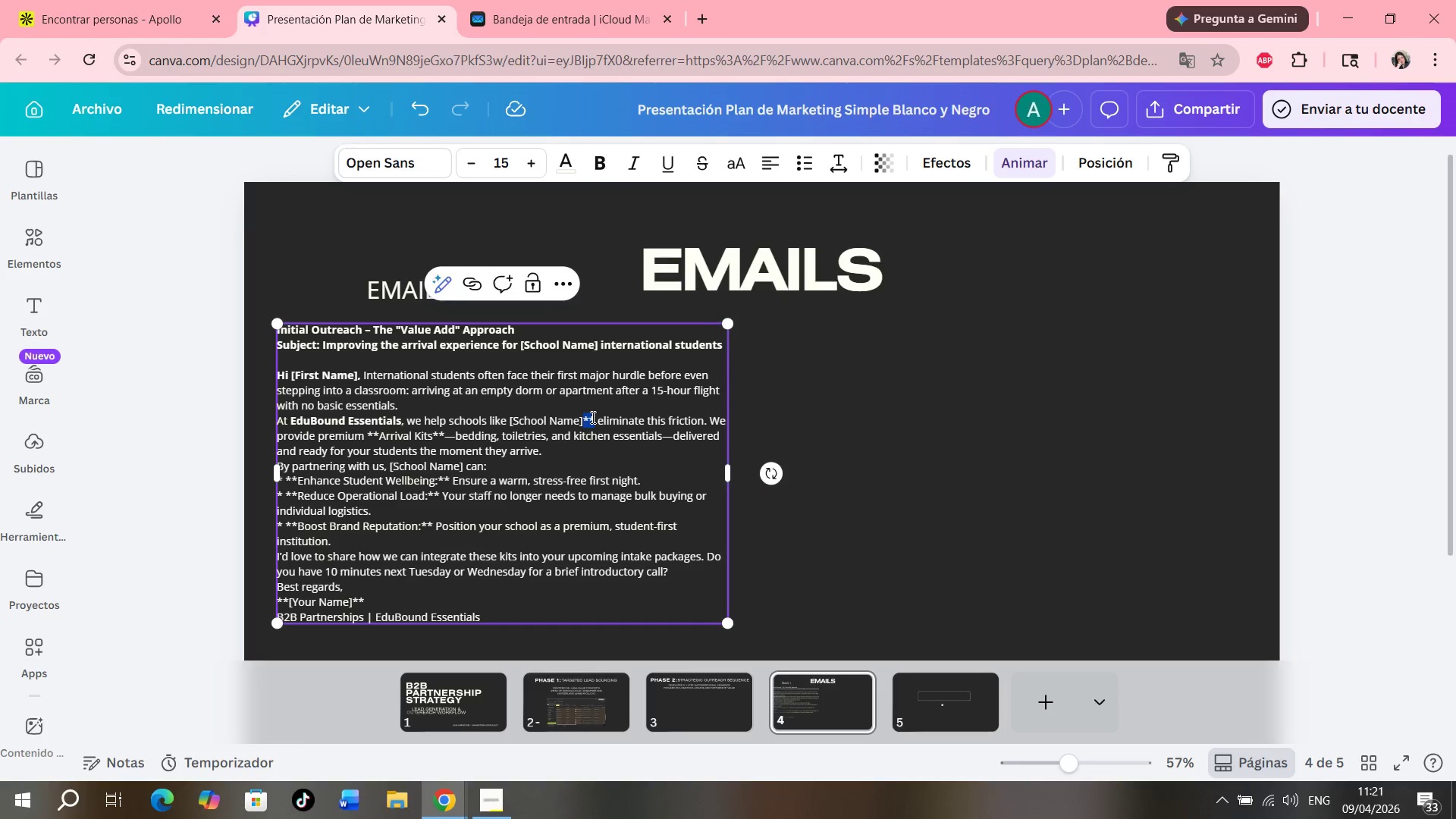 
key(Backspace)
 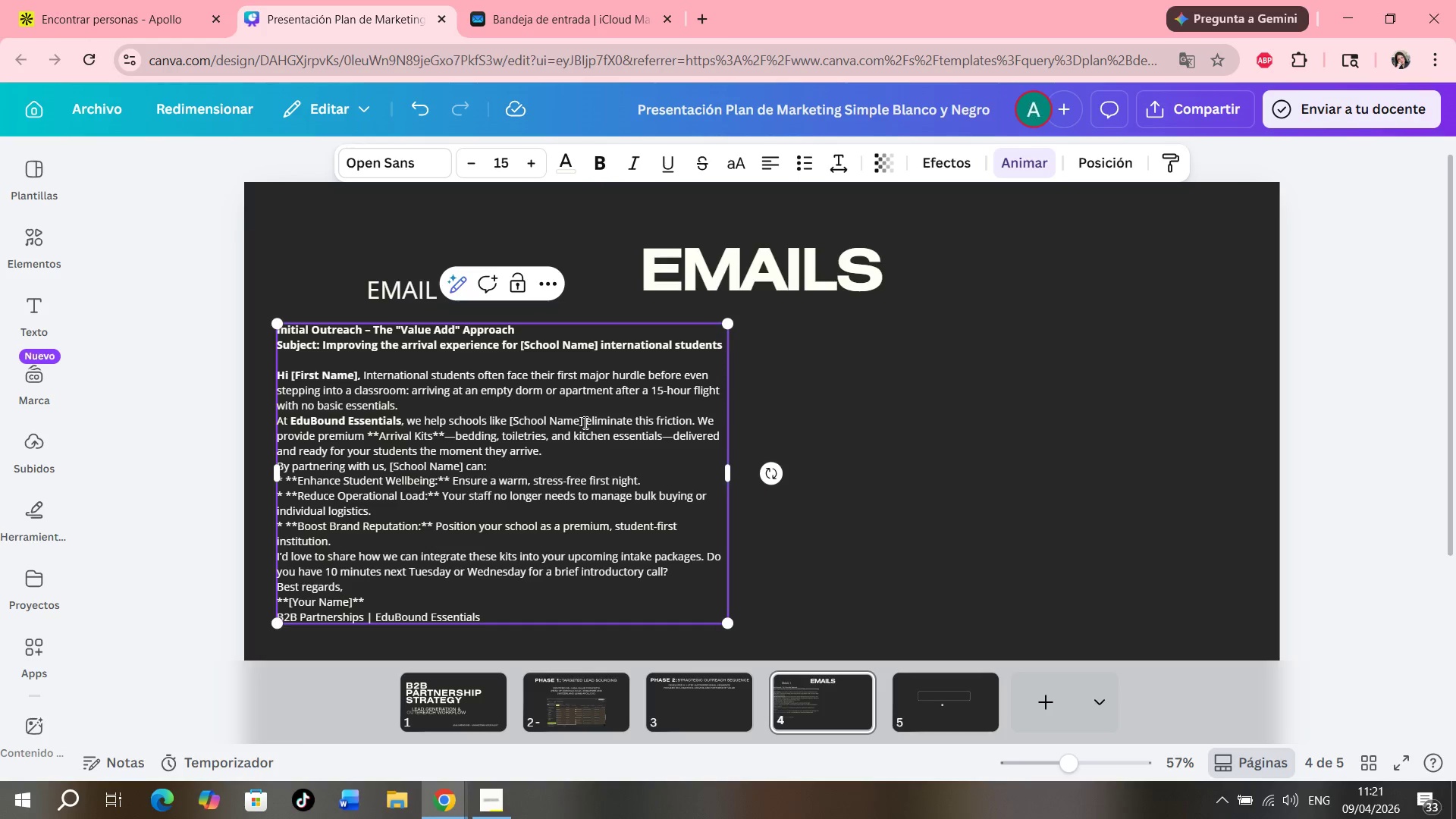 
left_click_drag(start_coordinate=[583, 422], to_coordinate=[509, 420])
 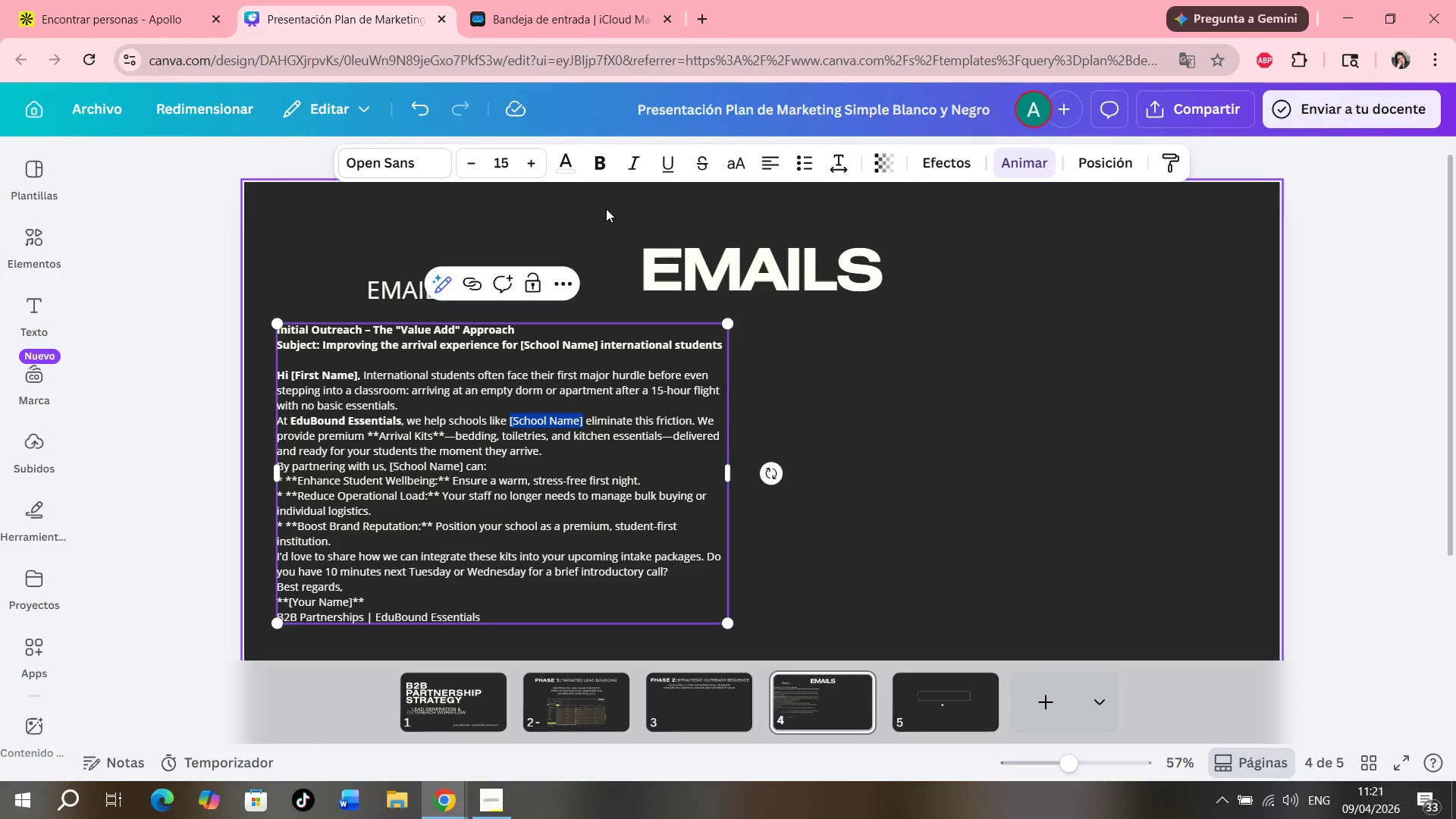 
left_click([600, 170])
 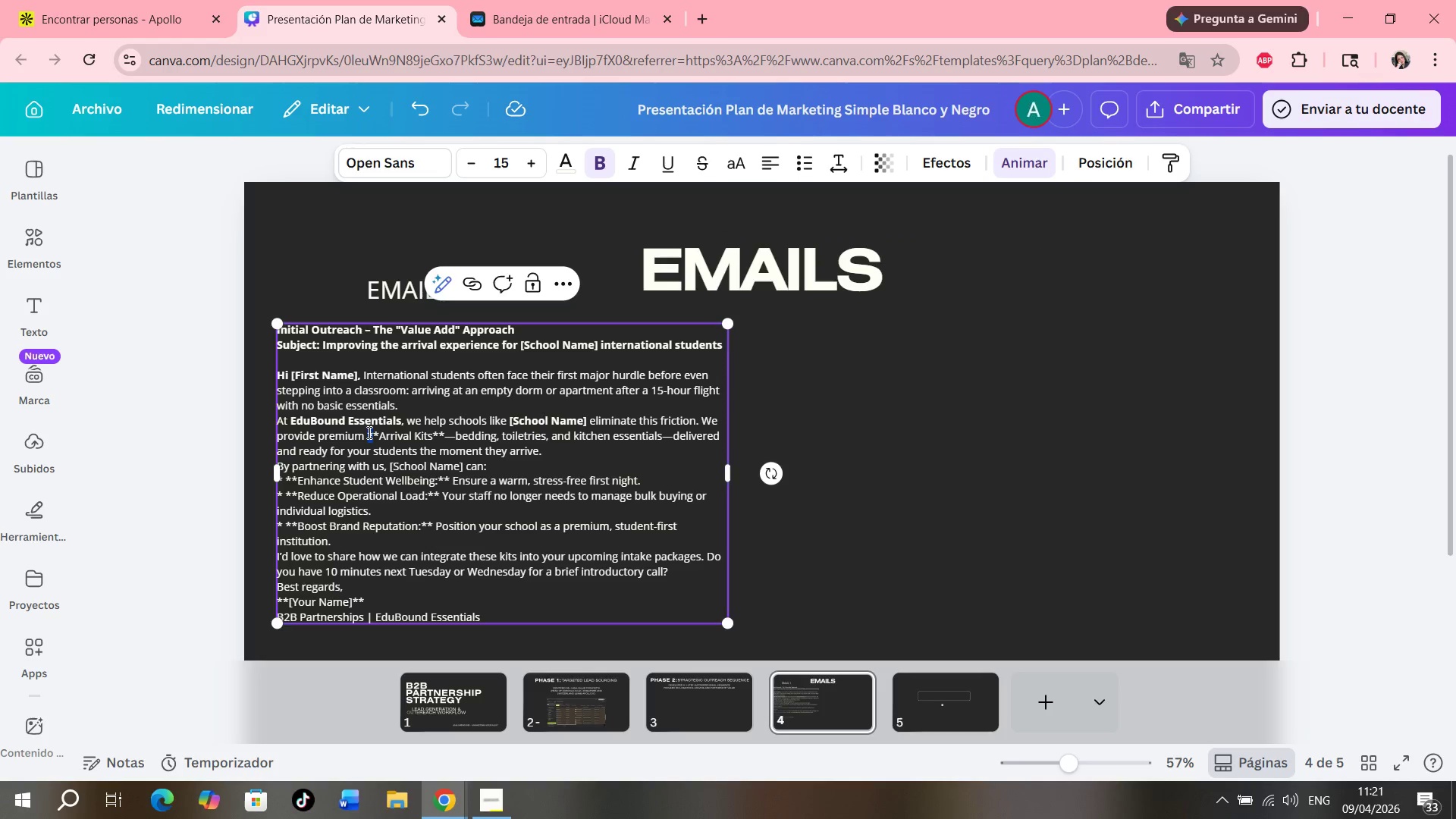 
left_click([375, 432])
 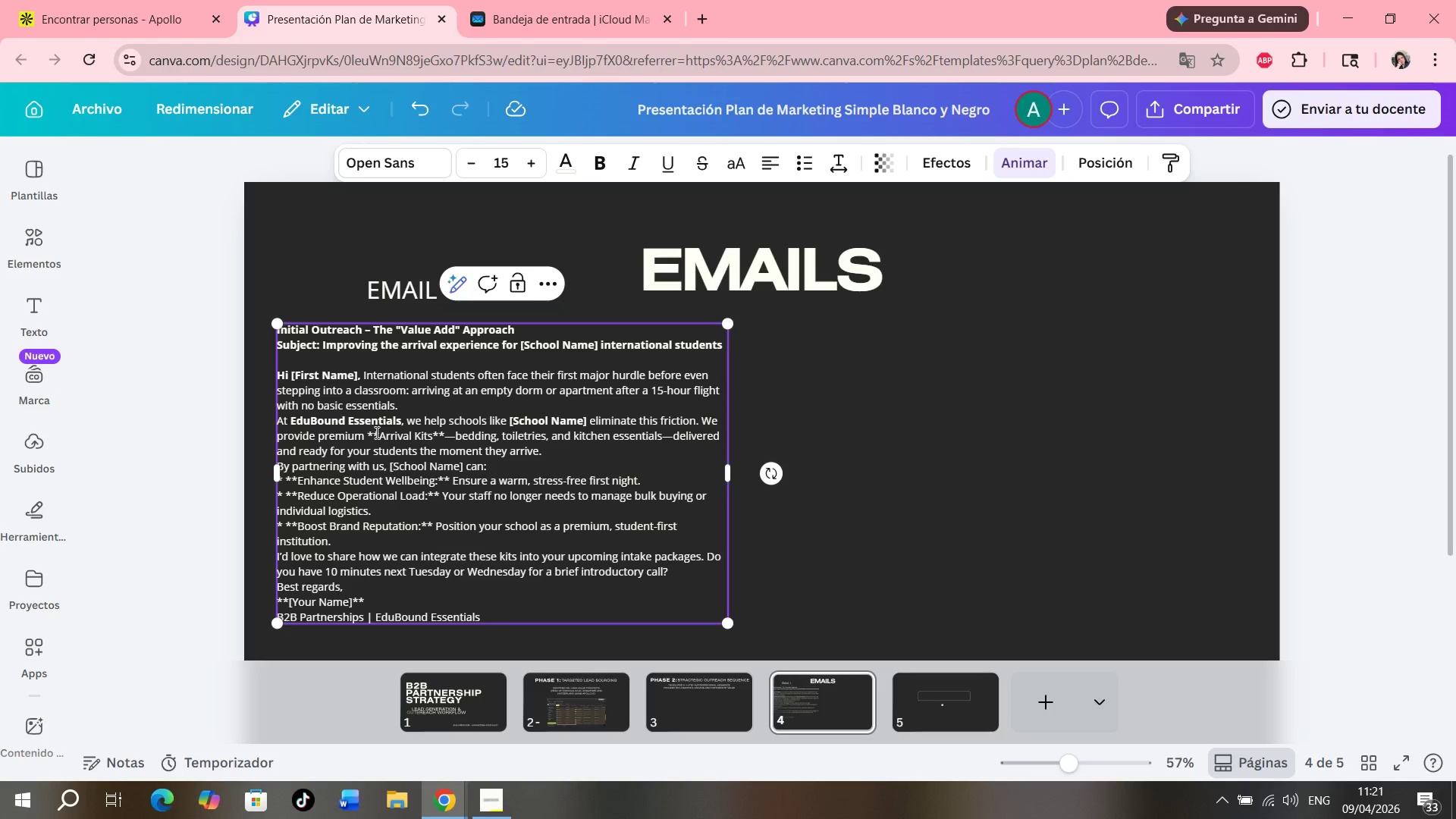 
key(Backspace)
 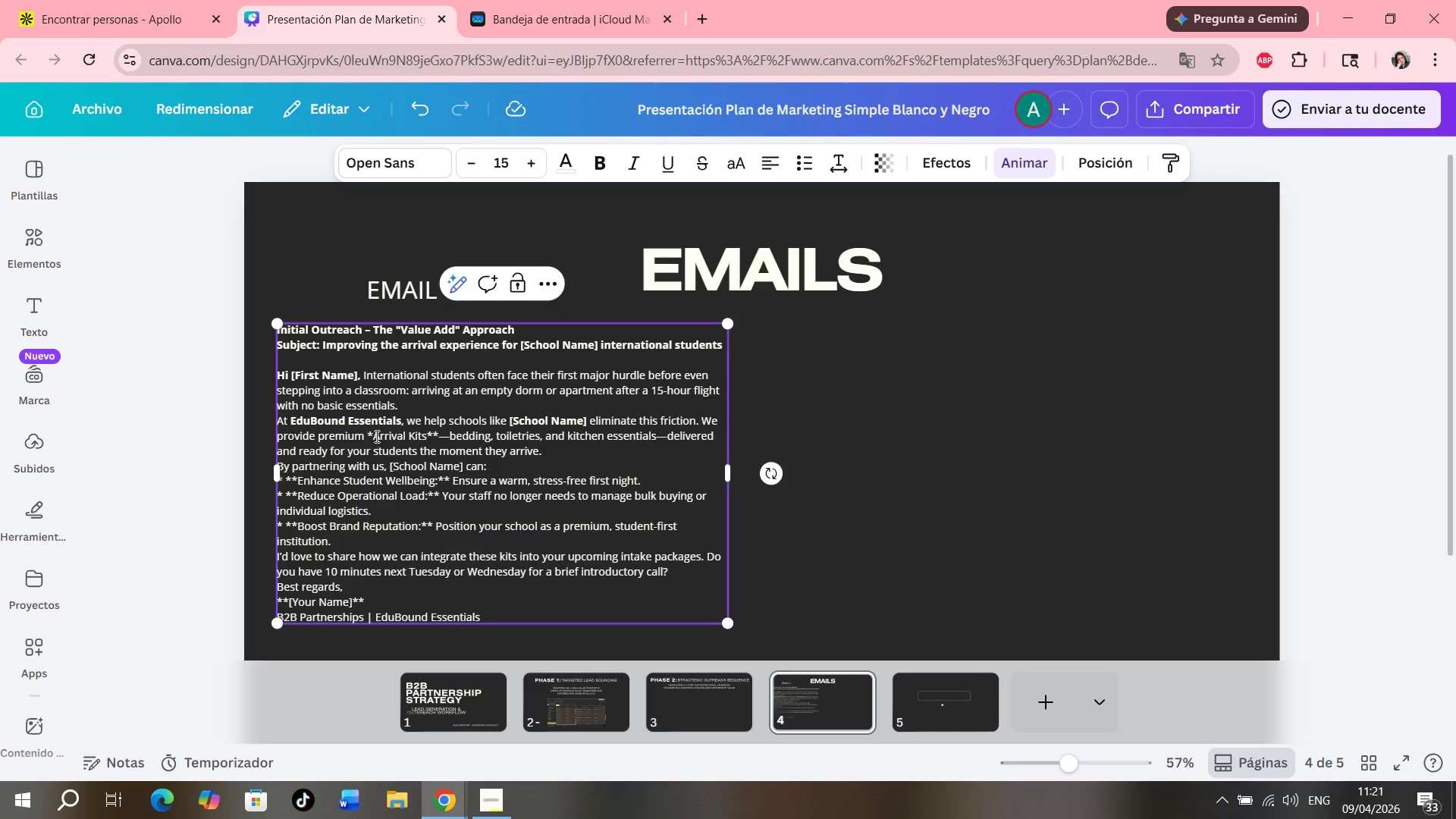 
left_click([373, 433])
 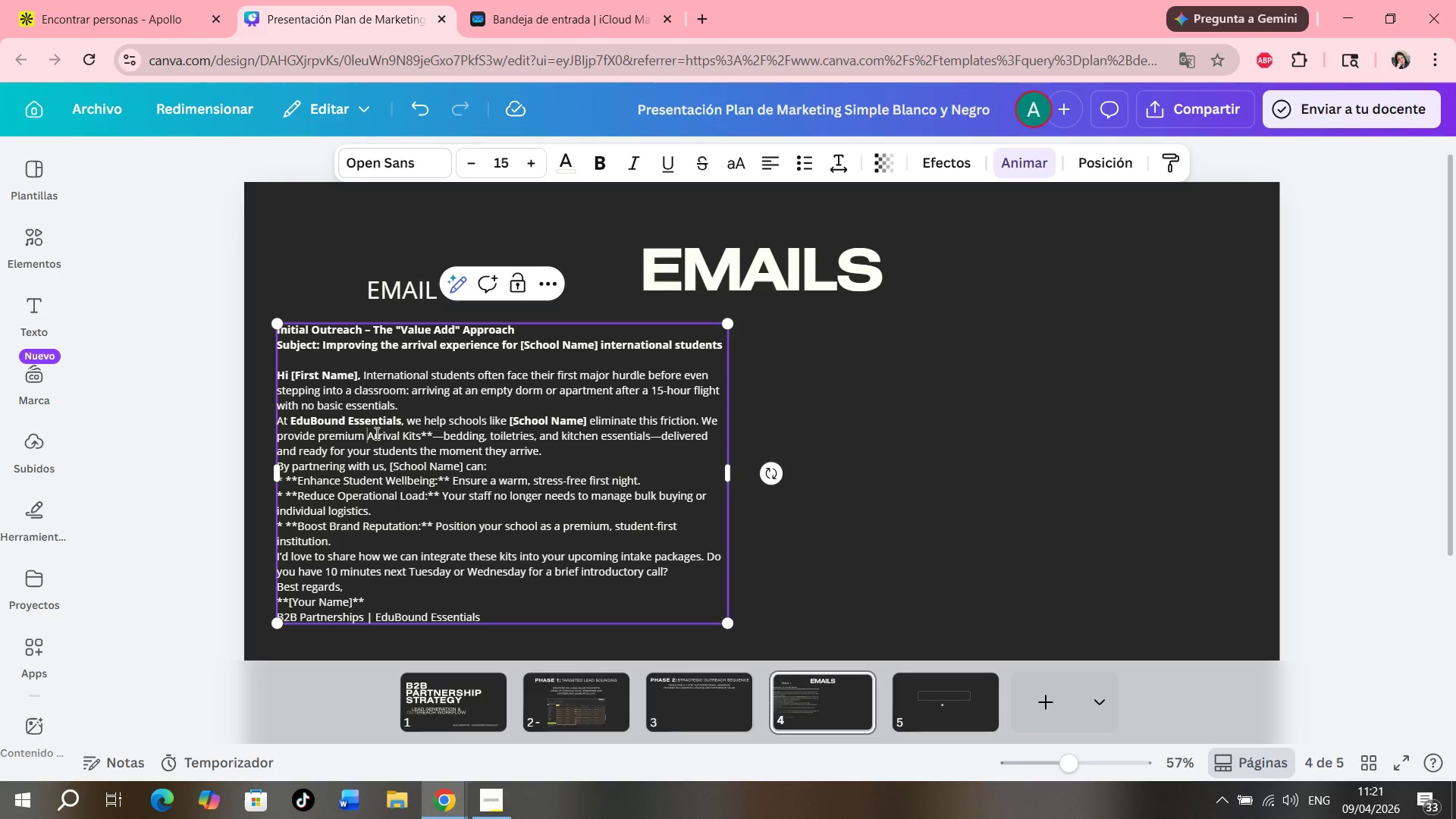 
key(Backspace)
 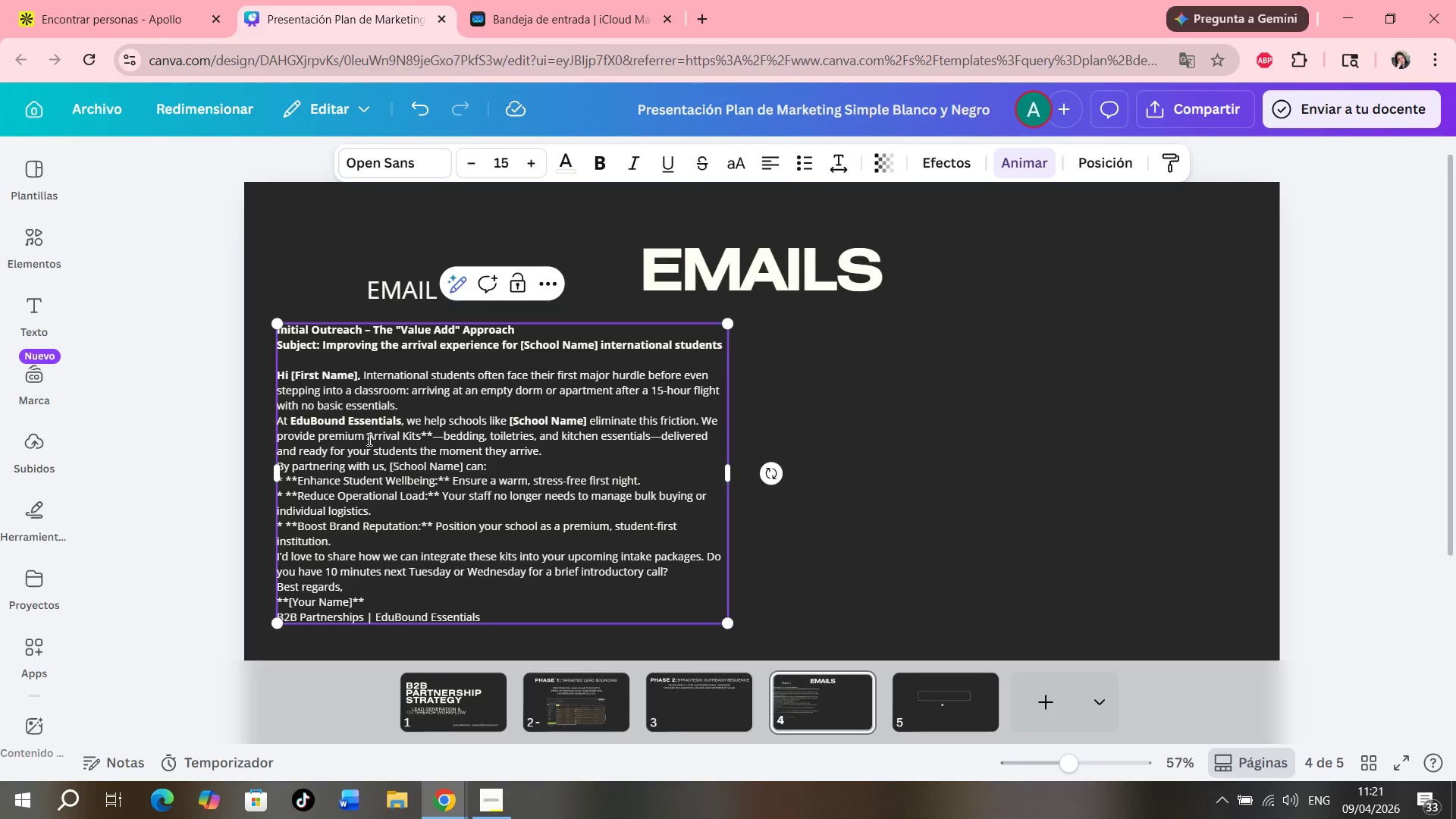 
left_click_drag(start_coordinate=[366, 439], to_coordinate=[422, 438])
 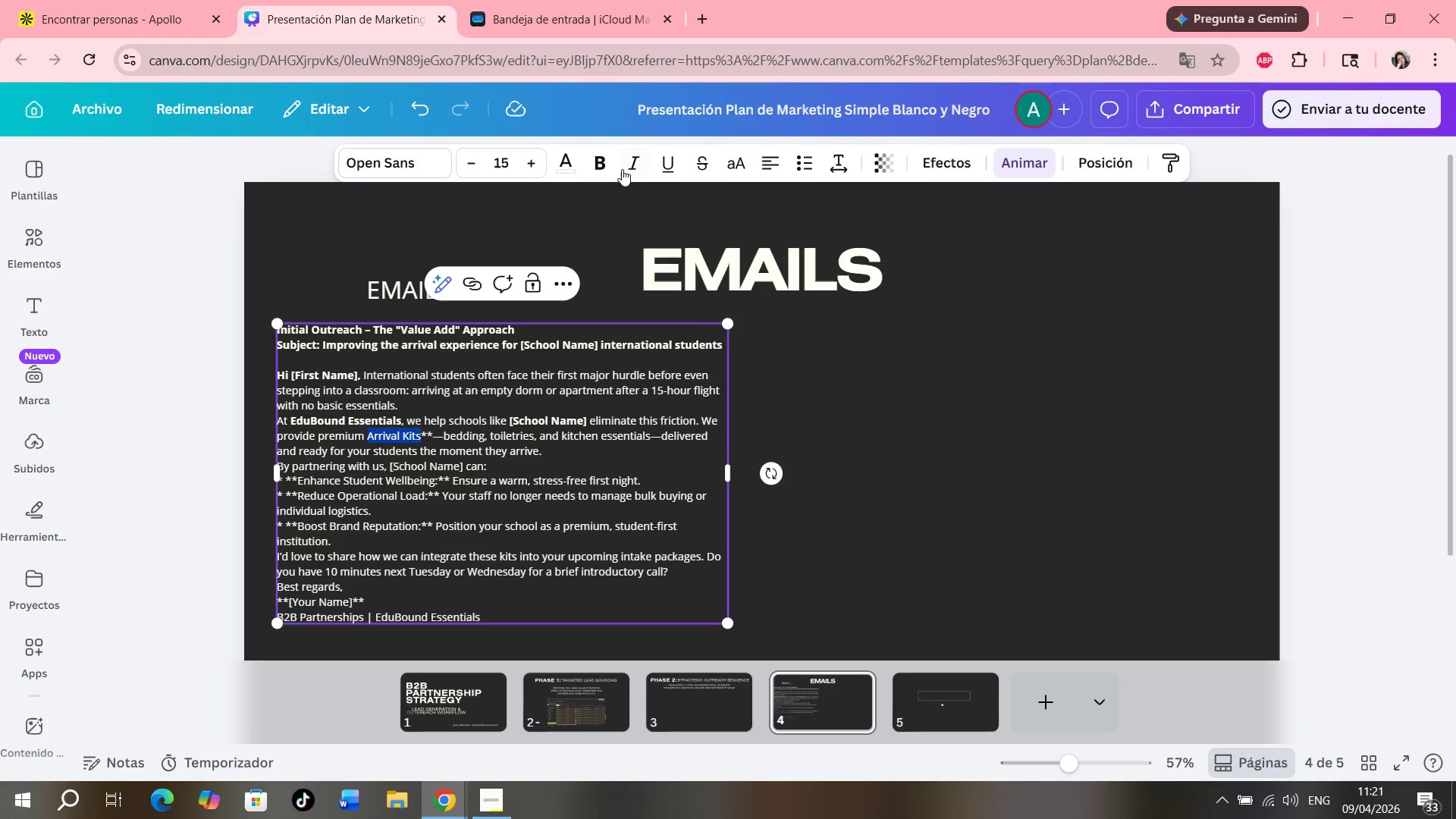 
left_click([611, 165])
 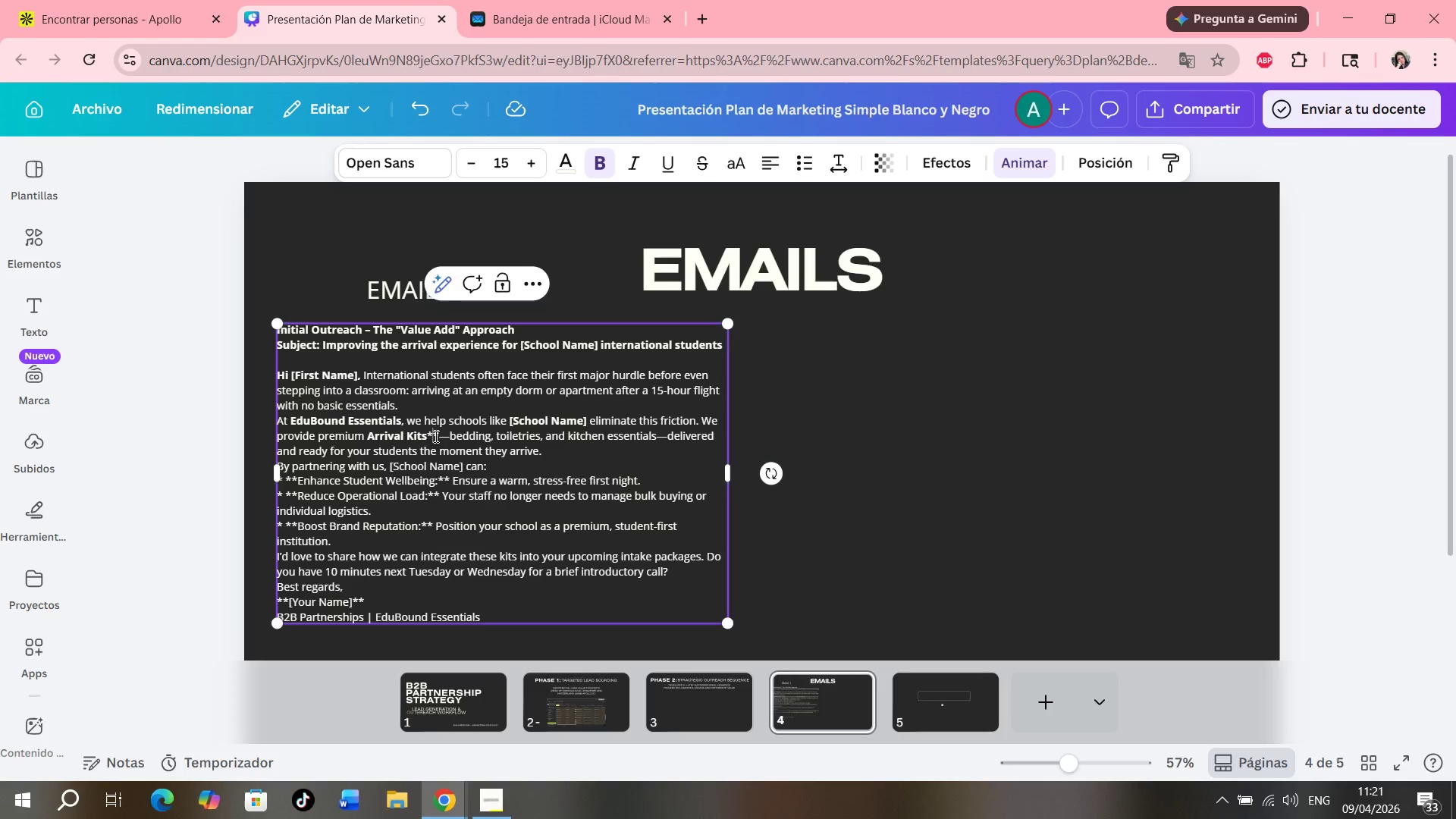 
double_click([437, 435])
 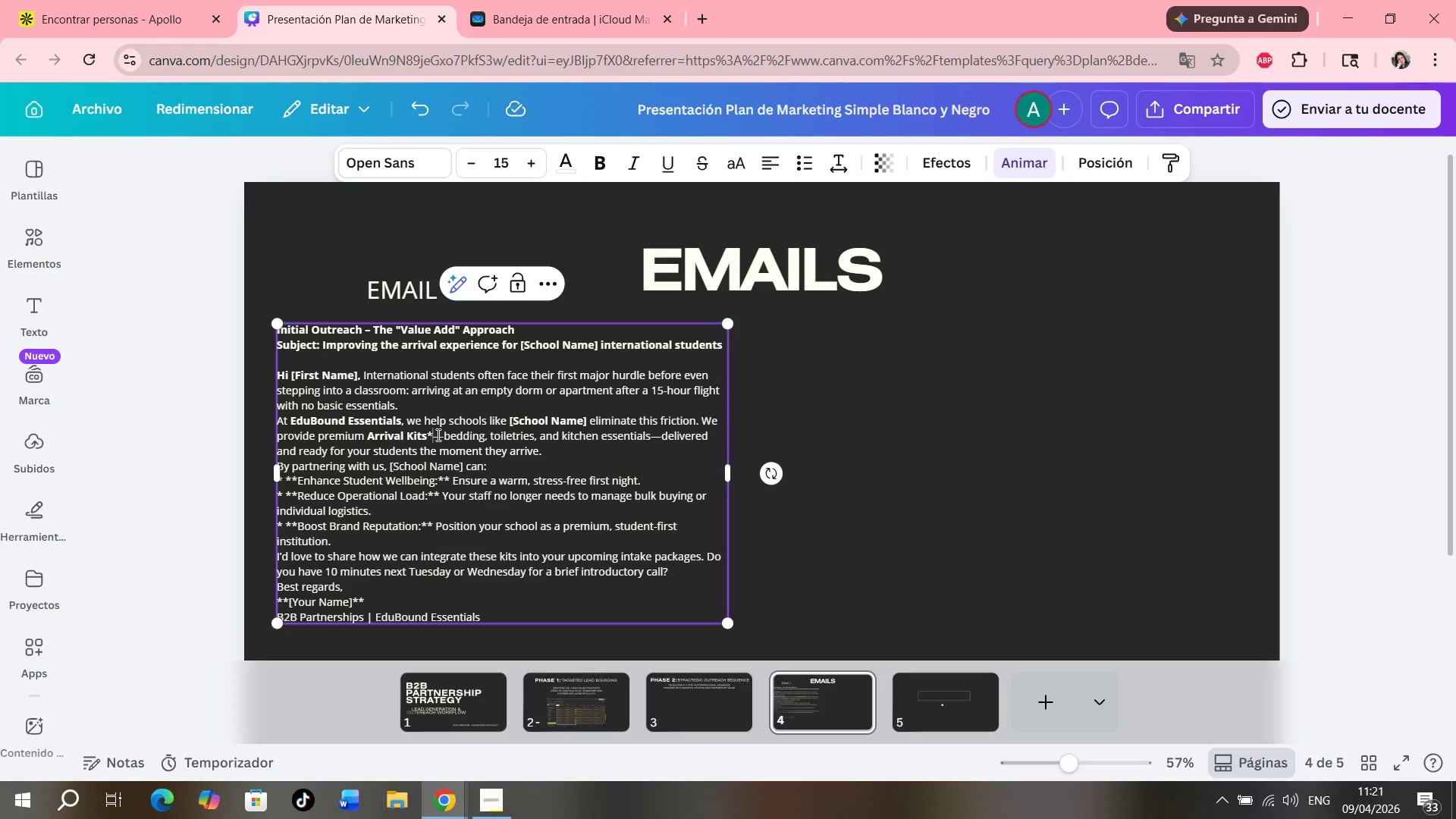 
key(Backspace)
 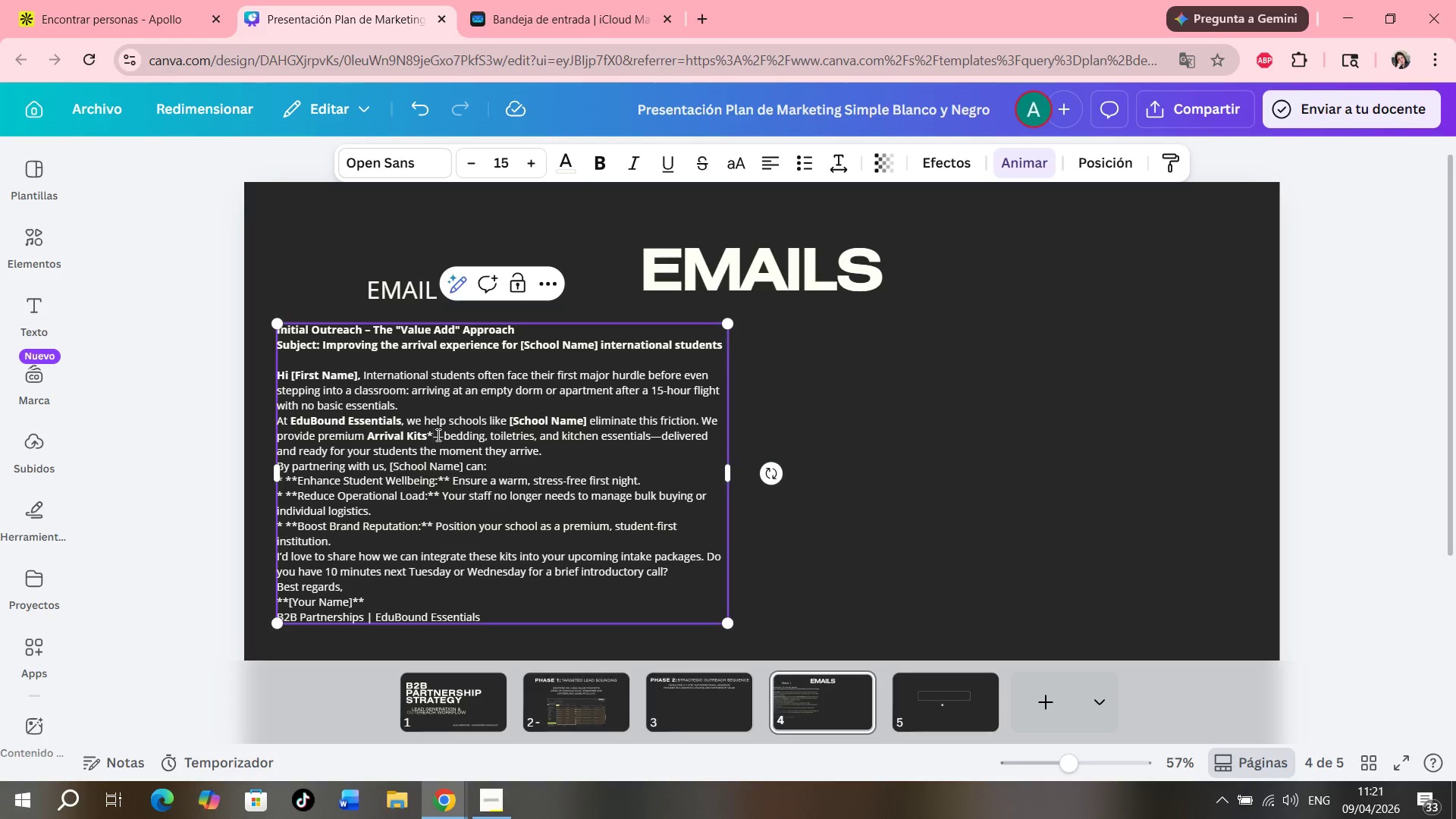 
key(Backspace)
 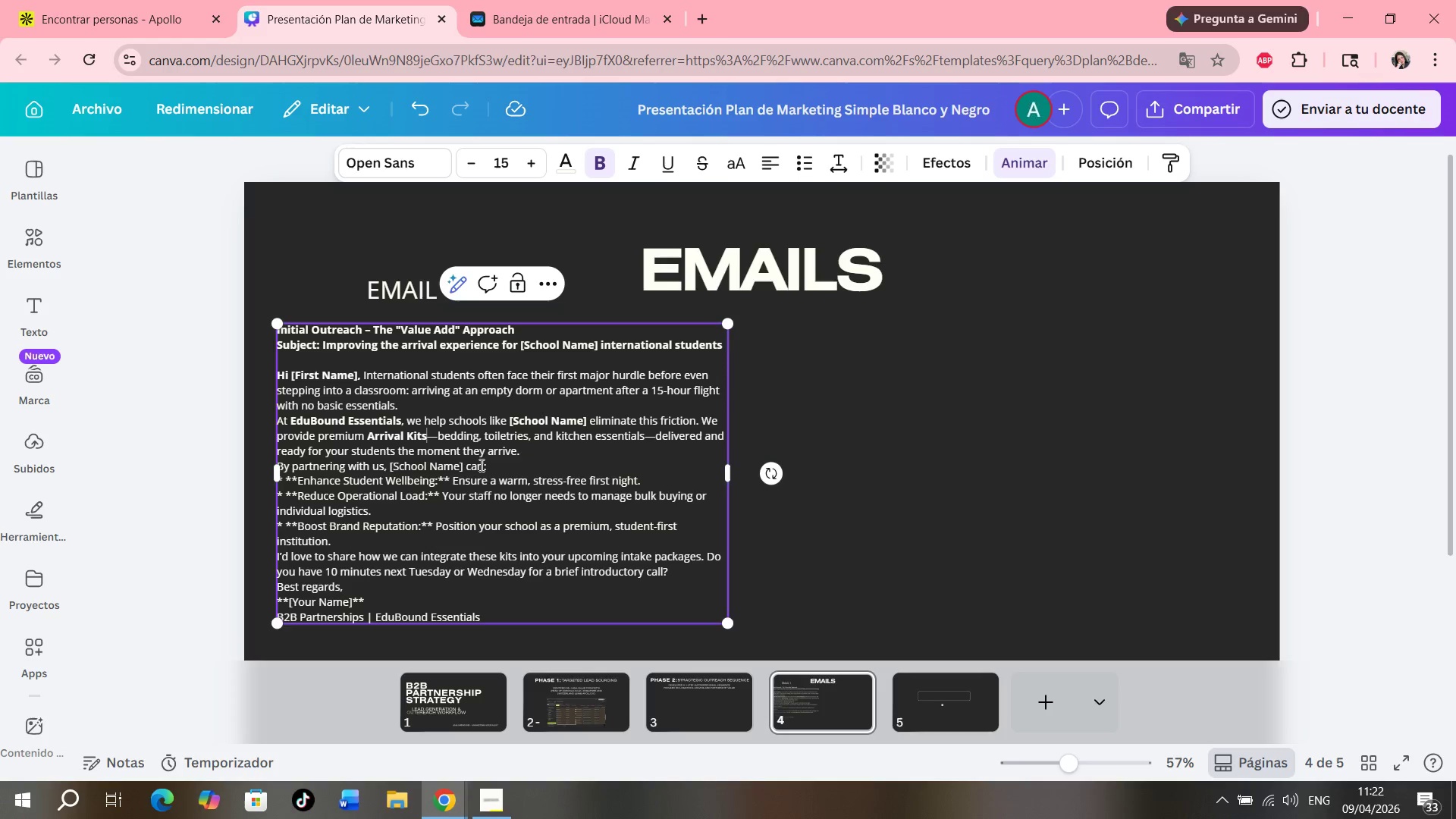 
left_click_drag(start_coordinate=[386, 465], to_coordinate=[465, 463])
 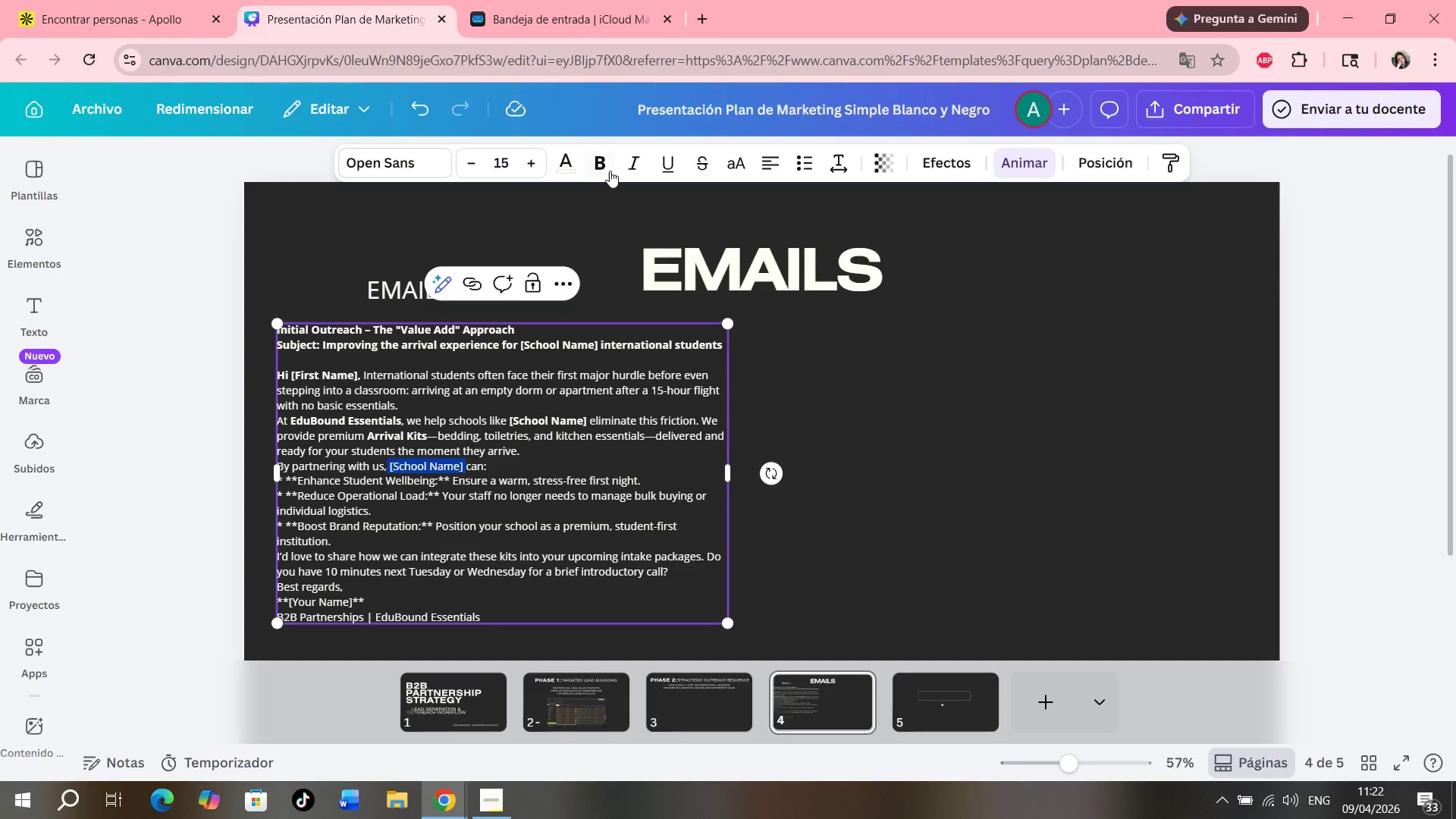 
left_click([606, 165])
 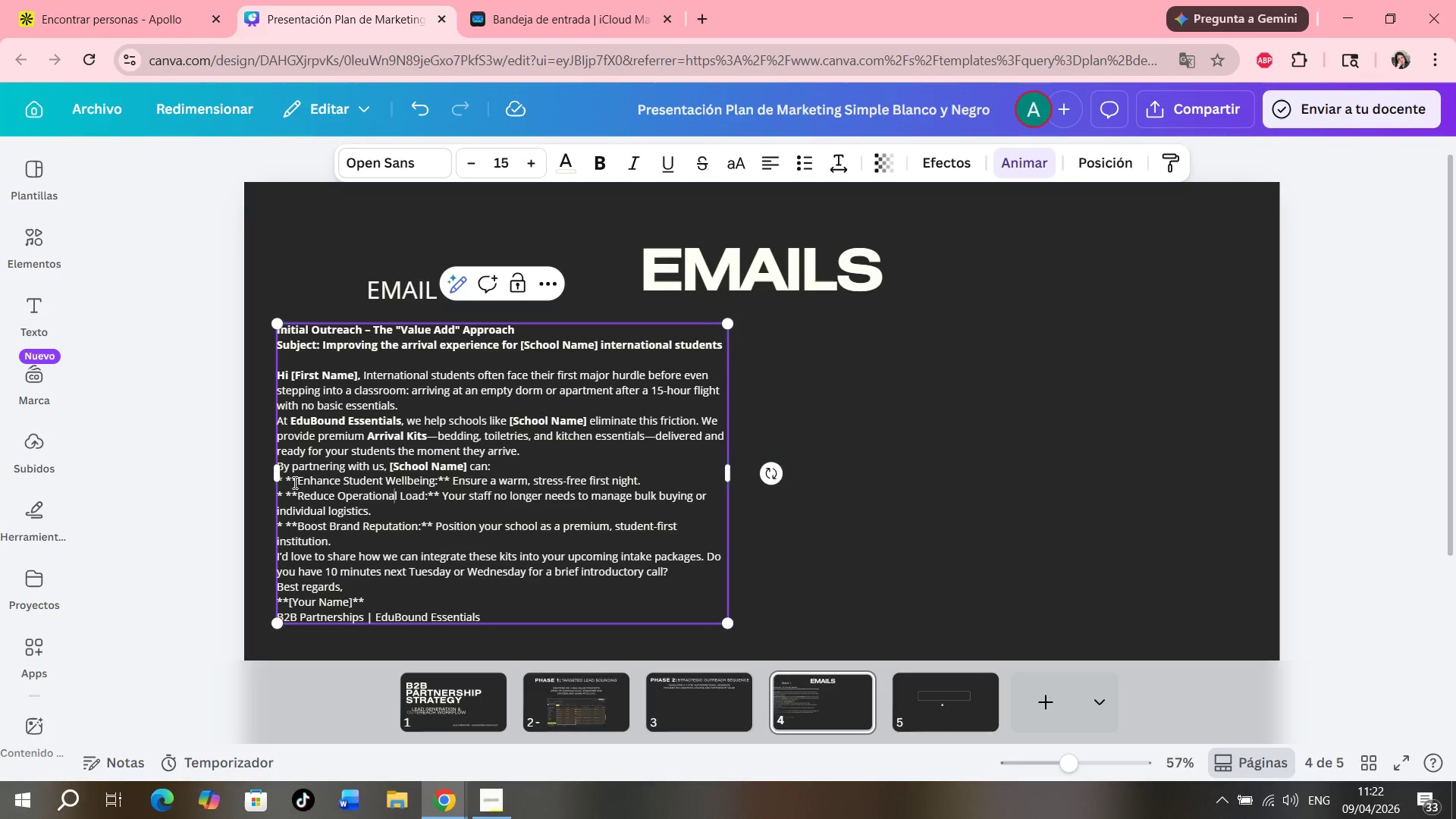 
left_click_drag(start_coordinate=[295, 482], to_coordinate=[438, 481])
 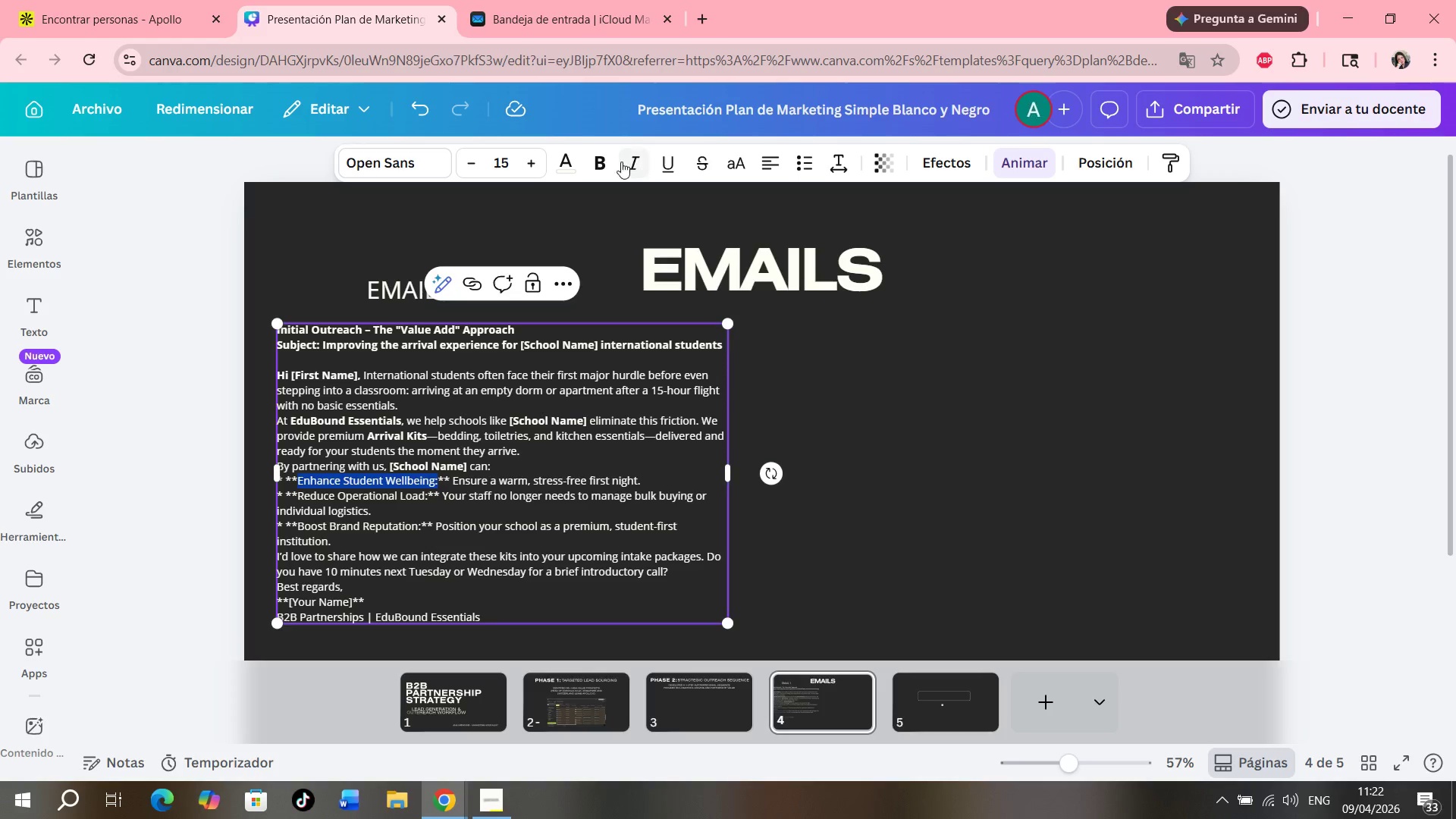 
left_click([607, 162])
 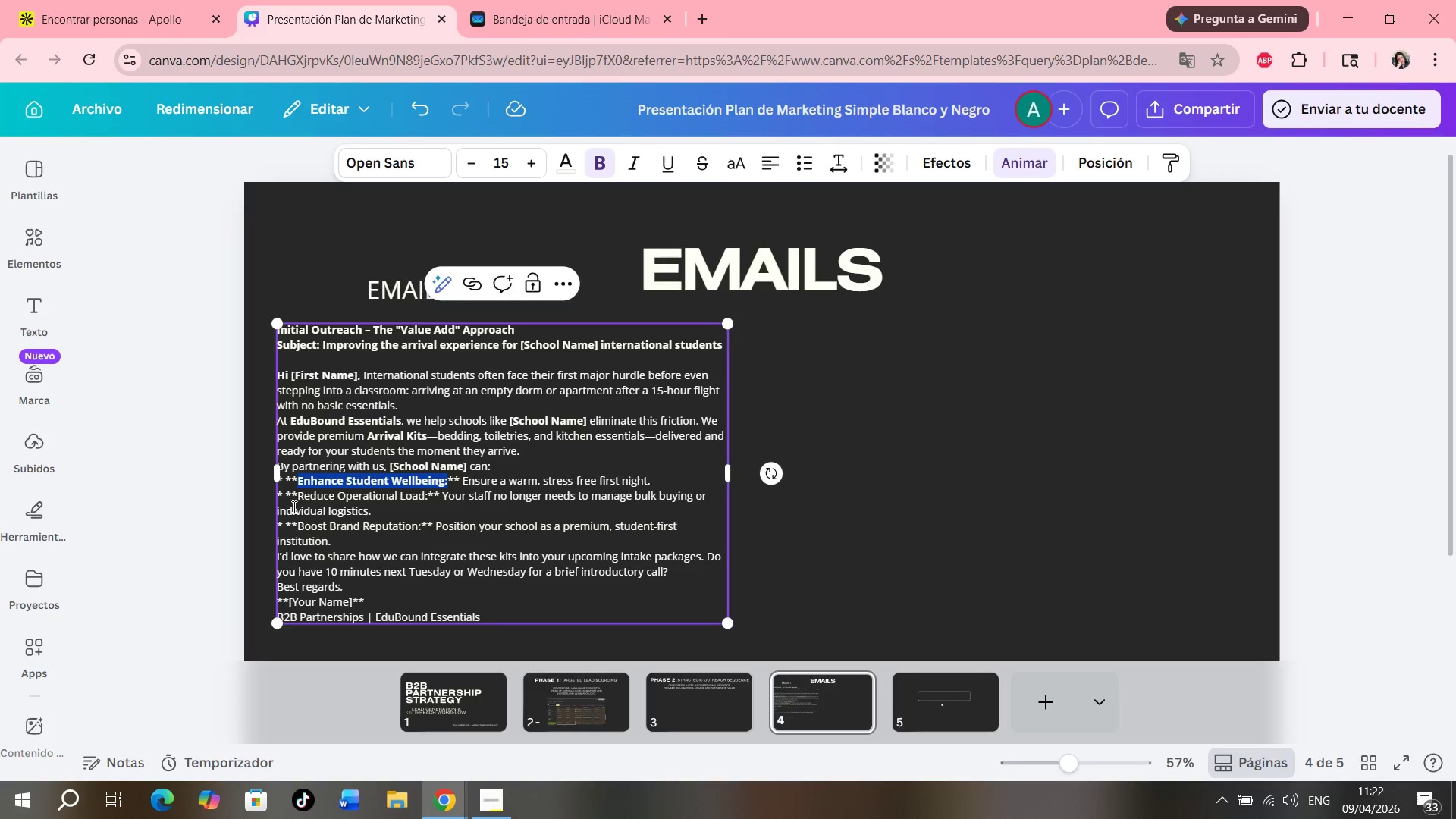 
left_click_drag(start_coordinate=[297, 497], to_coordinate=[426, 494])
 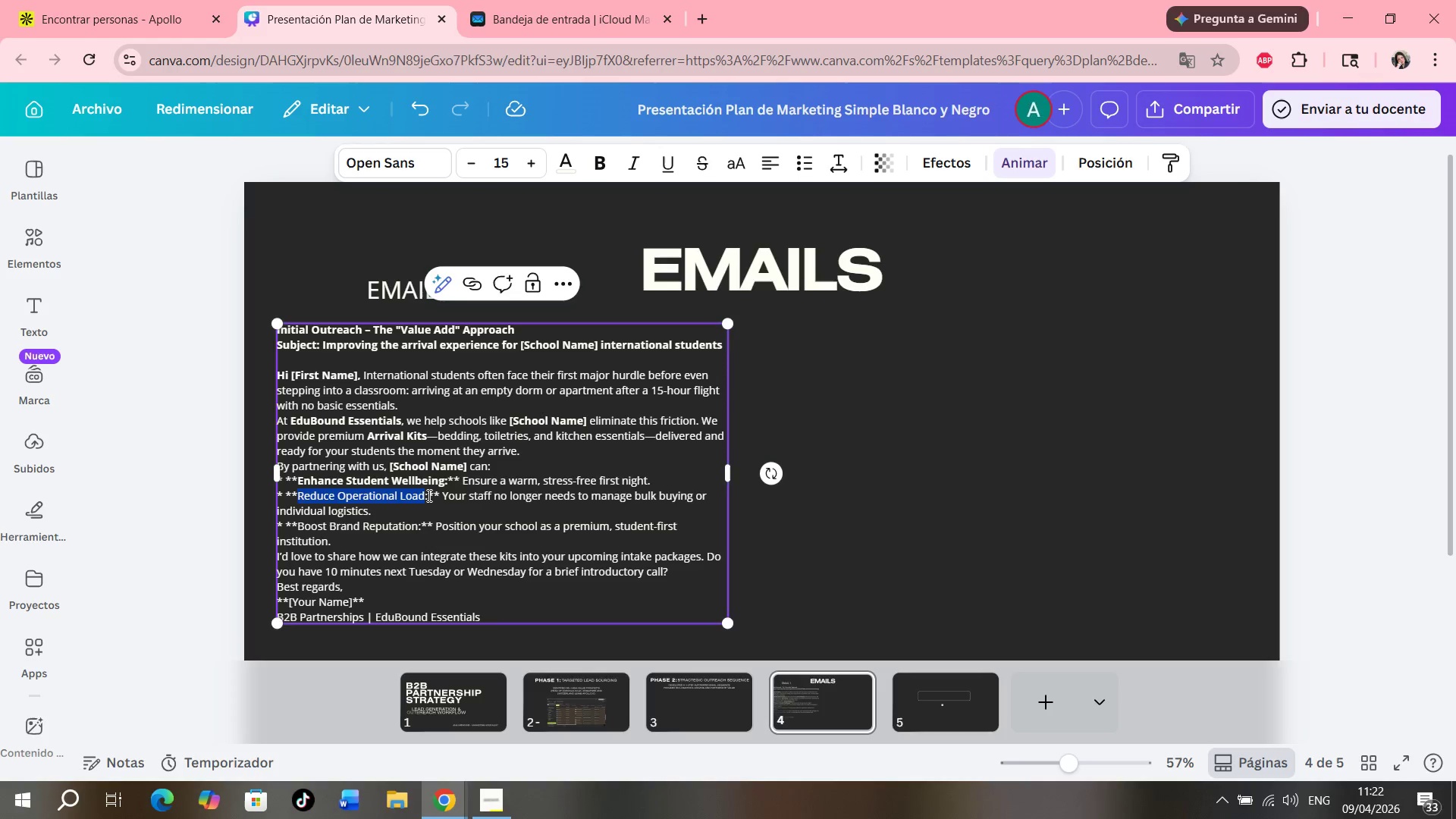 
left_click_drag(start_coordinate=[427, 495], to_coordinate=[300, 489])
 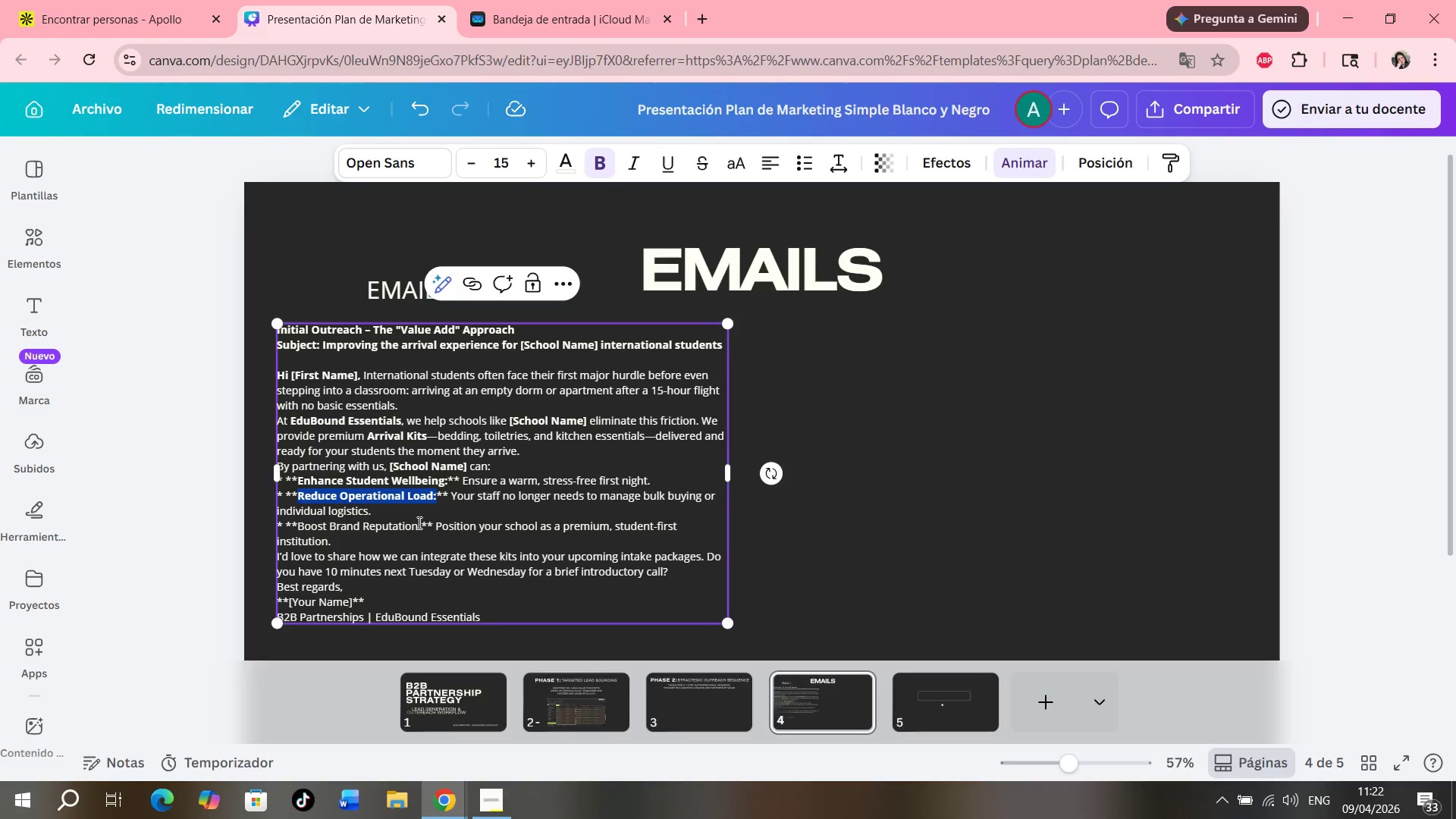 
left_click_drag(start_coordinate=[421, 528], to_coordinate=[299, 525])
 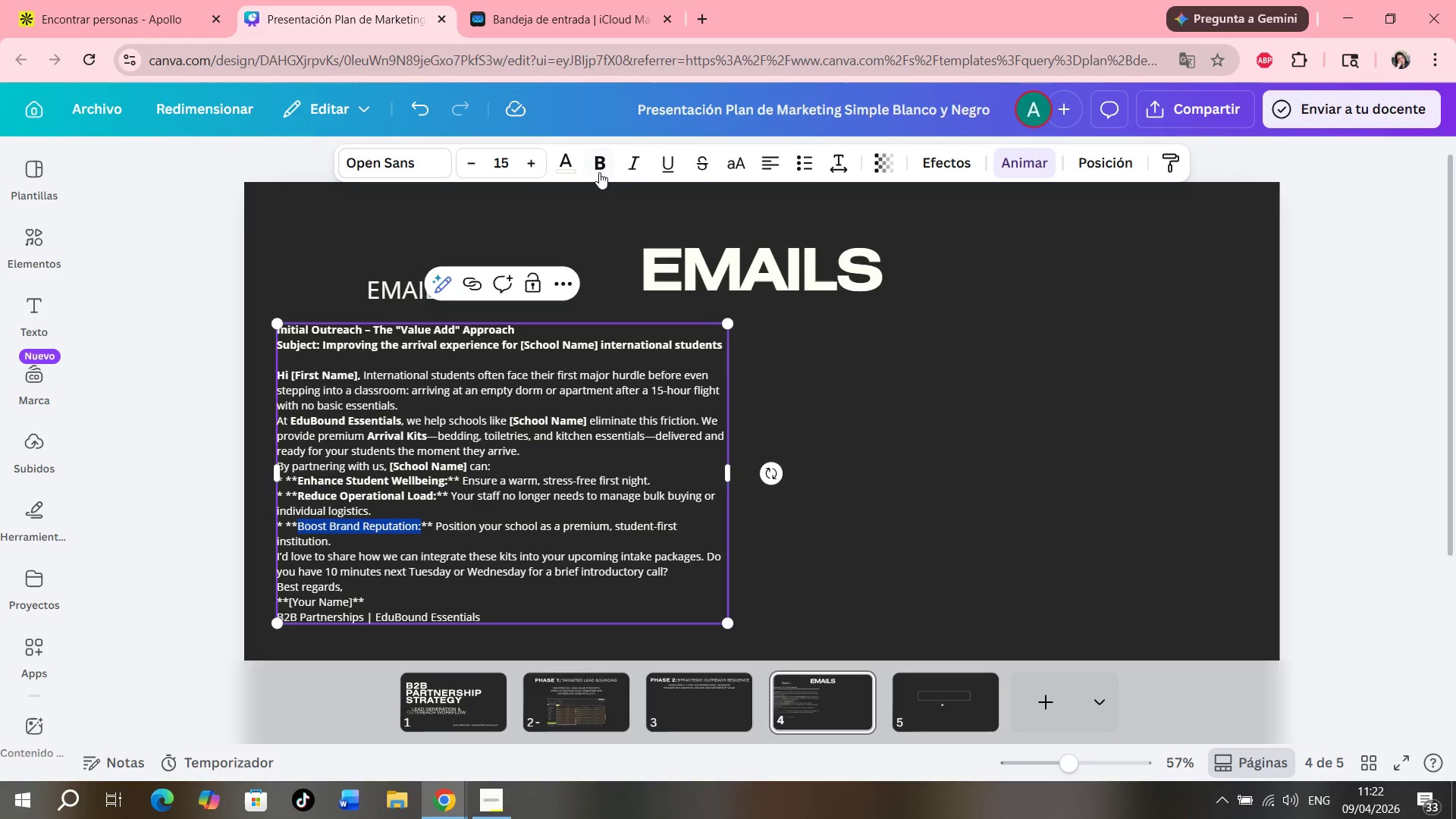 
left_click([600, 156])
 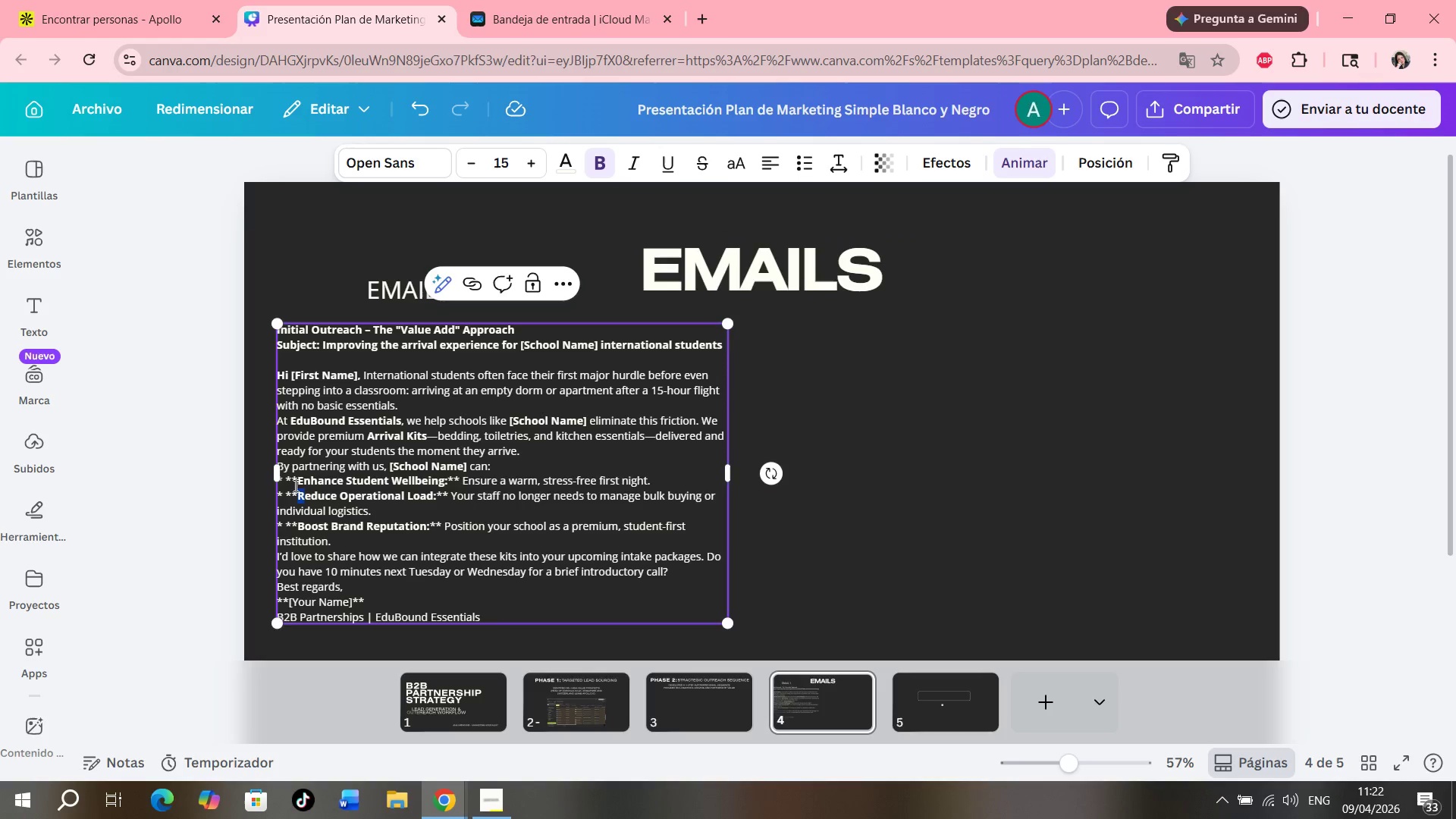 
left_click_drag(start_coordinate=[295, 479], to_coordinate=[275, 479])
 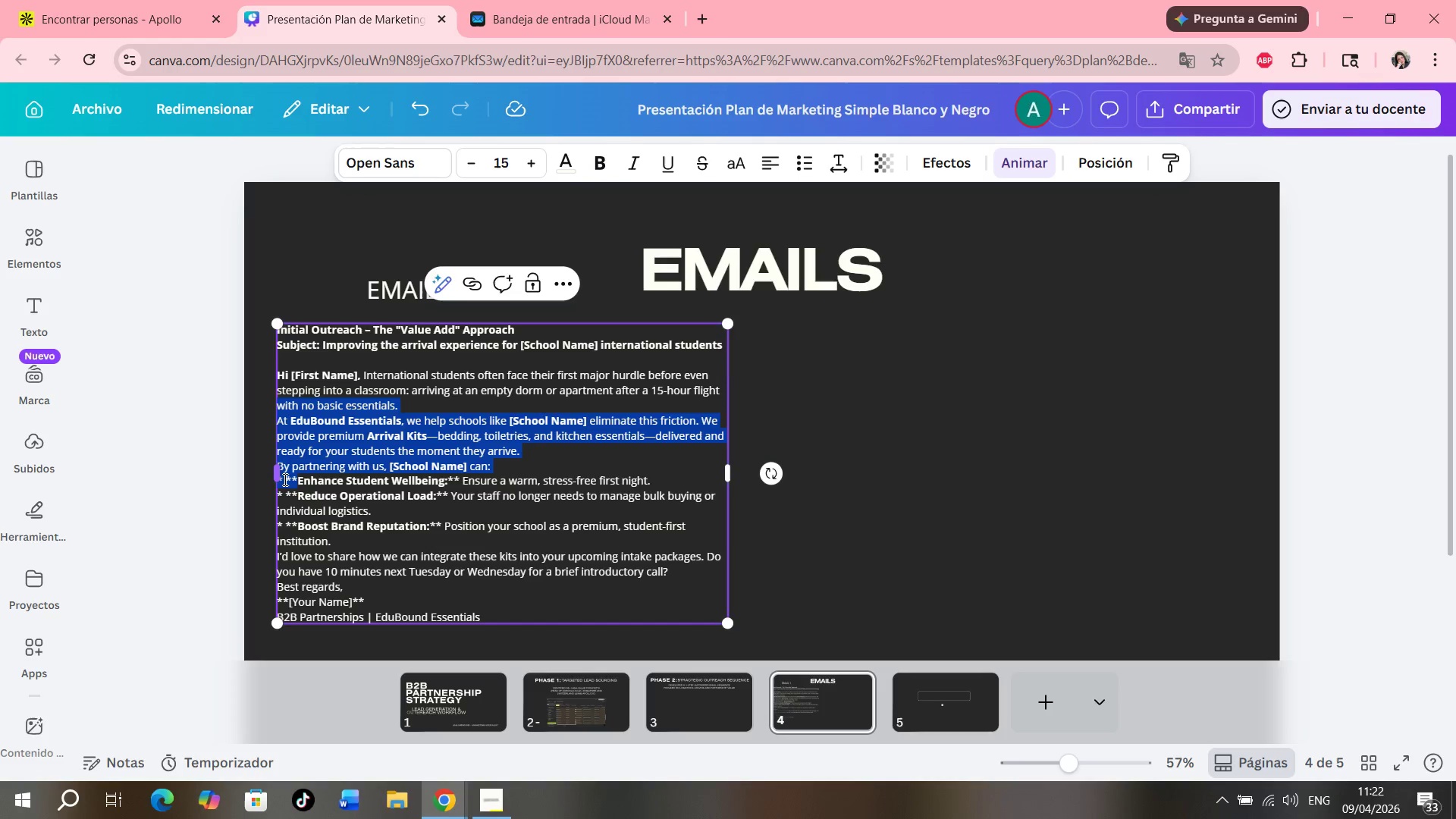 
left_click([286, 479])
 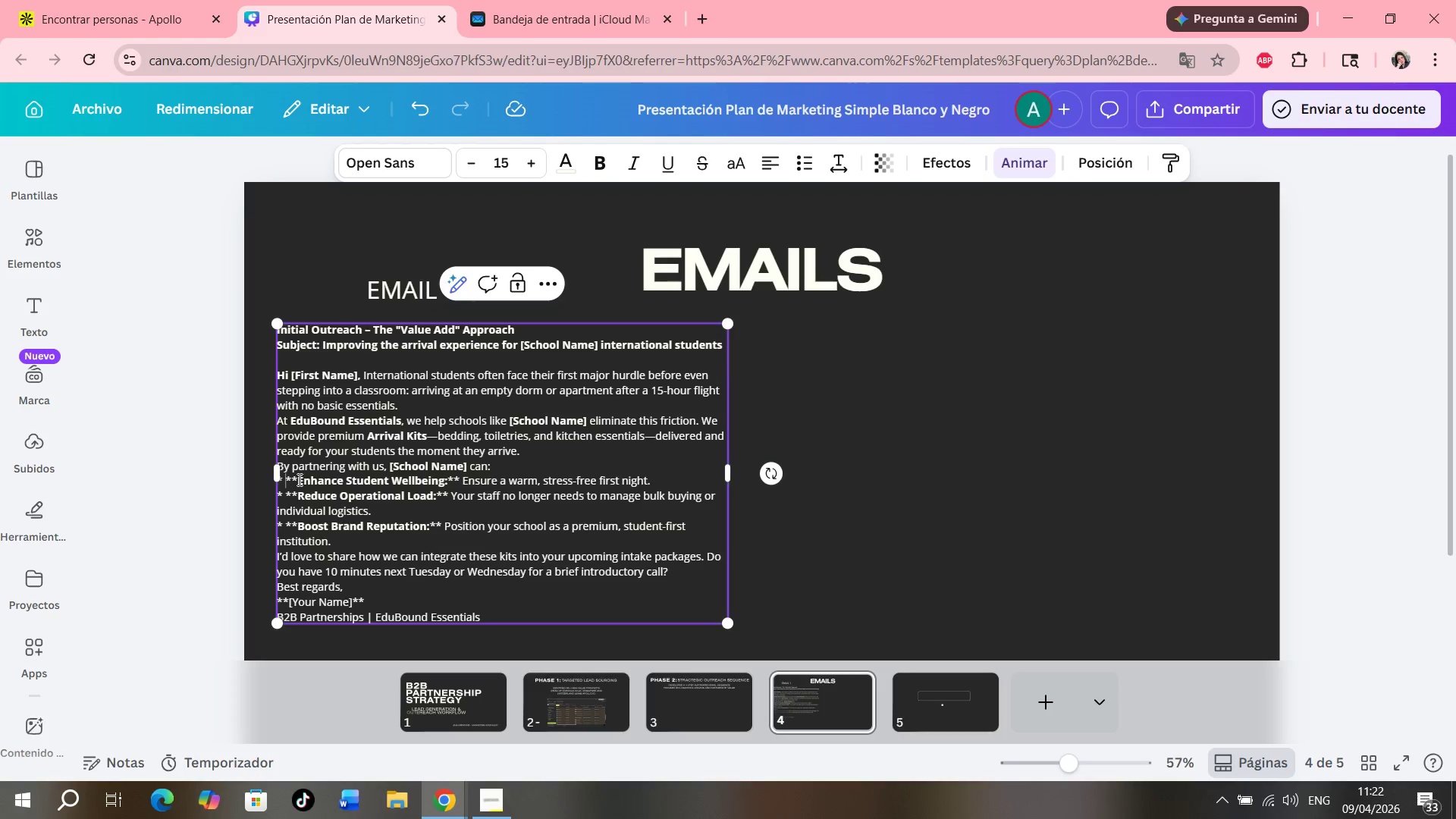 
left_click_drag(start_coordinate=[298, 479], to_coordinate=[280, 479])
 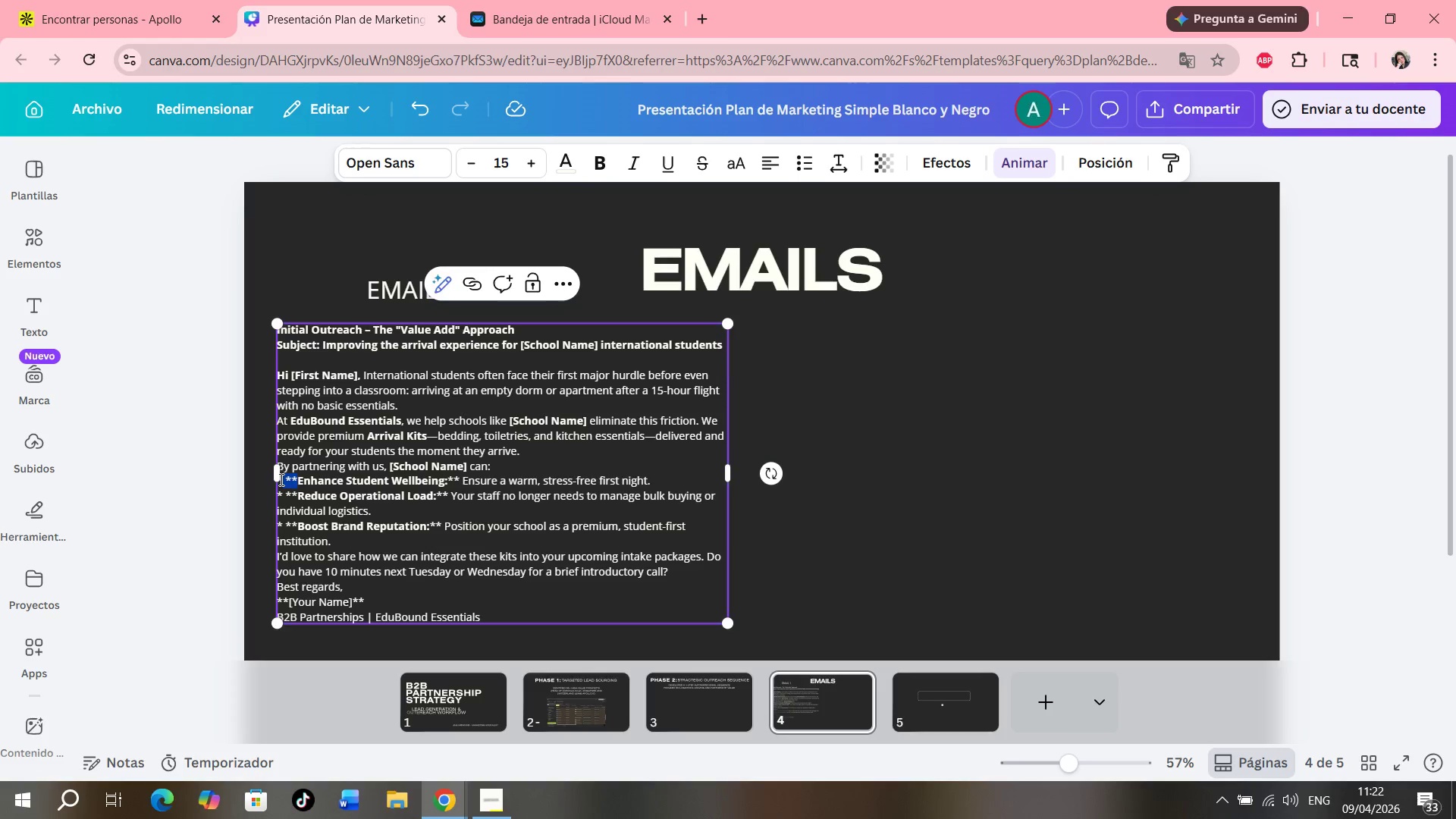 
key(Backspace)
 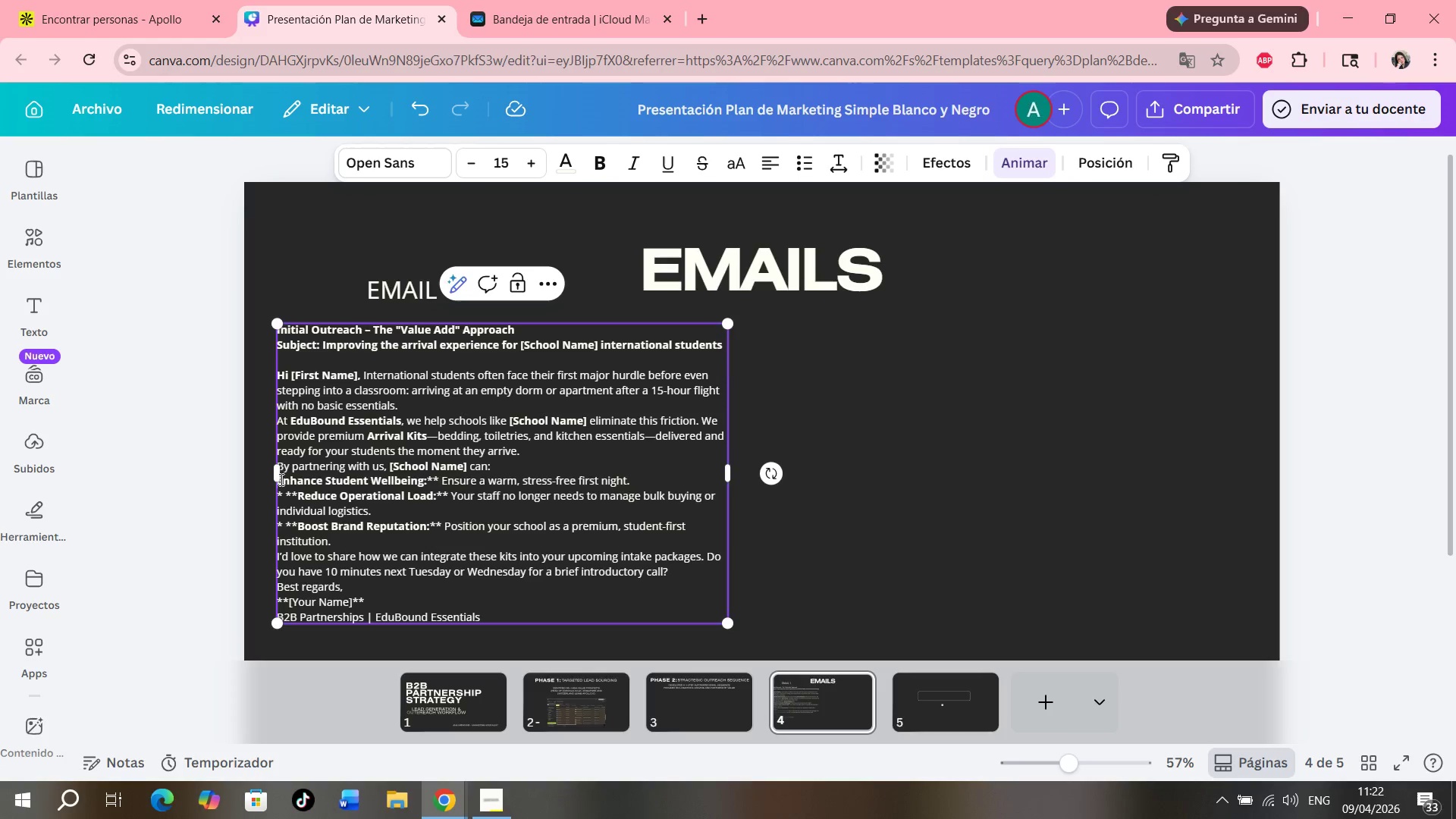 
key(Backspace)
 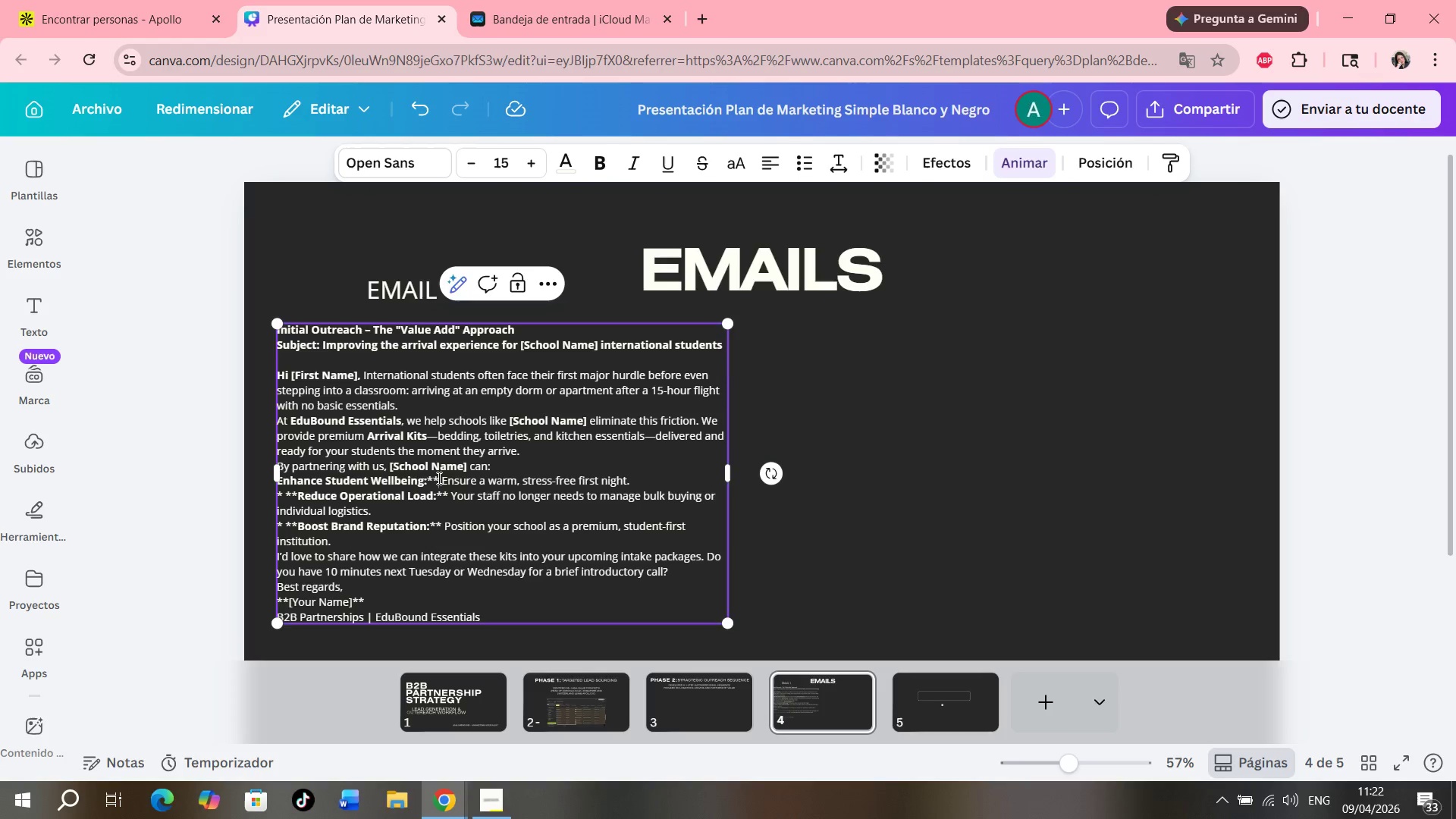 
key(Backspace)
 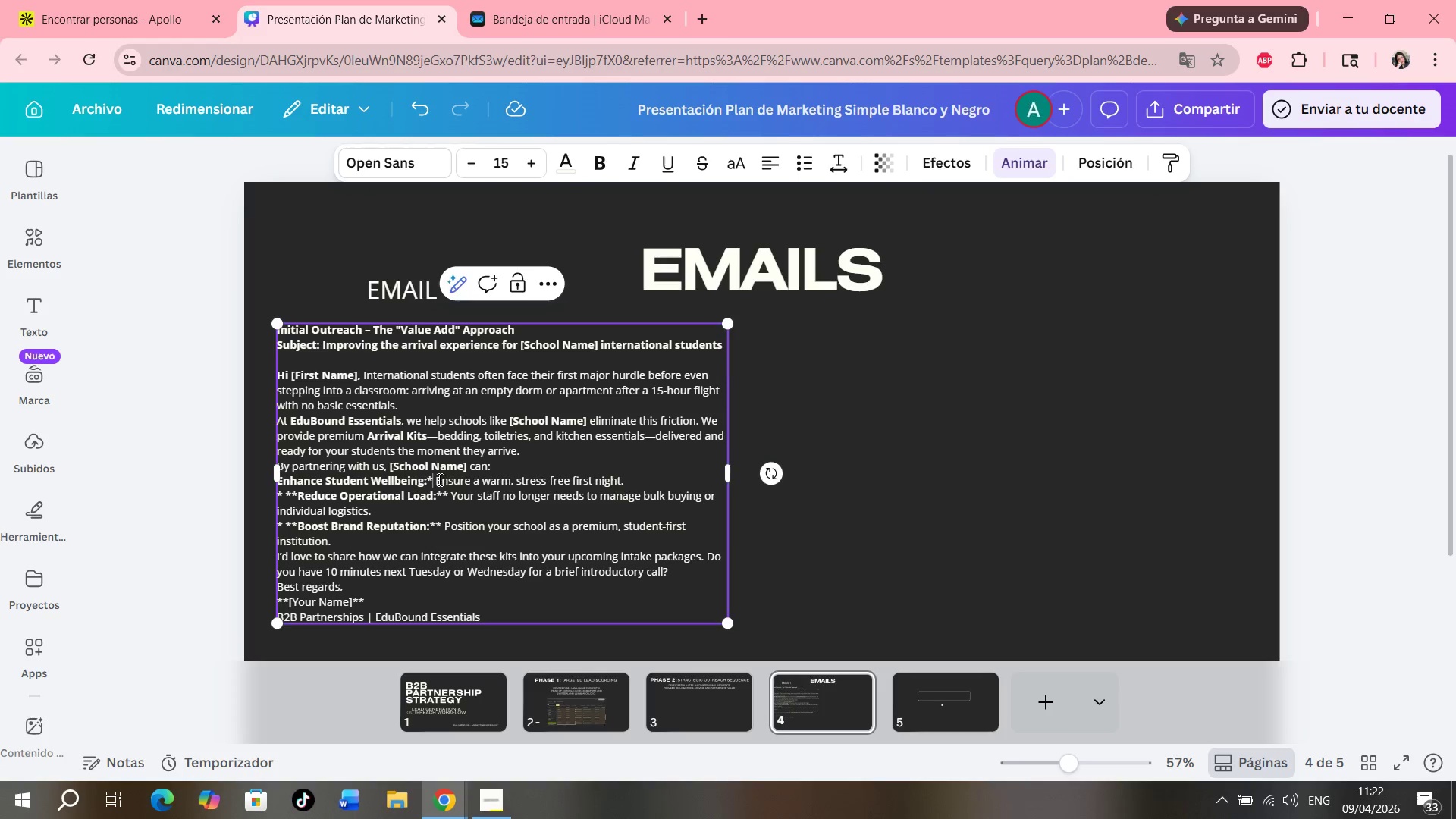 
key(Backspace)
 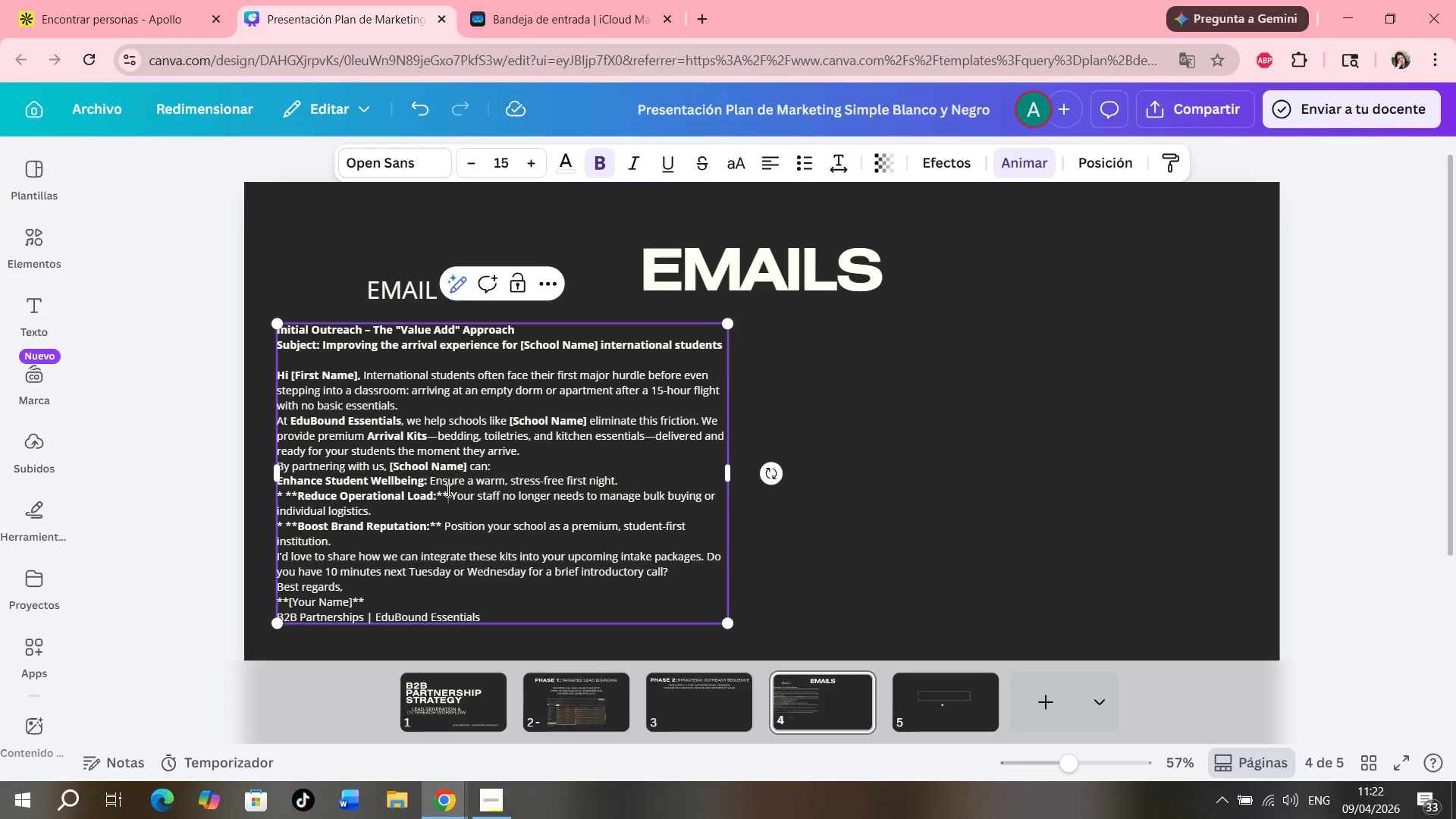 
key(Backspace)
 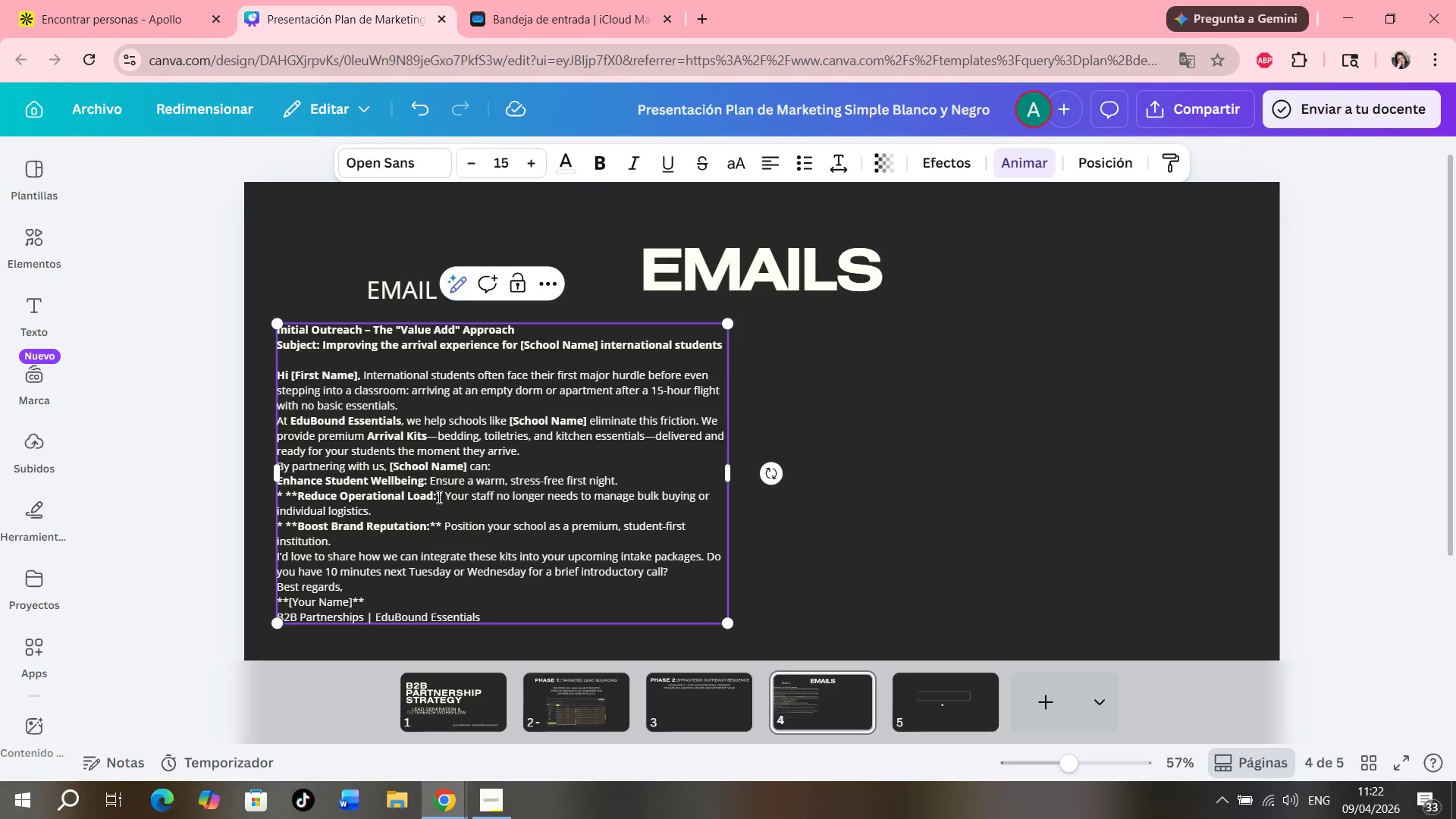 
key(Backspace)
 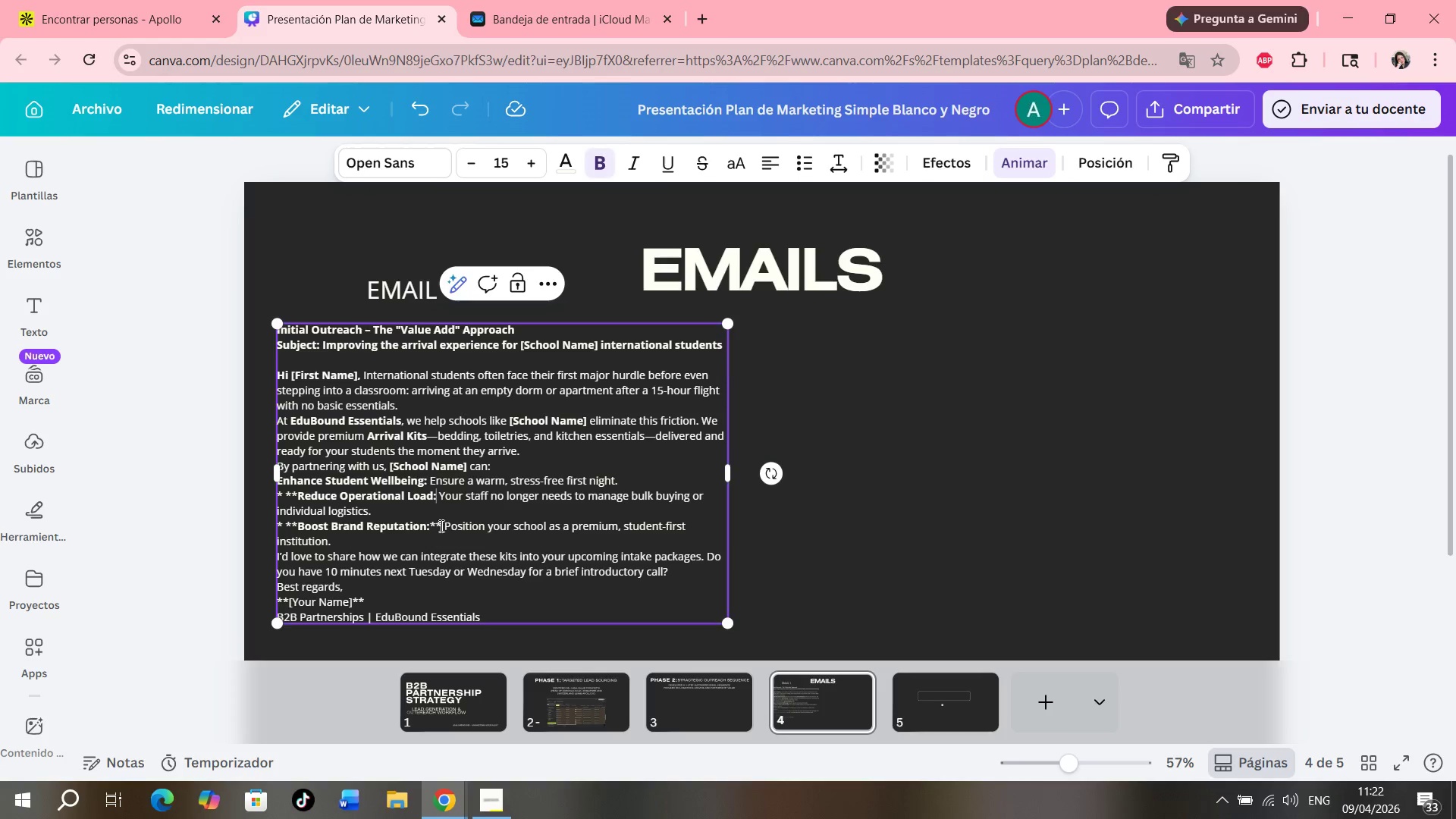 
left_click([440, 523])
 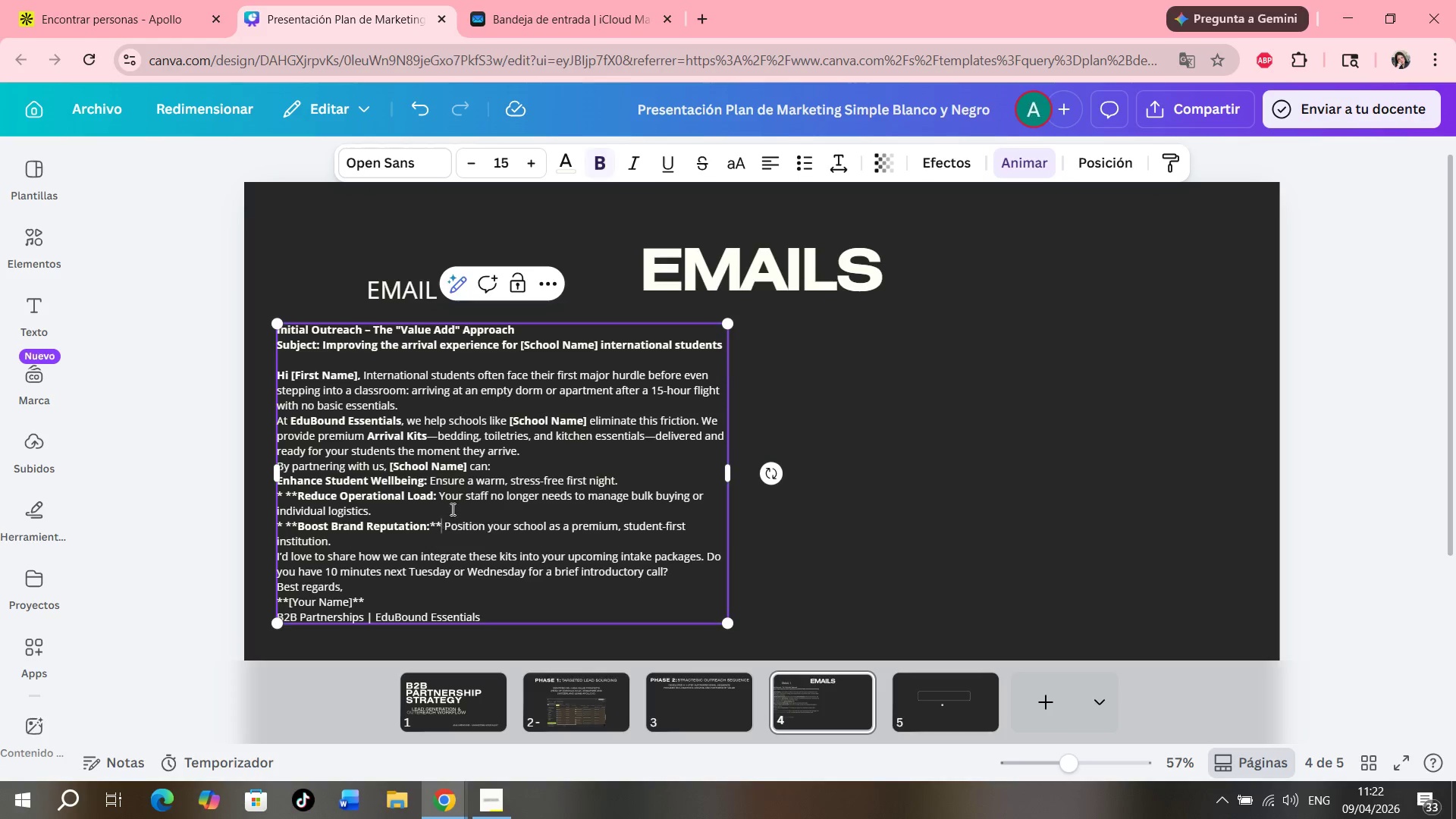 
key(Backspace)
 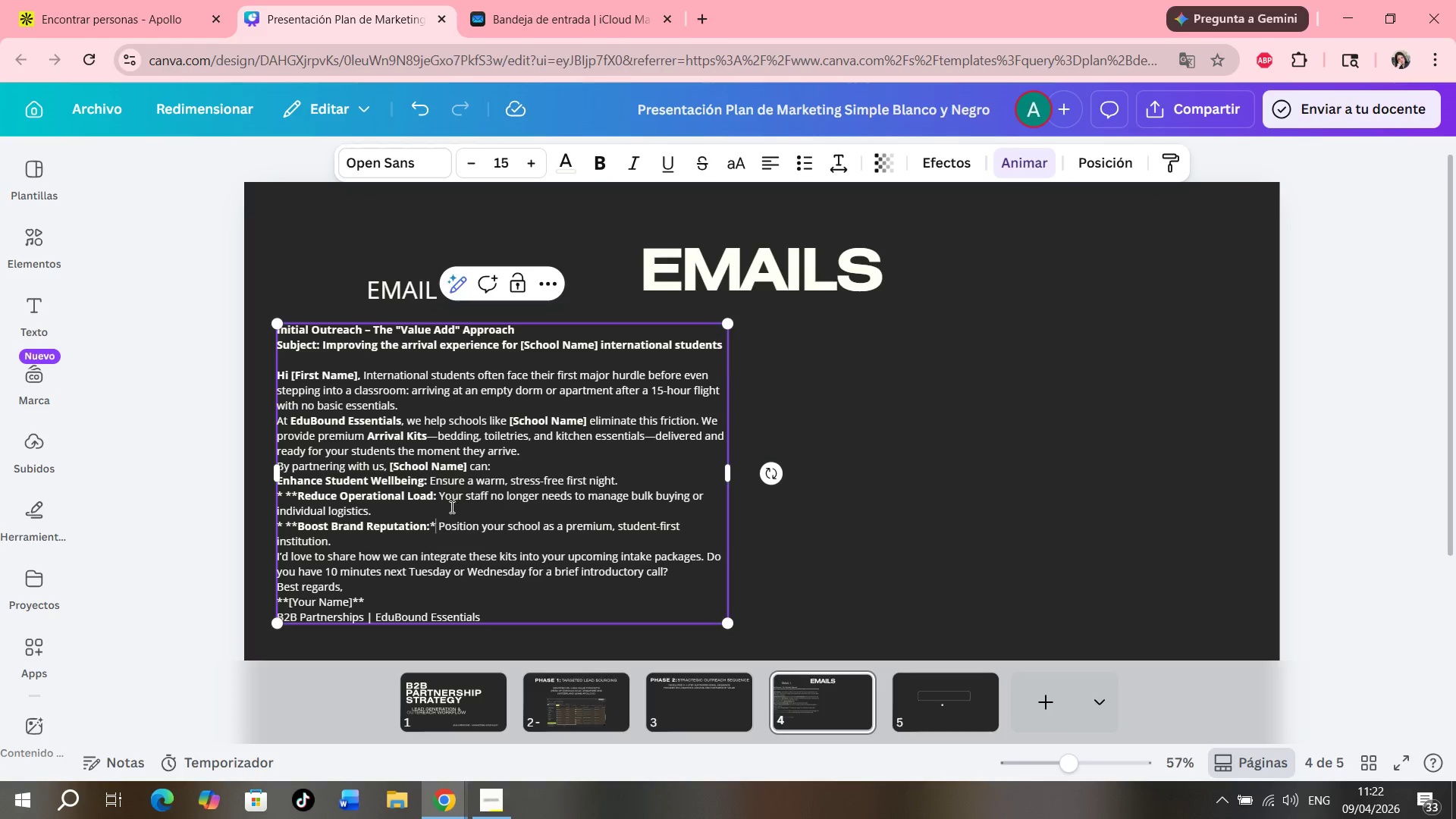 
key(Backspace)
 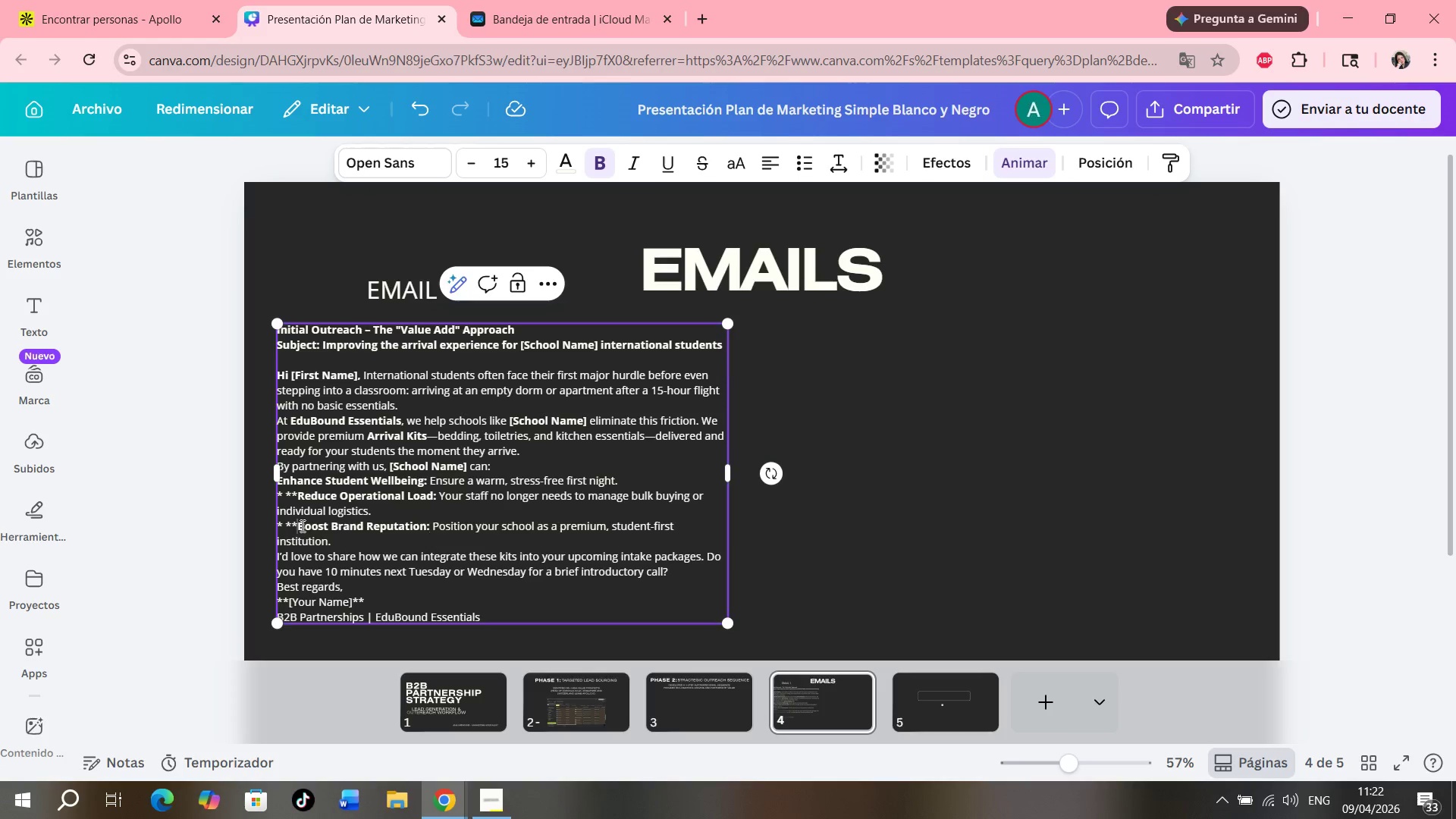 
key(Backspace)
 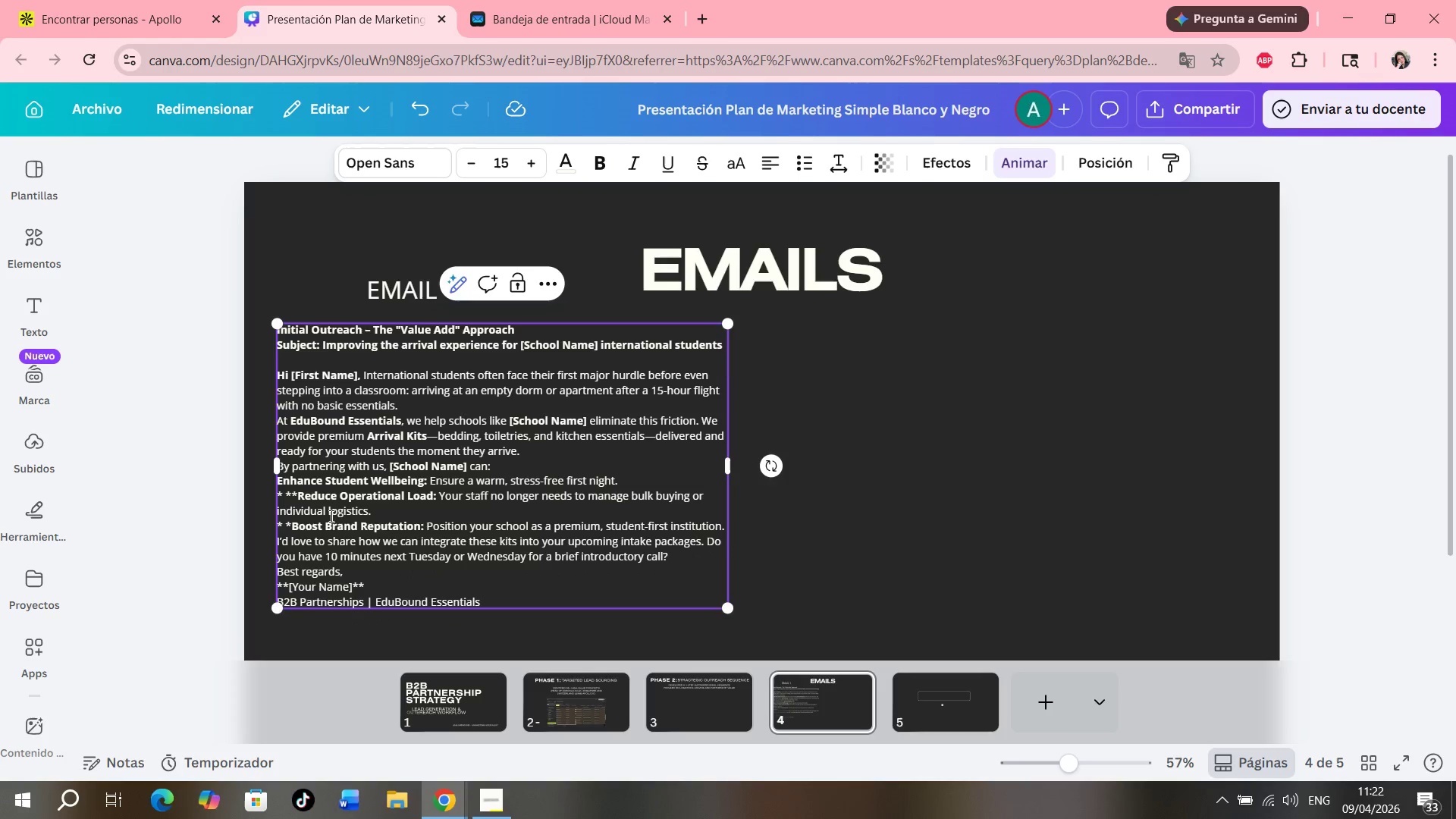 
key(Backspace)
 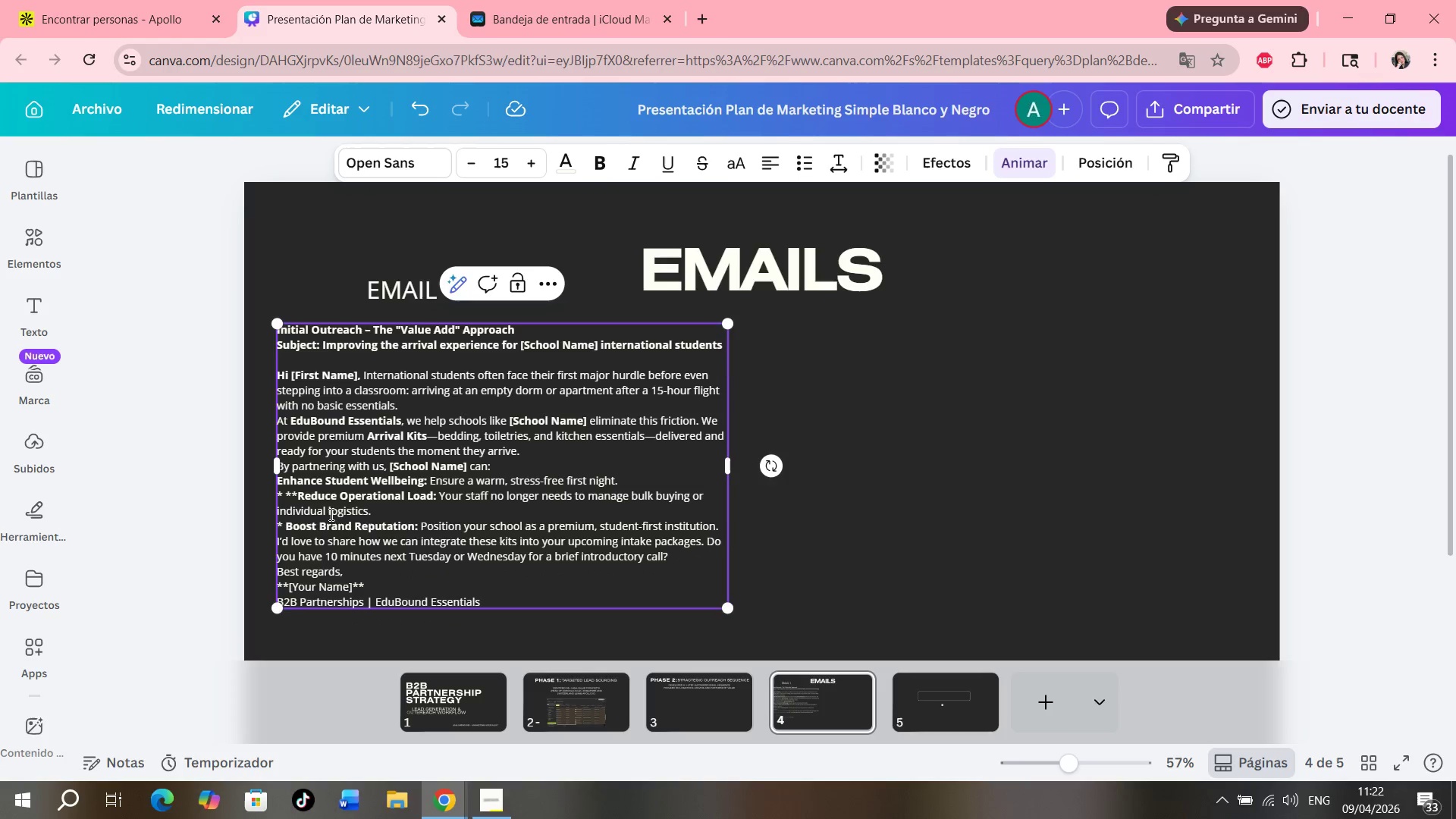 
key(Backspace)
 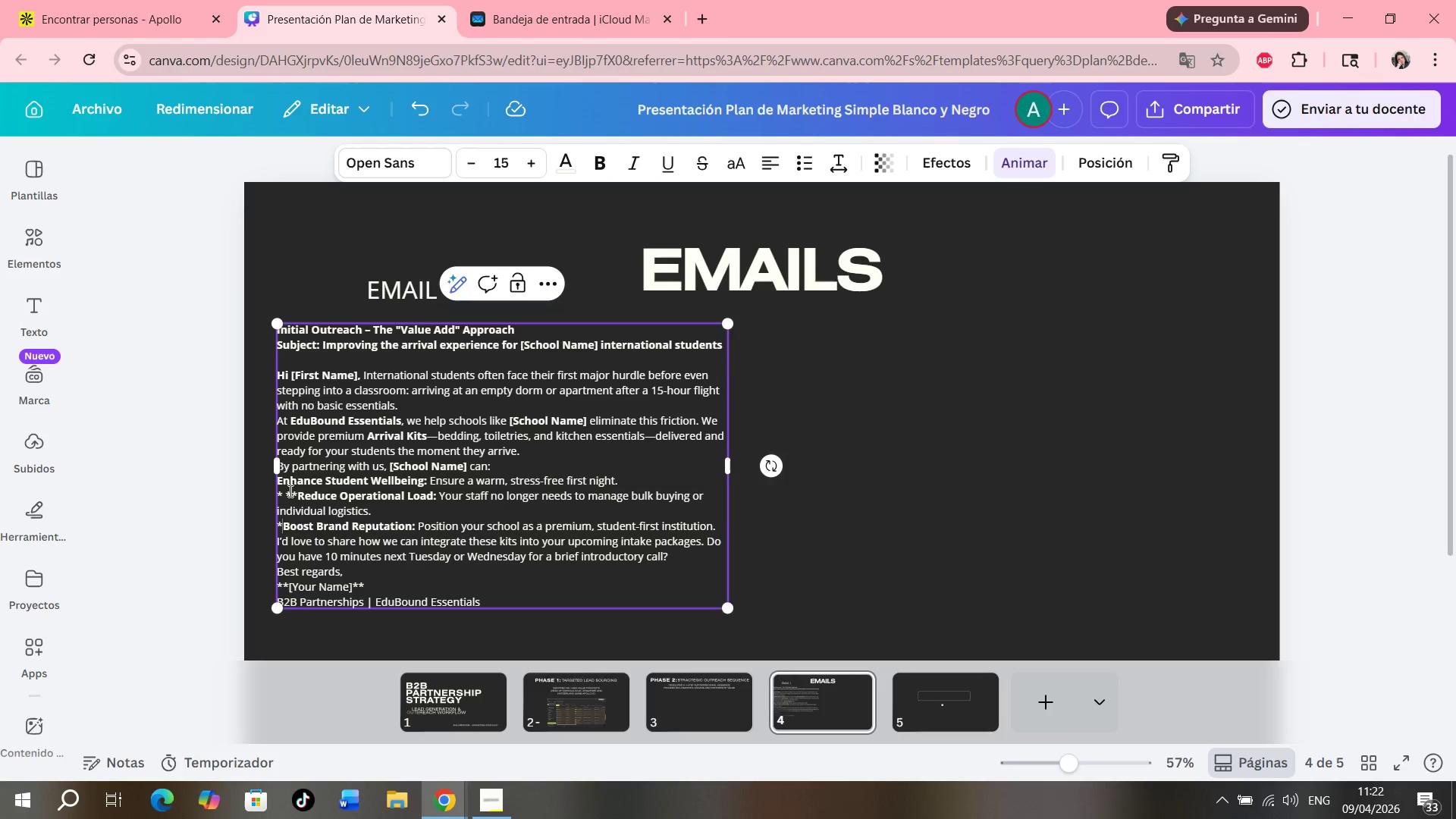 
key(Backspace)
 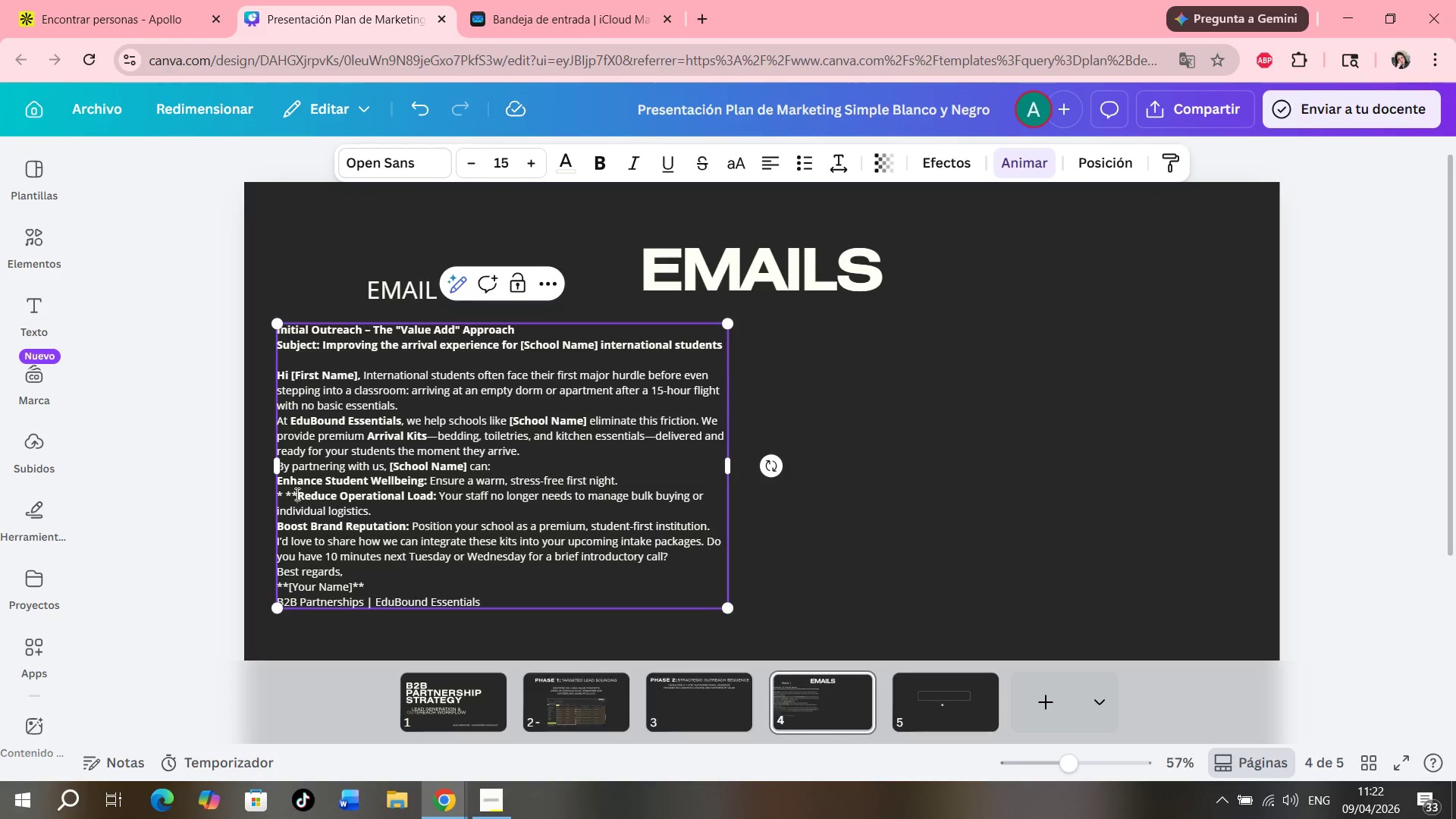 
key(Backspace)
 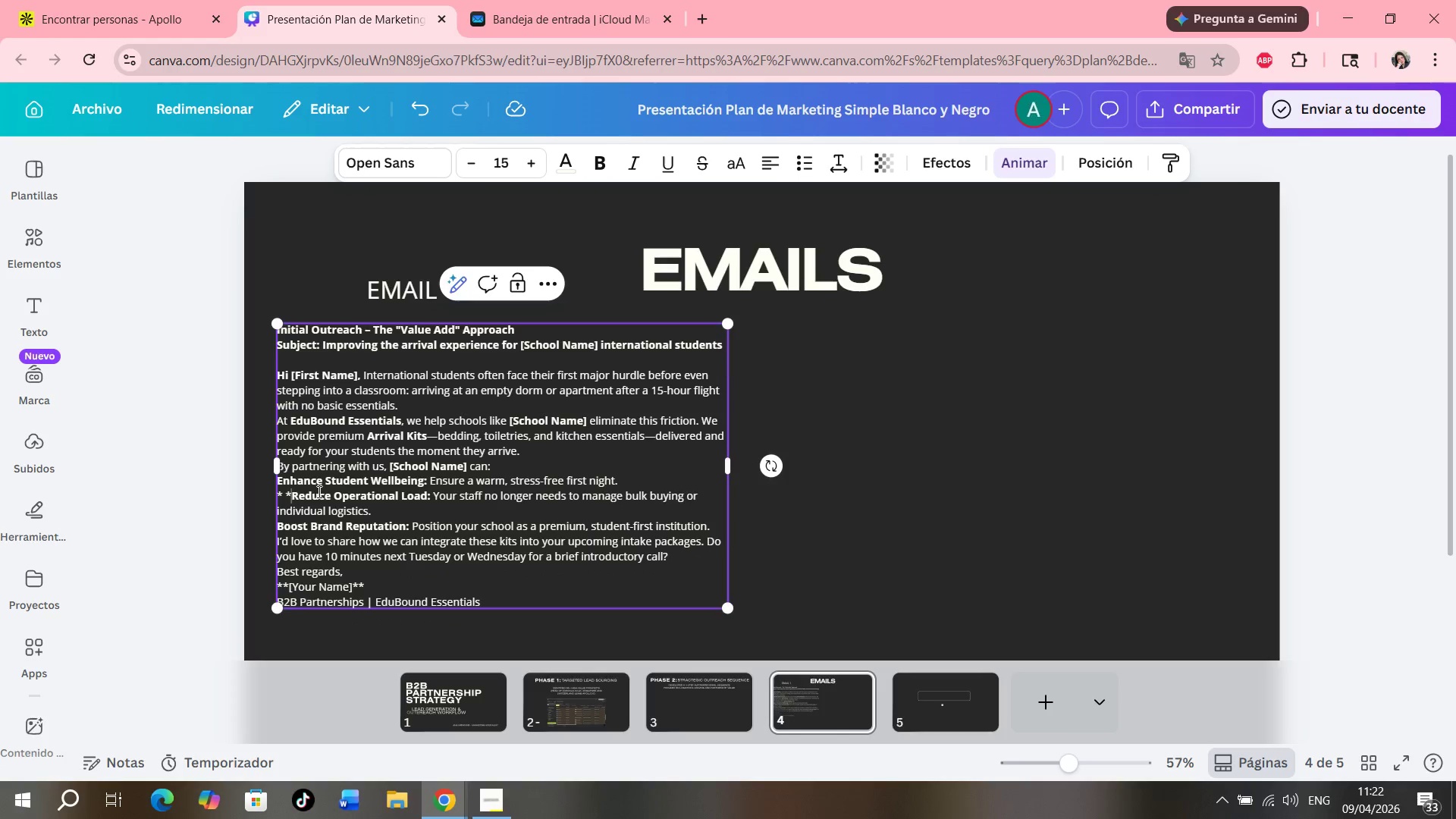 
key(Backspace)
 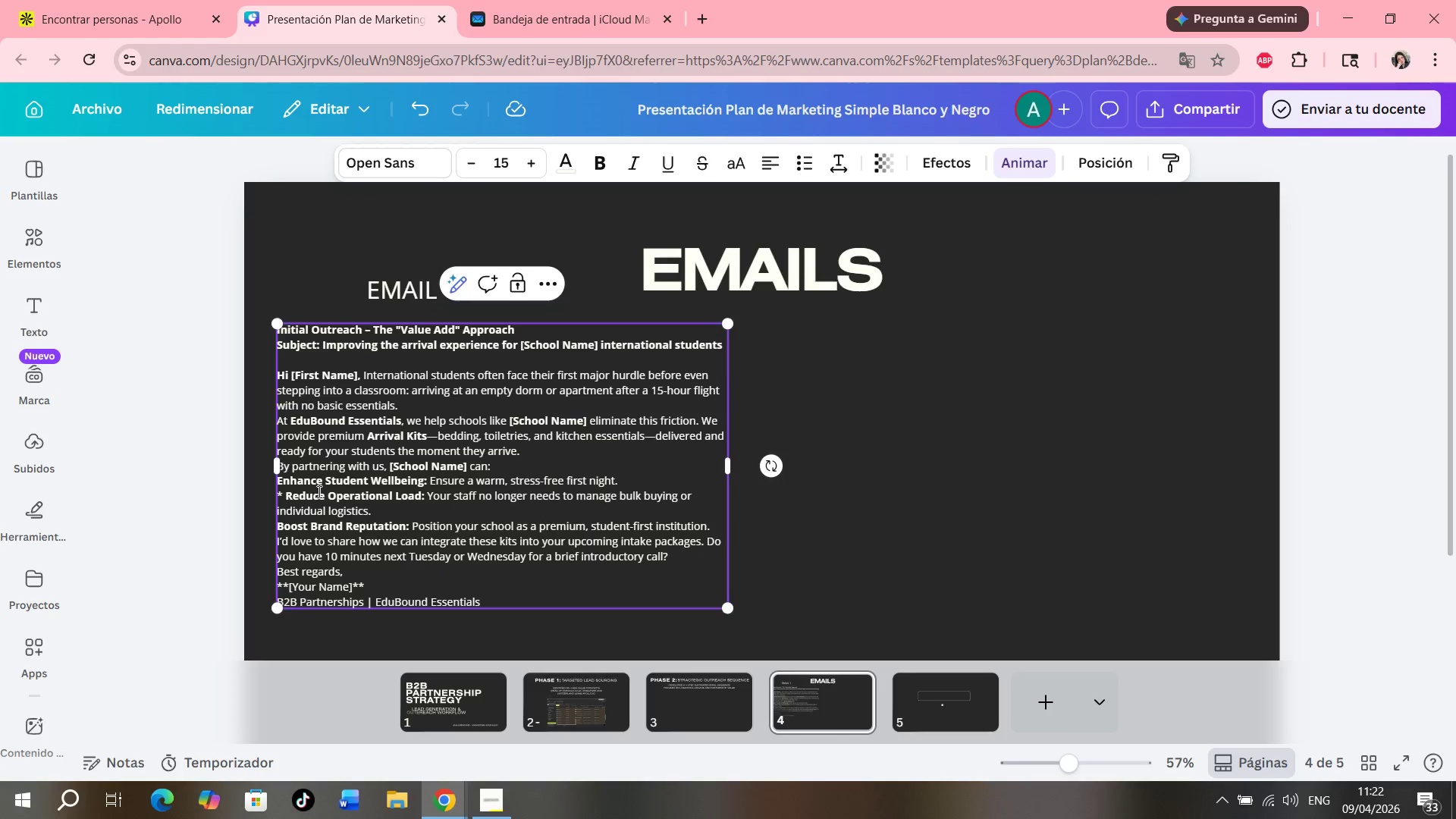 
key(Backspace)
 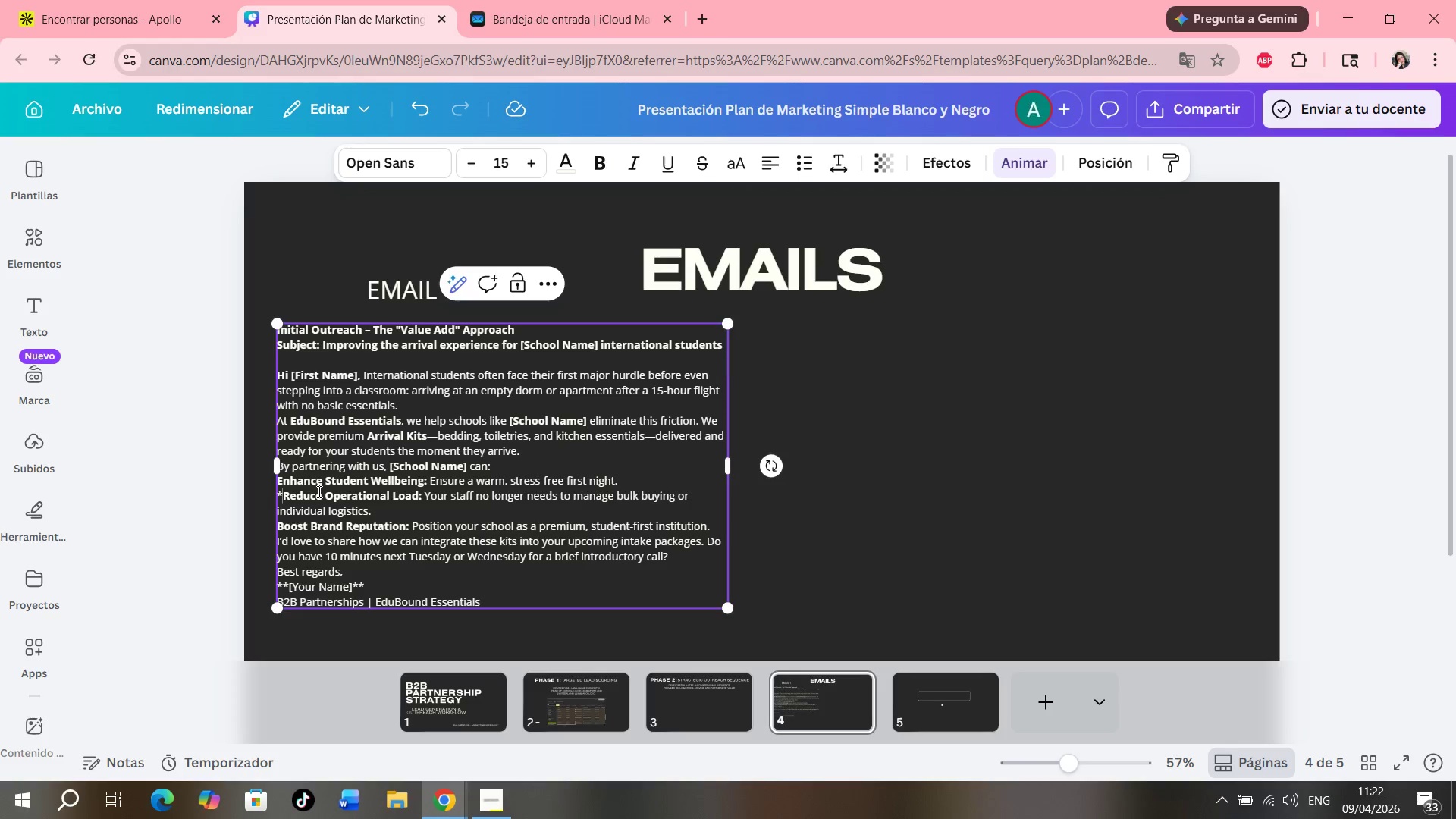 
key(Backspace)
 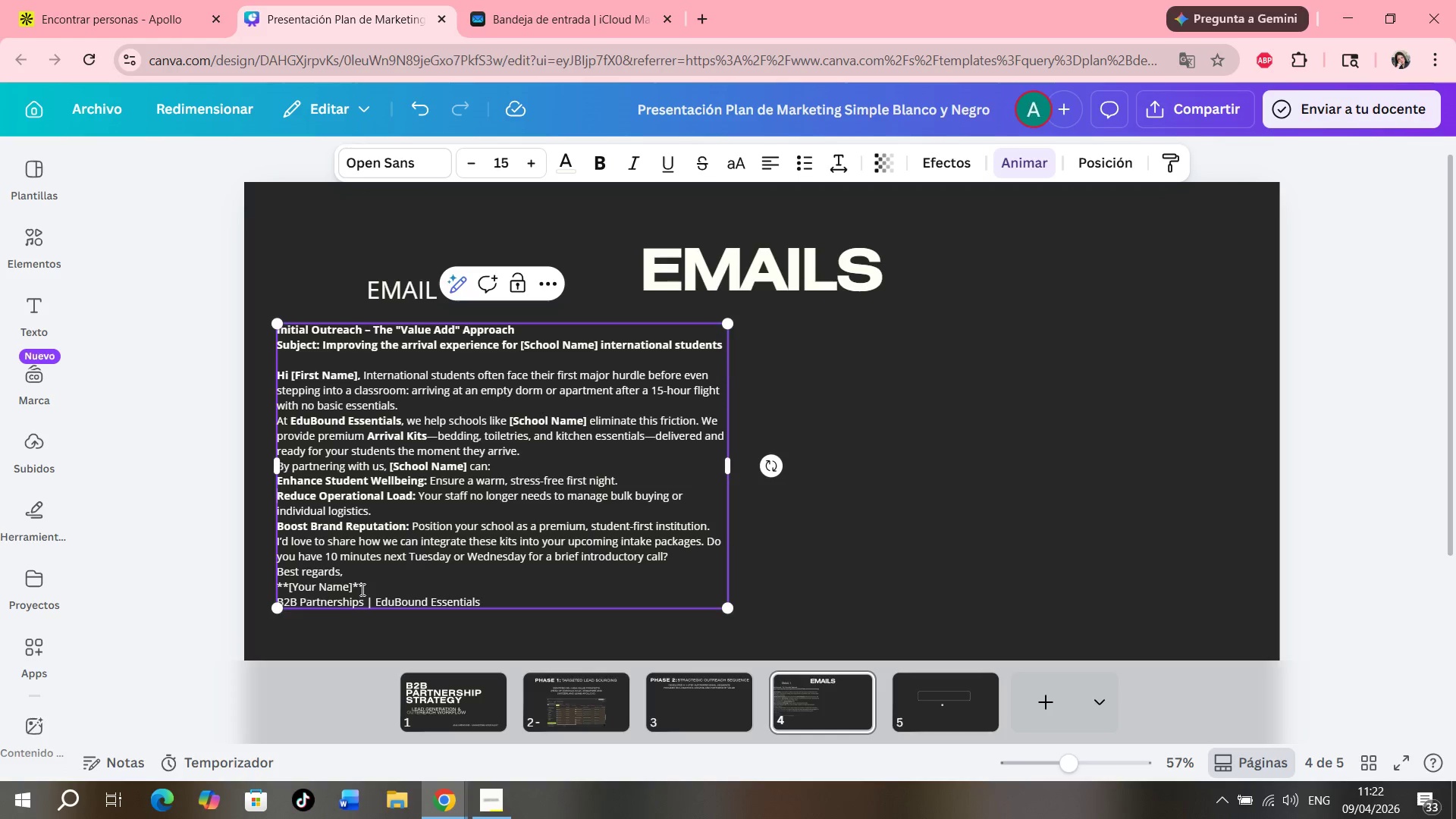 
left_click([367, 585])
 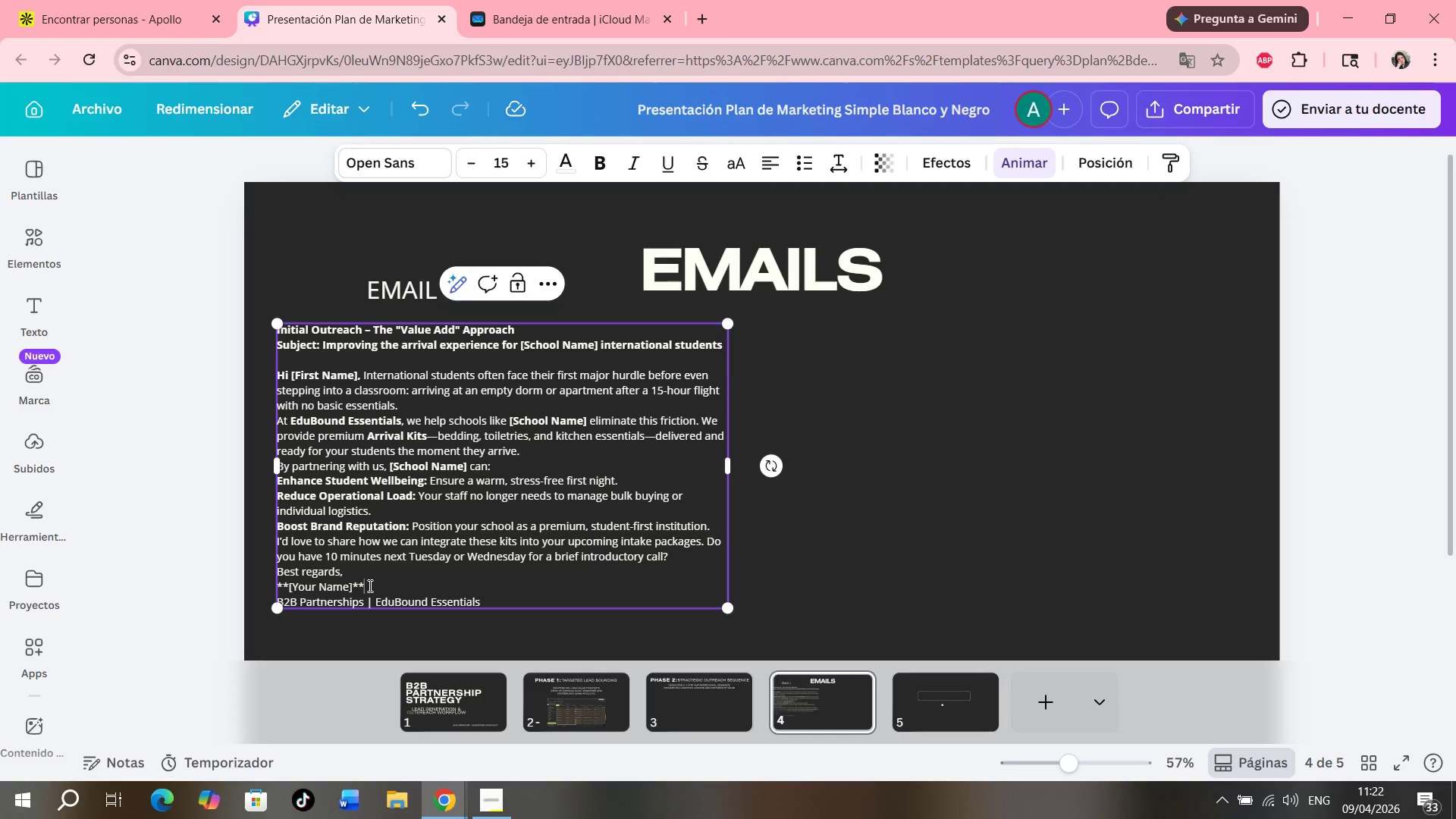 
key(Backspace)
 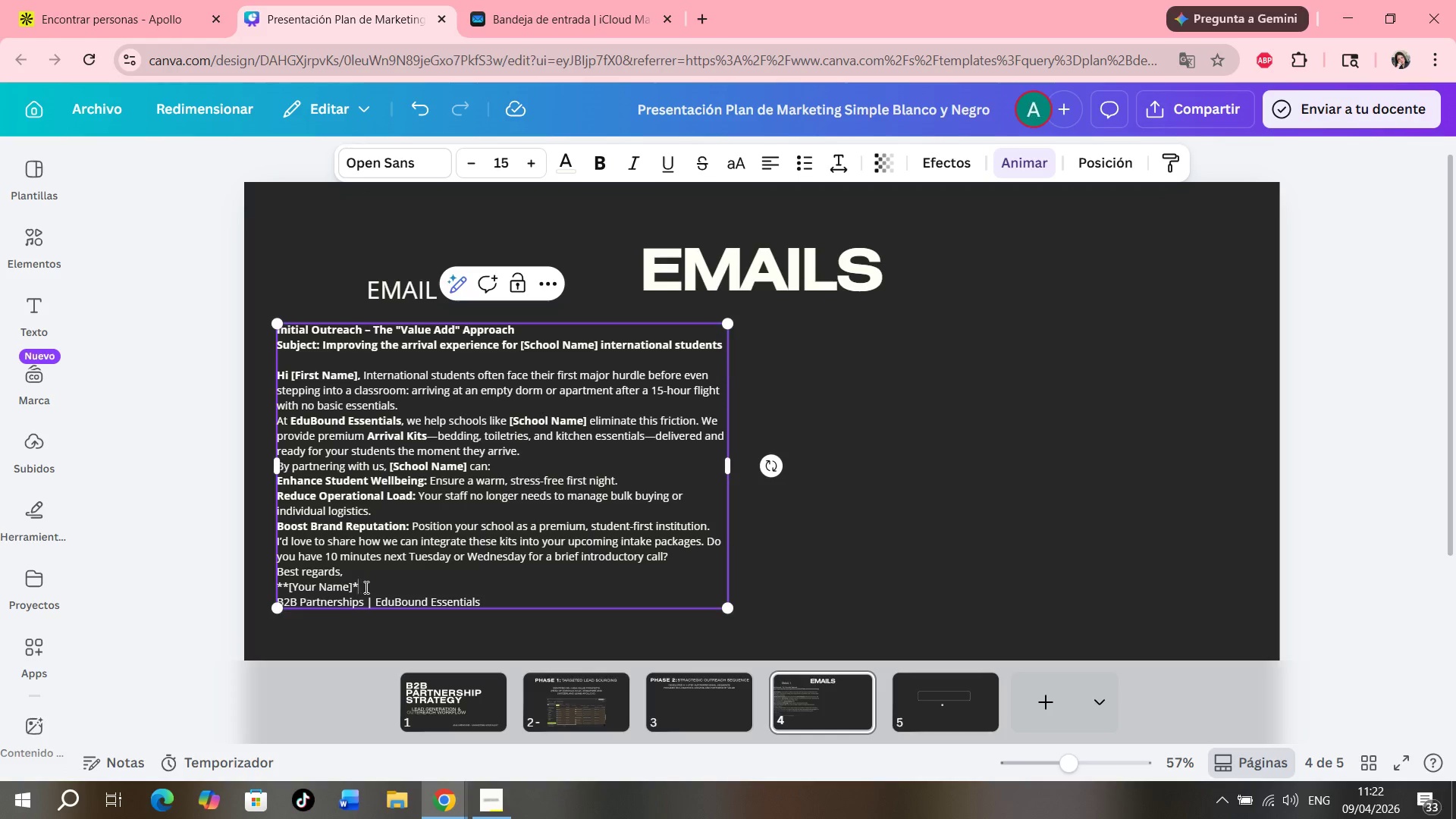 
key(Backspace)
 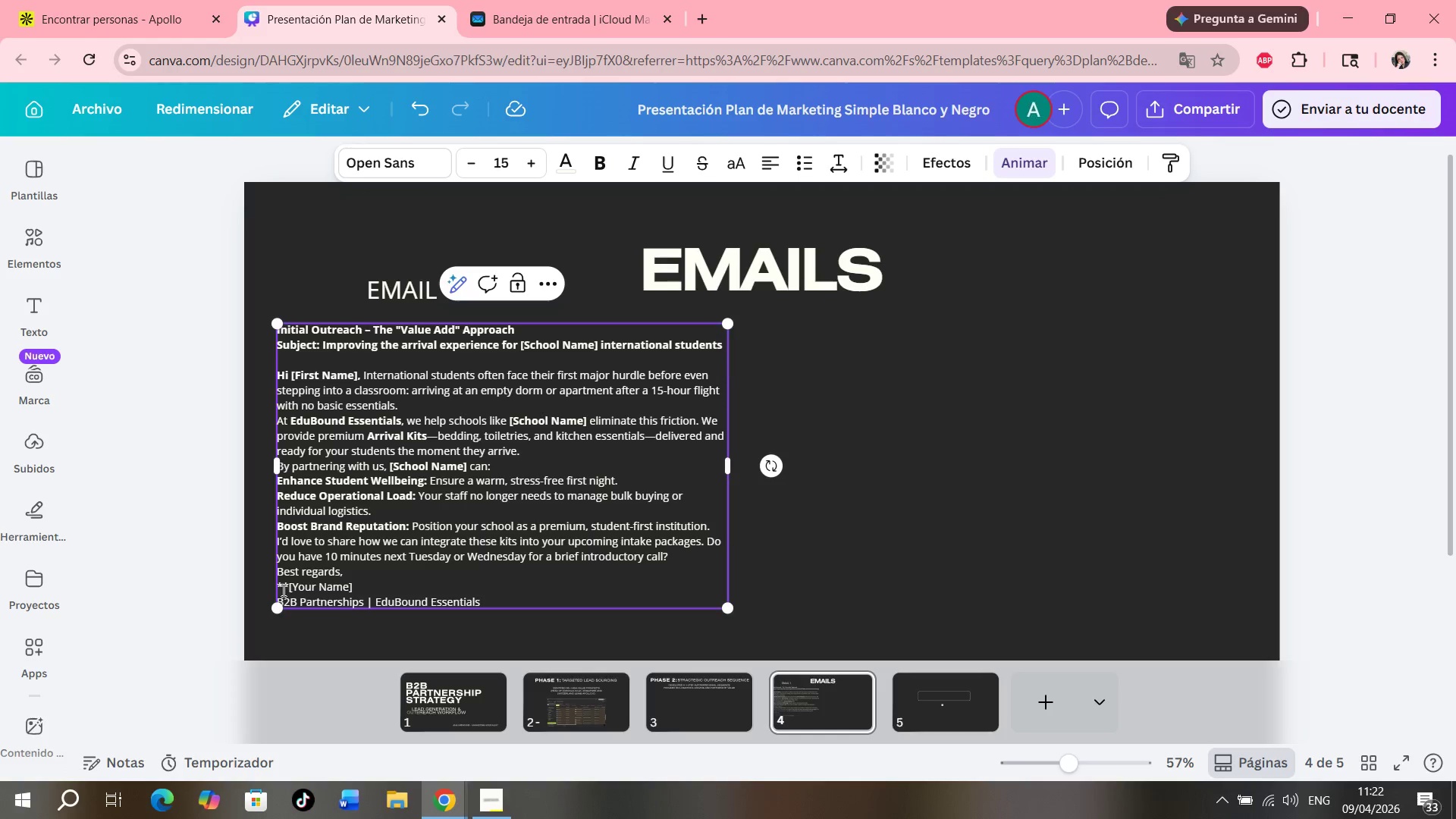 
left_click([286, 590])
 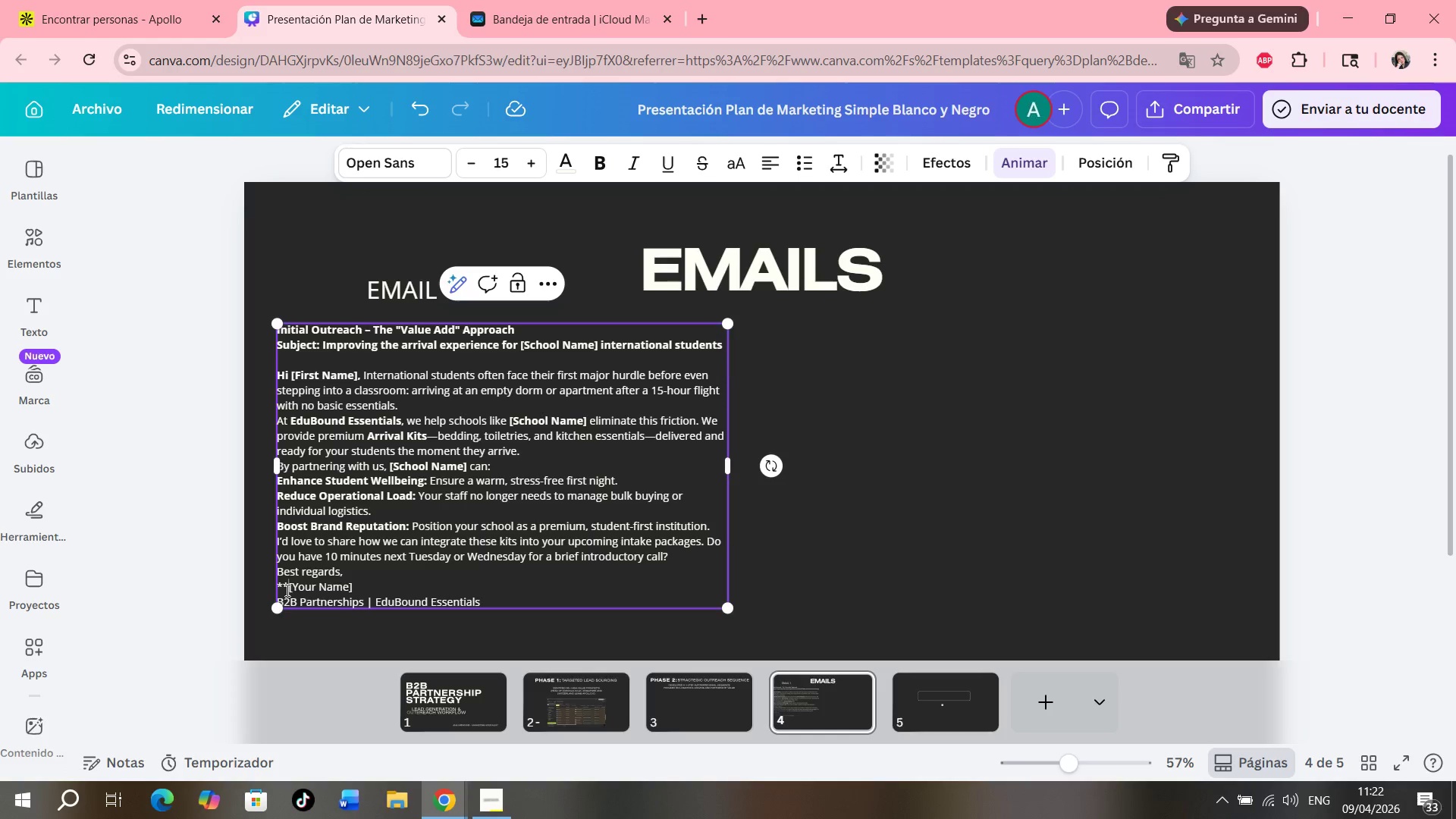 
key(Backspace)
 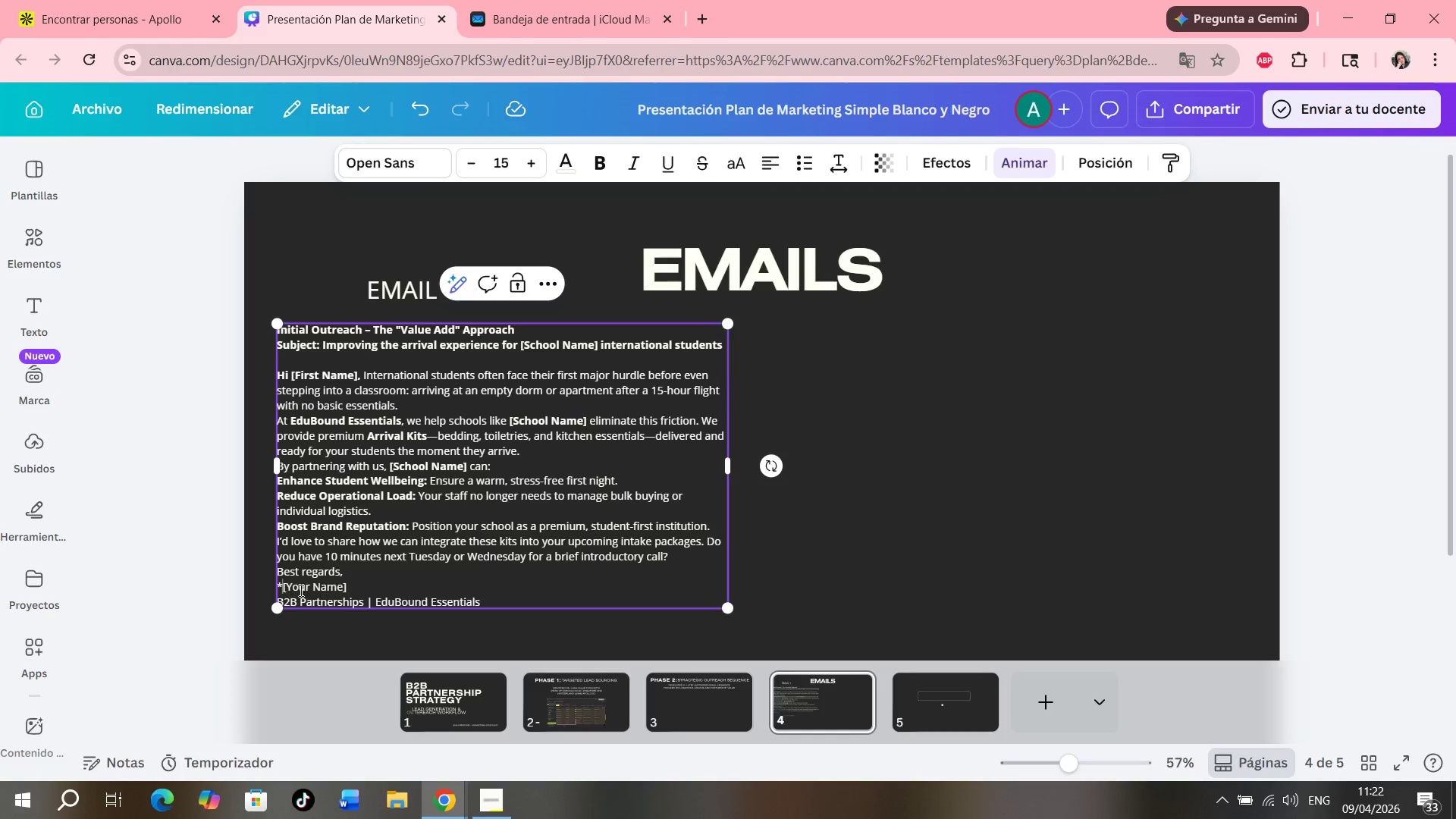 
key(Backspace)
 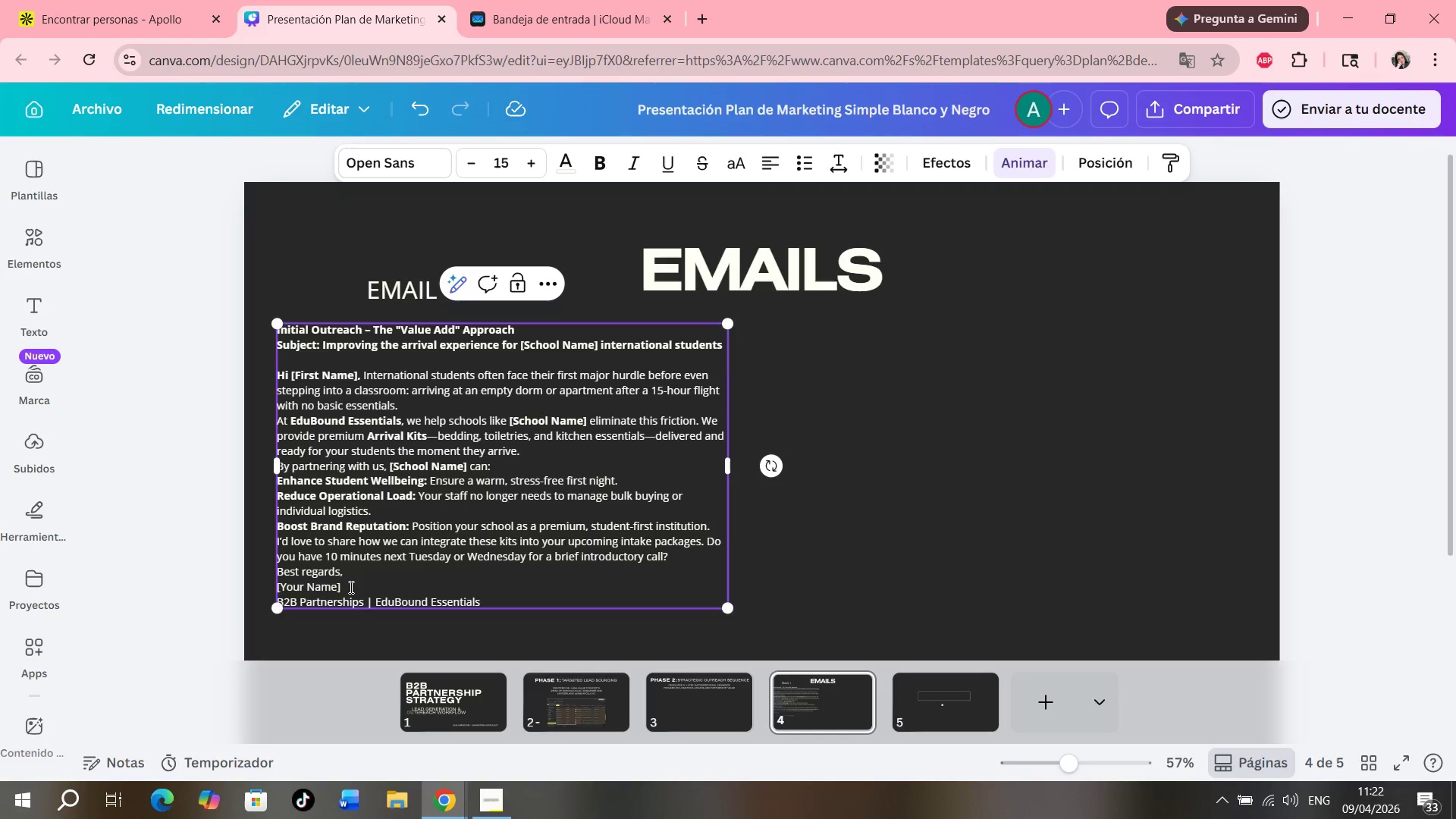 
left_click_drag(start_coordinate=[350, 587], to_coordinate=[282, 593])
 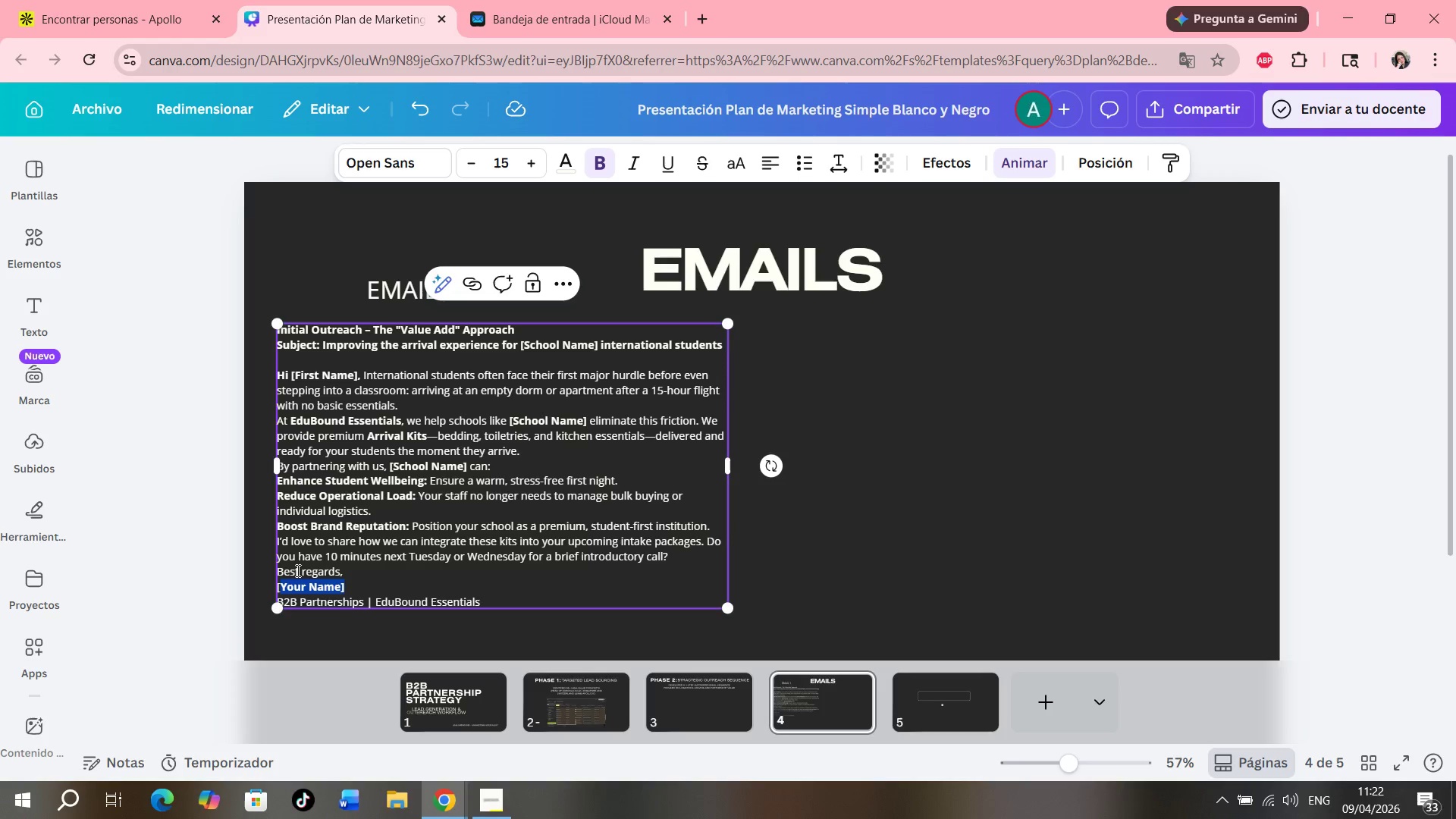 
left_click([281, 585])
 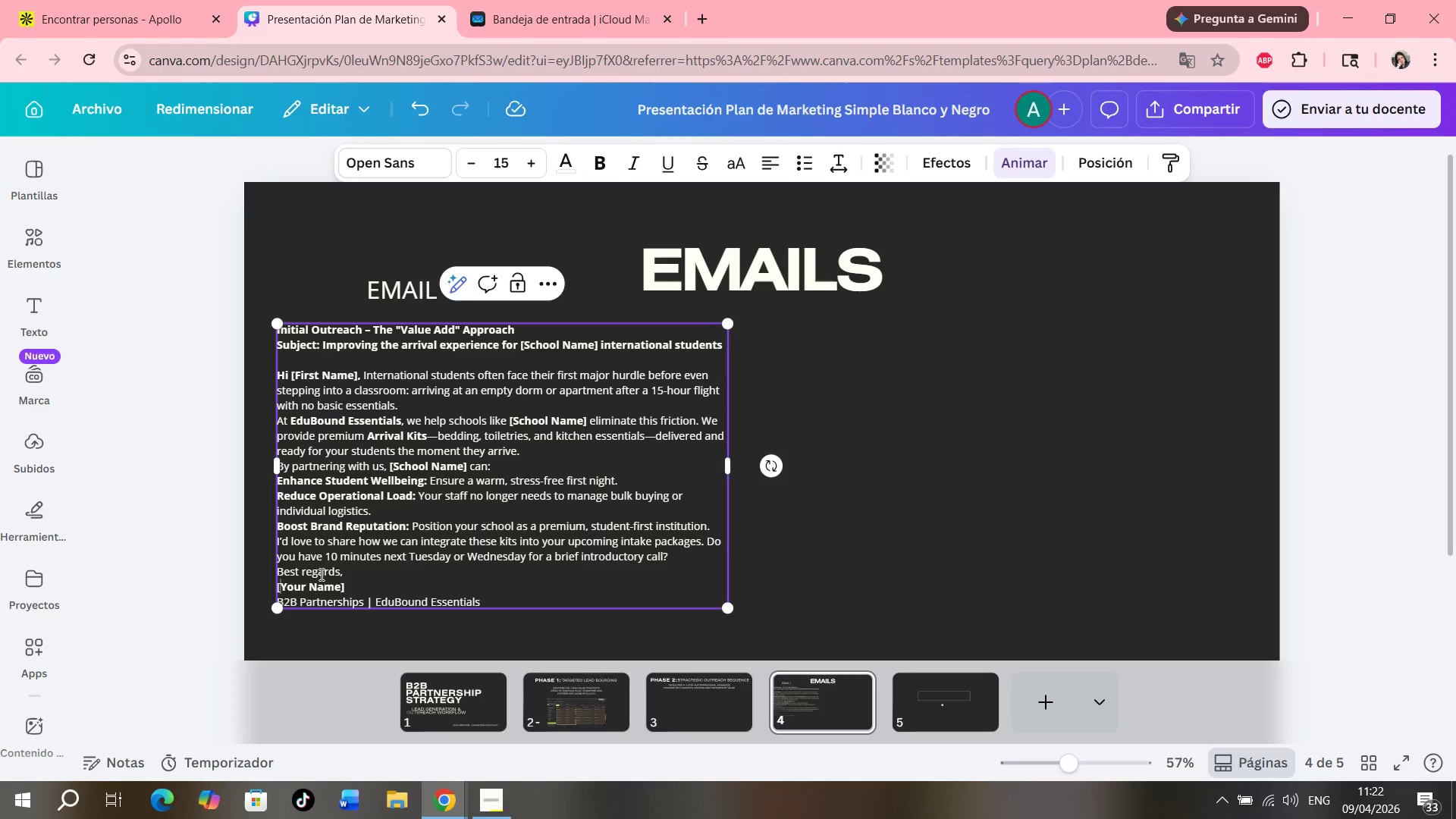 
key(Backspace)
 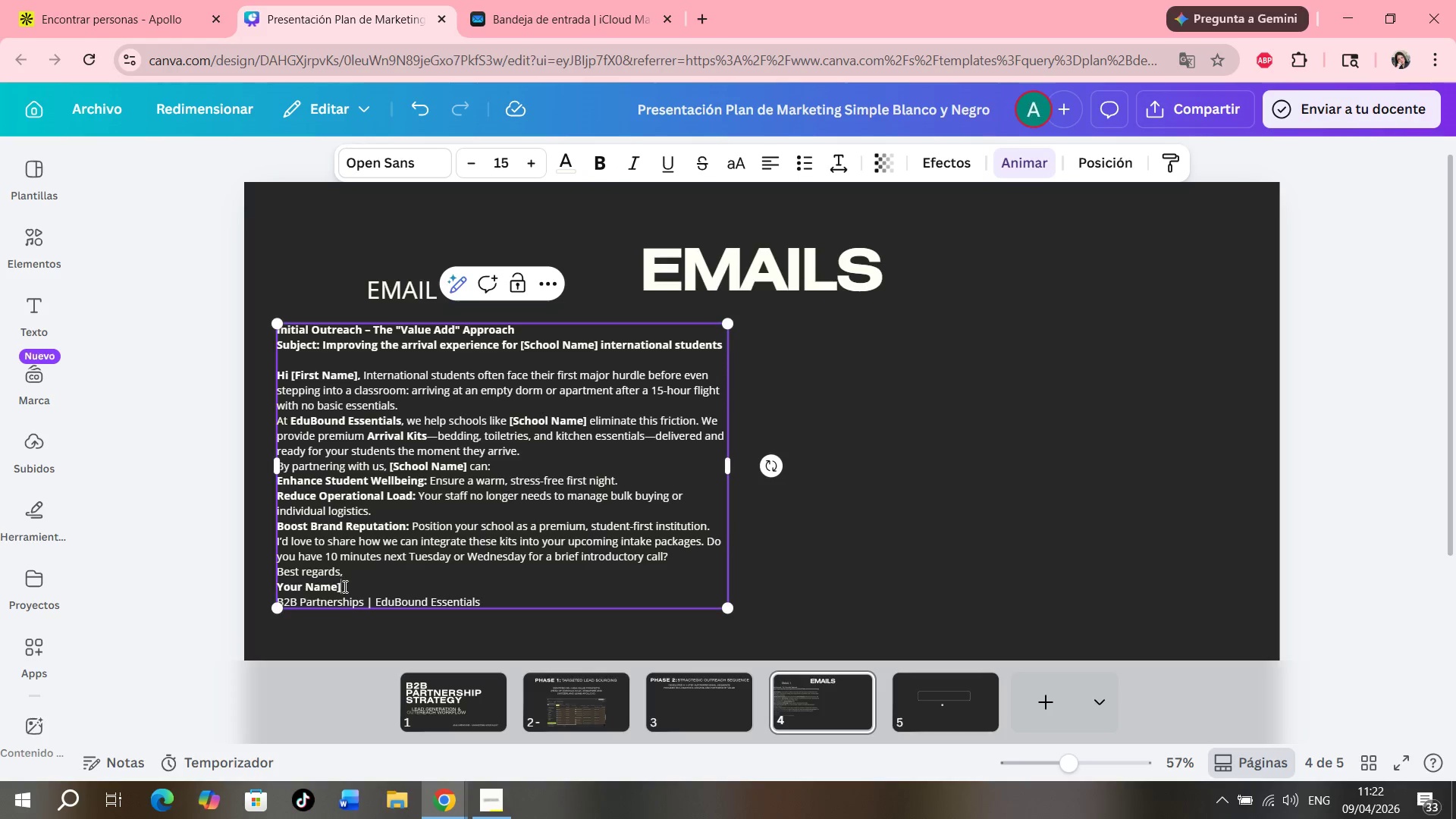 
key(Backspace)
 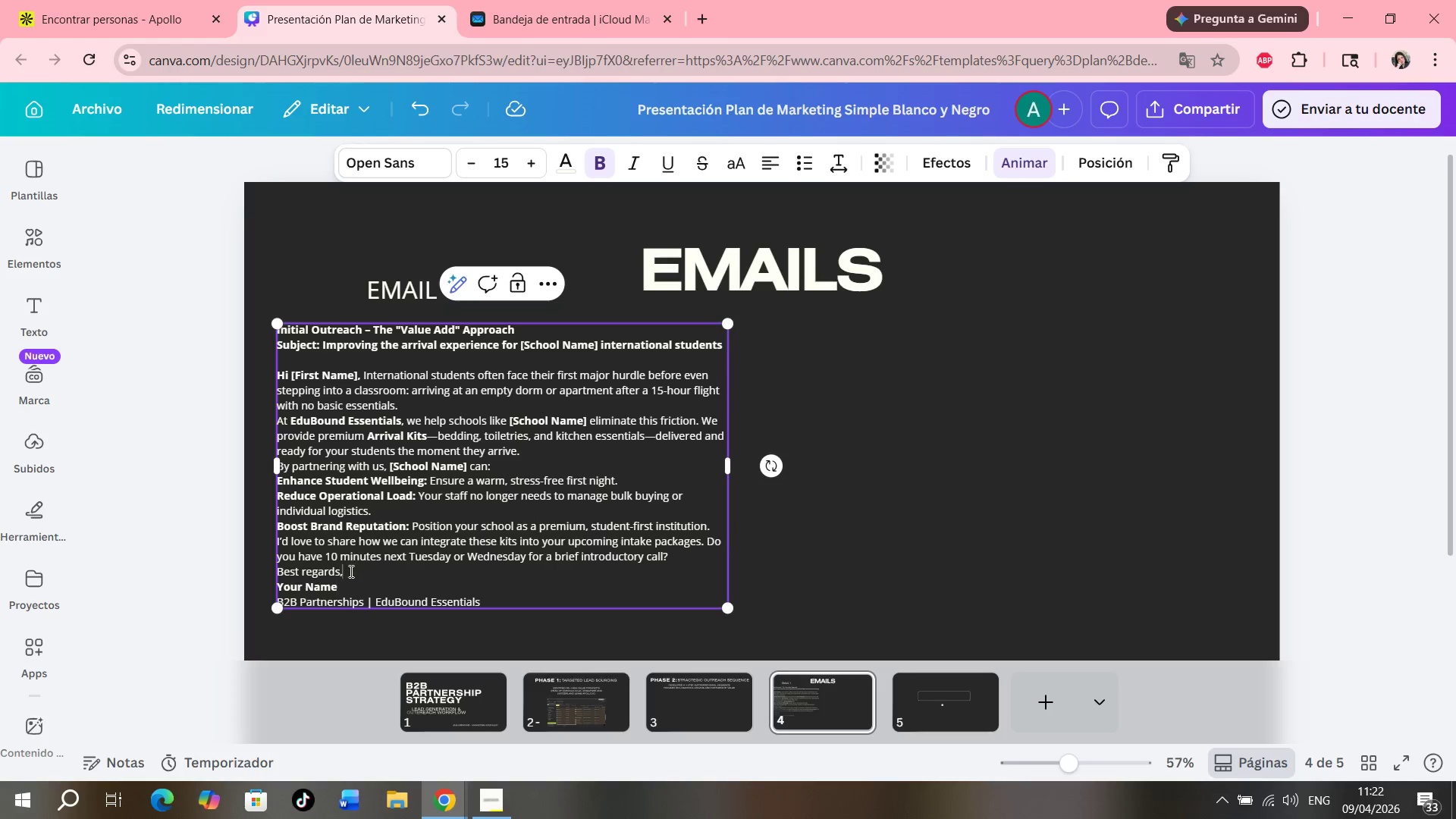 
left_click([350, 571])
 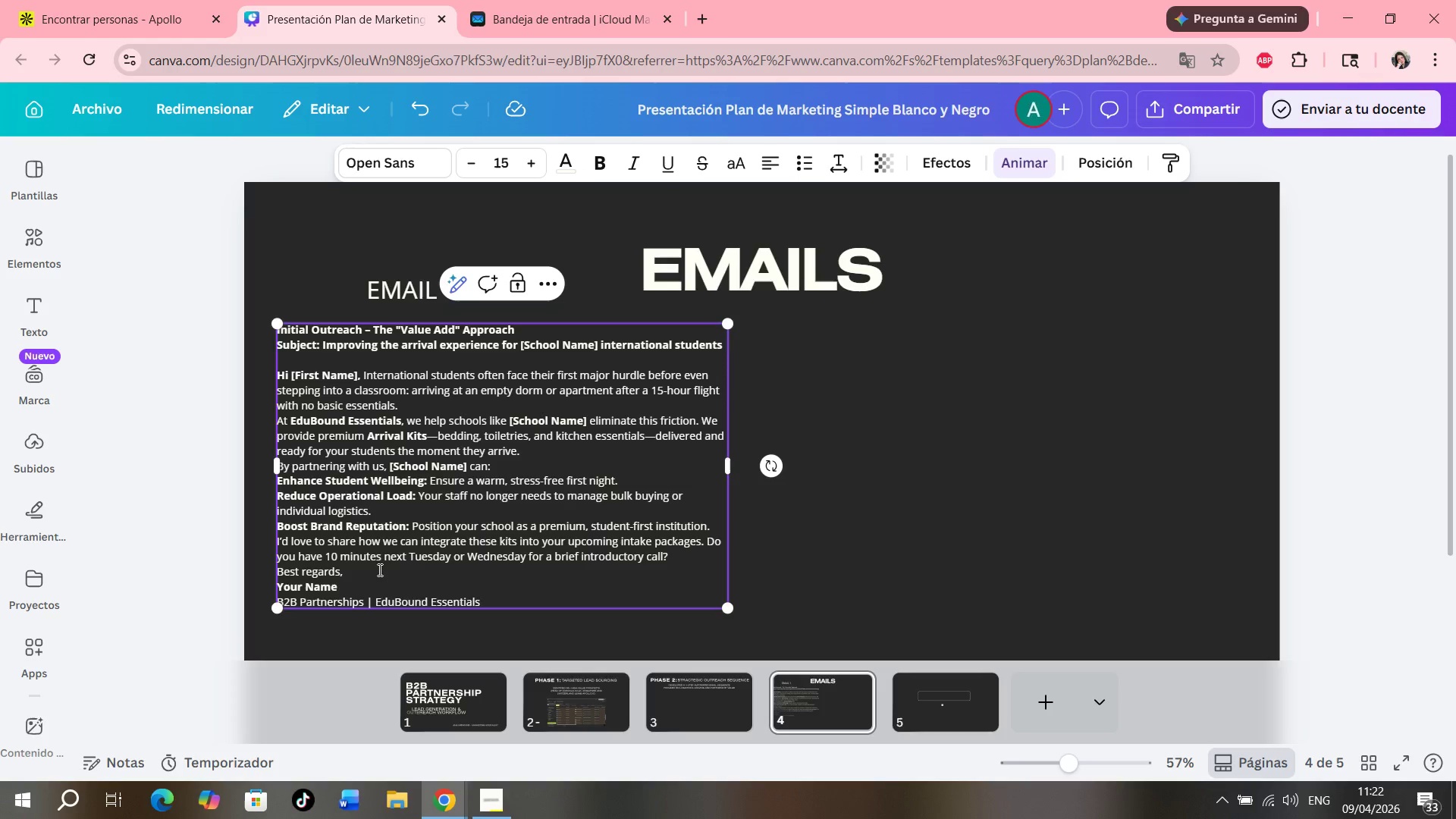 
key(Enter)
 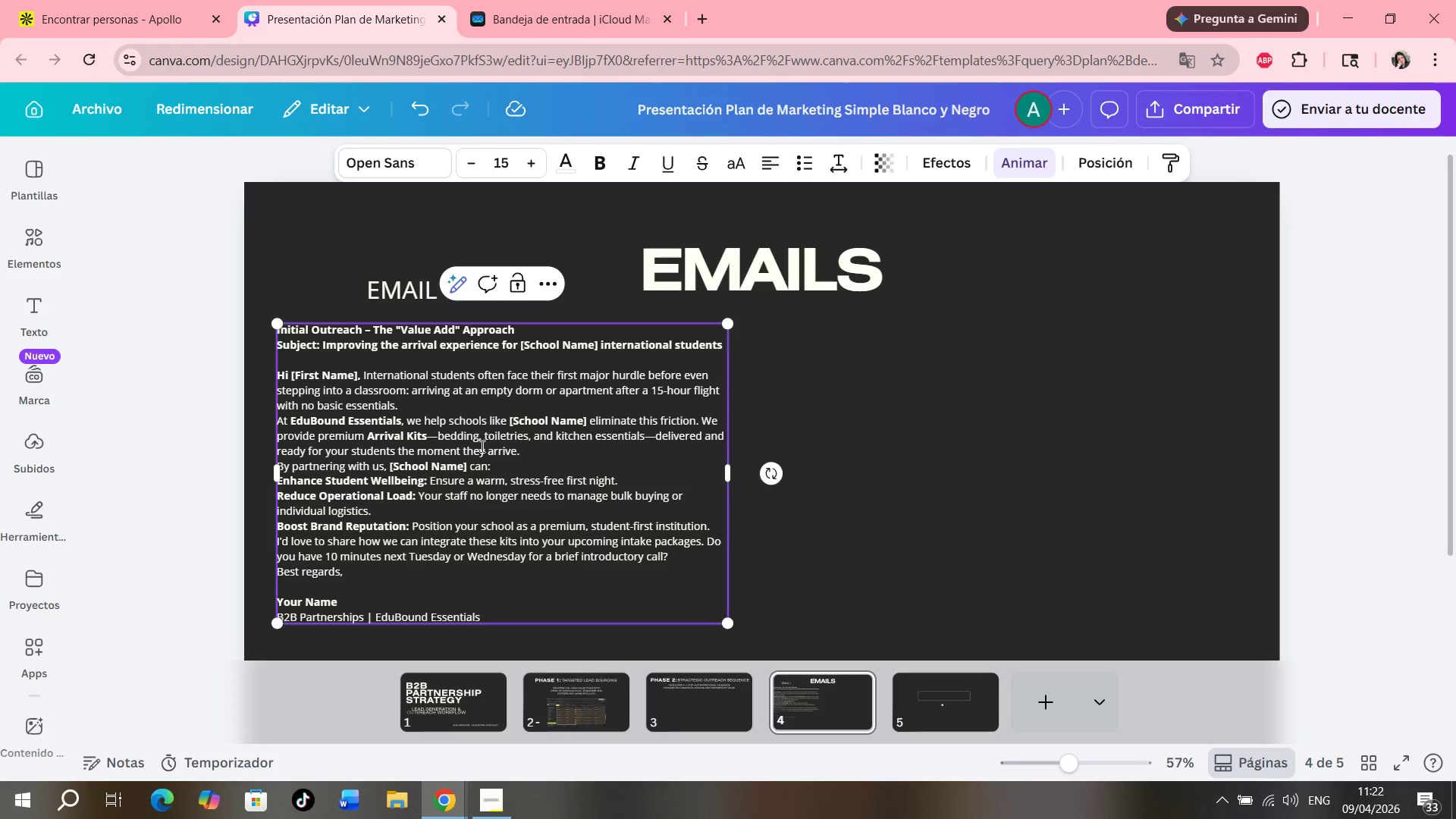 
left_click([504, 470])
 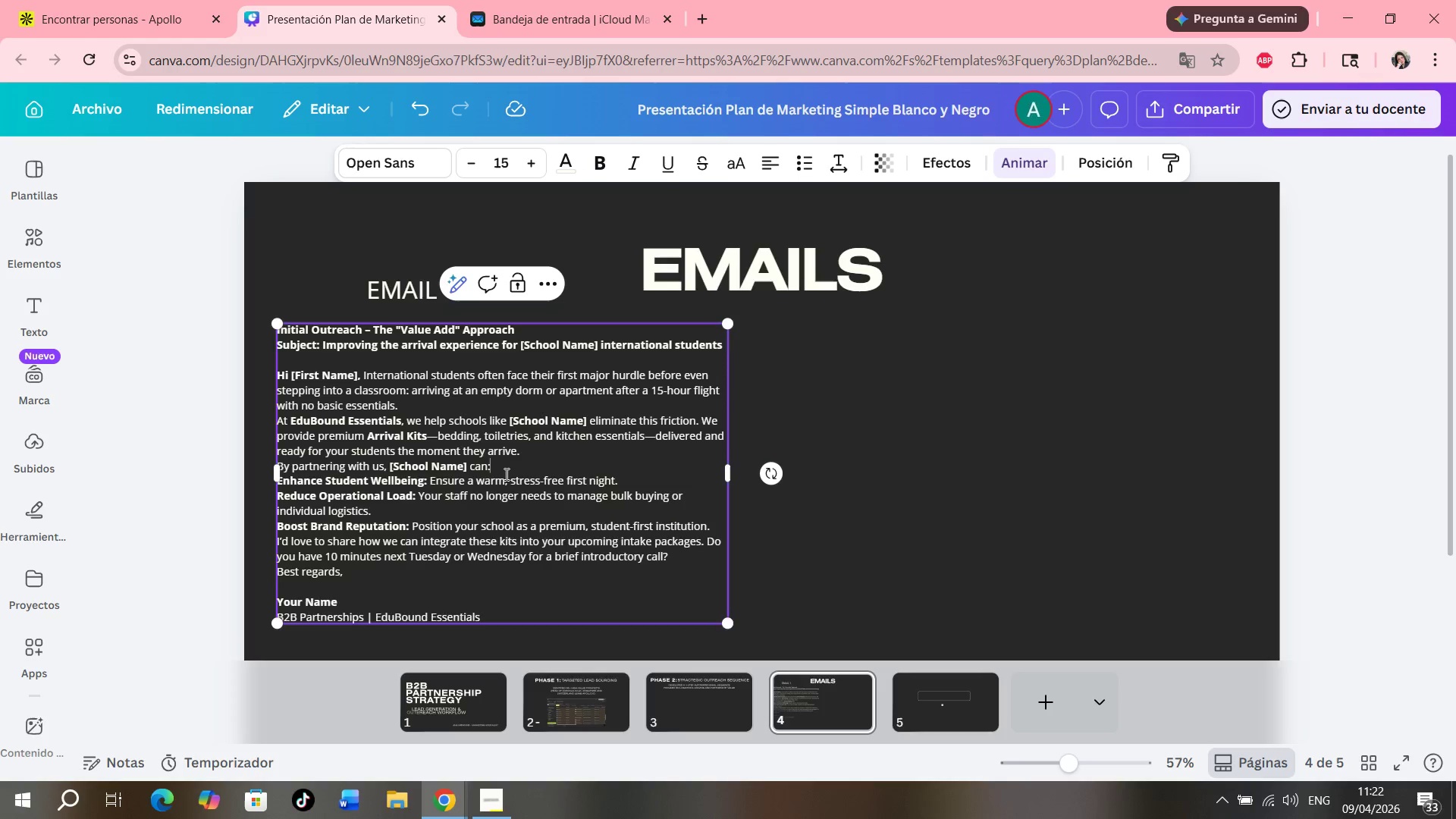 
key(Enter)
 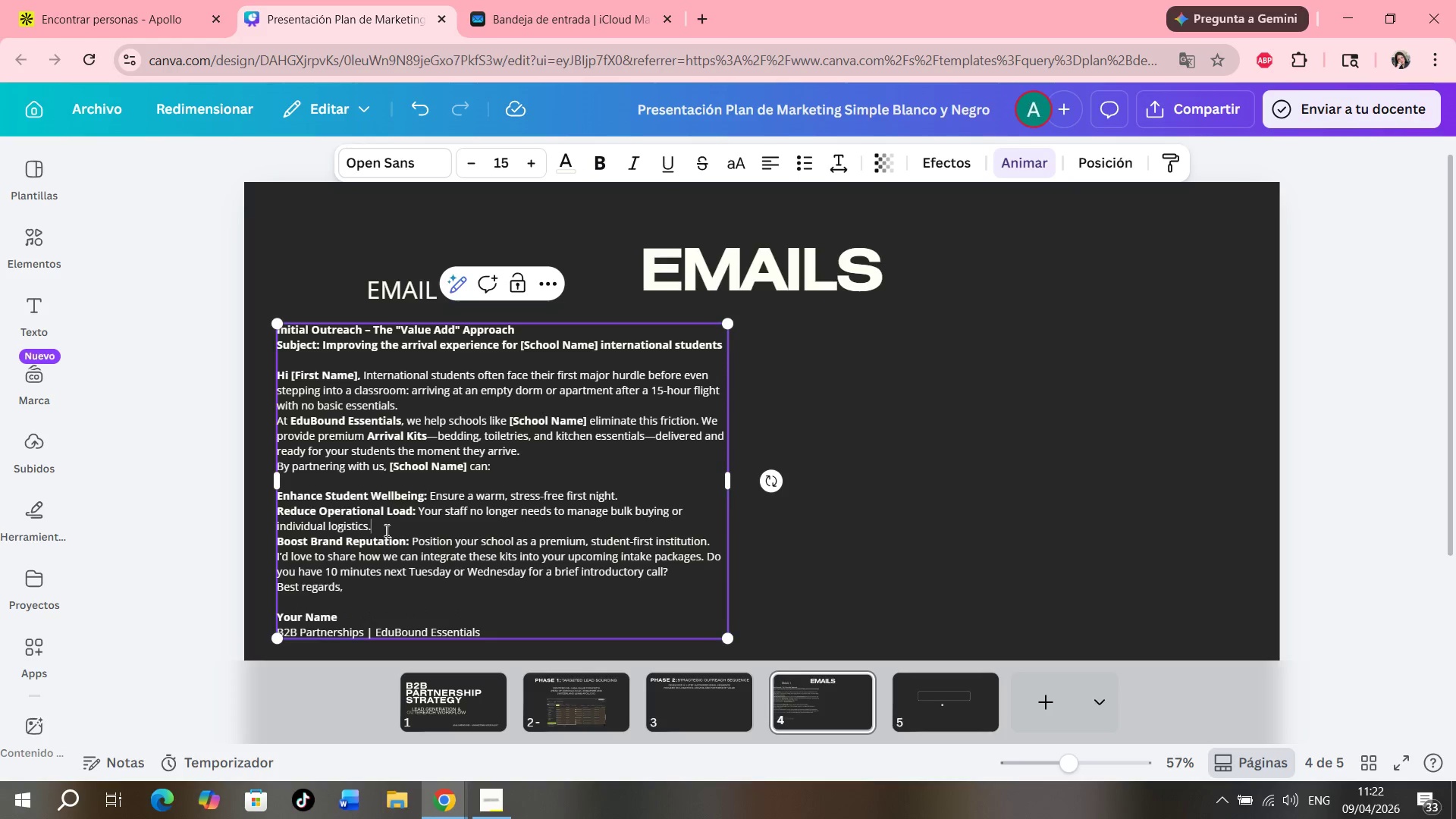 
key(Enter)
 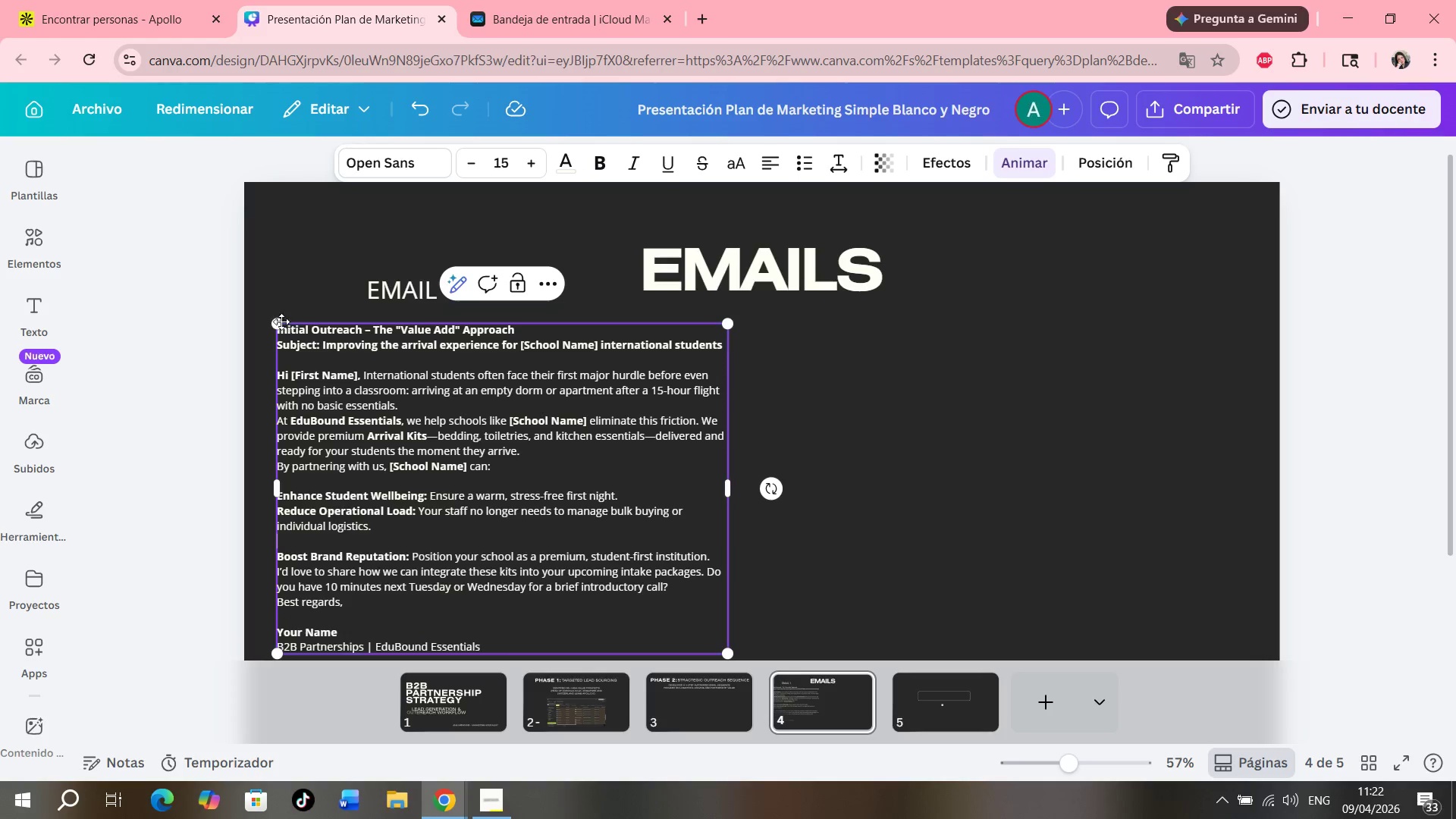 
left_click_drag(start_coordinate=[278, 329], to_coordinate=[303, 341])
 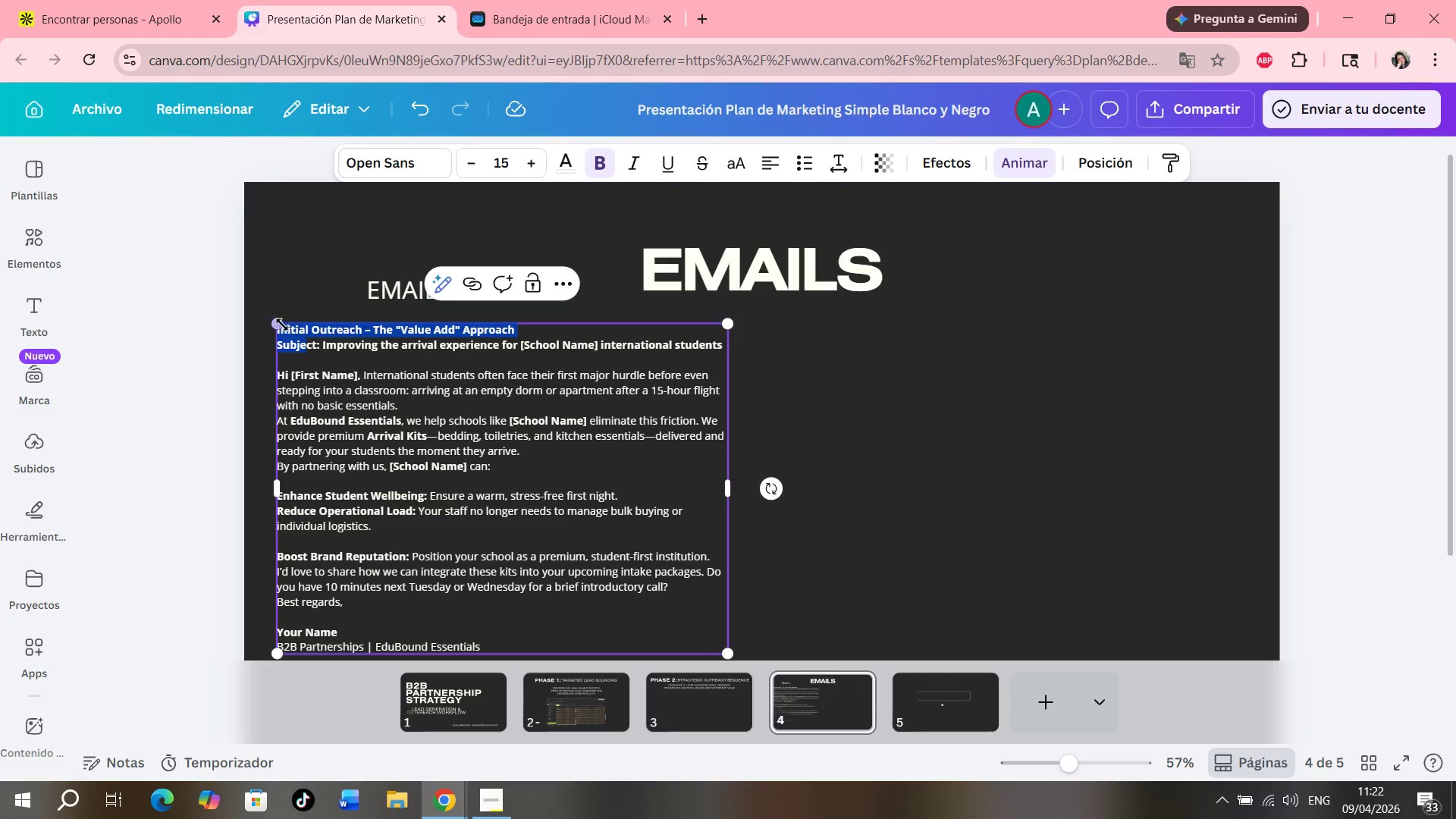 
left_click([282, 324])
 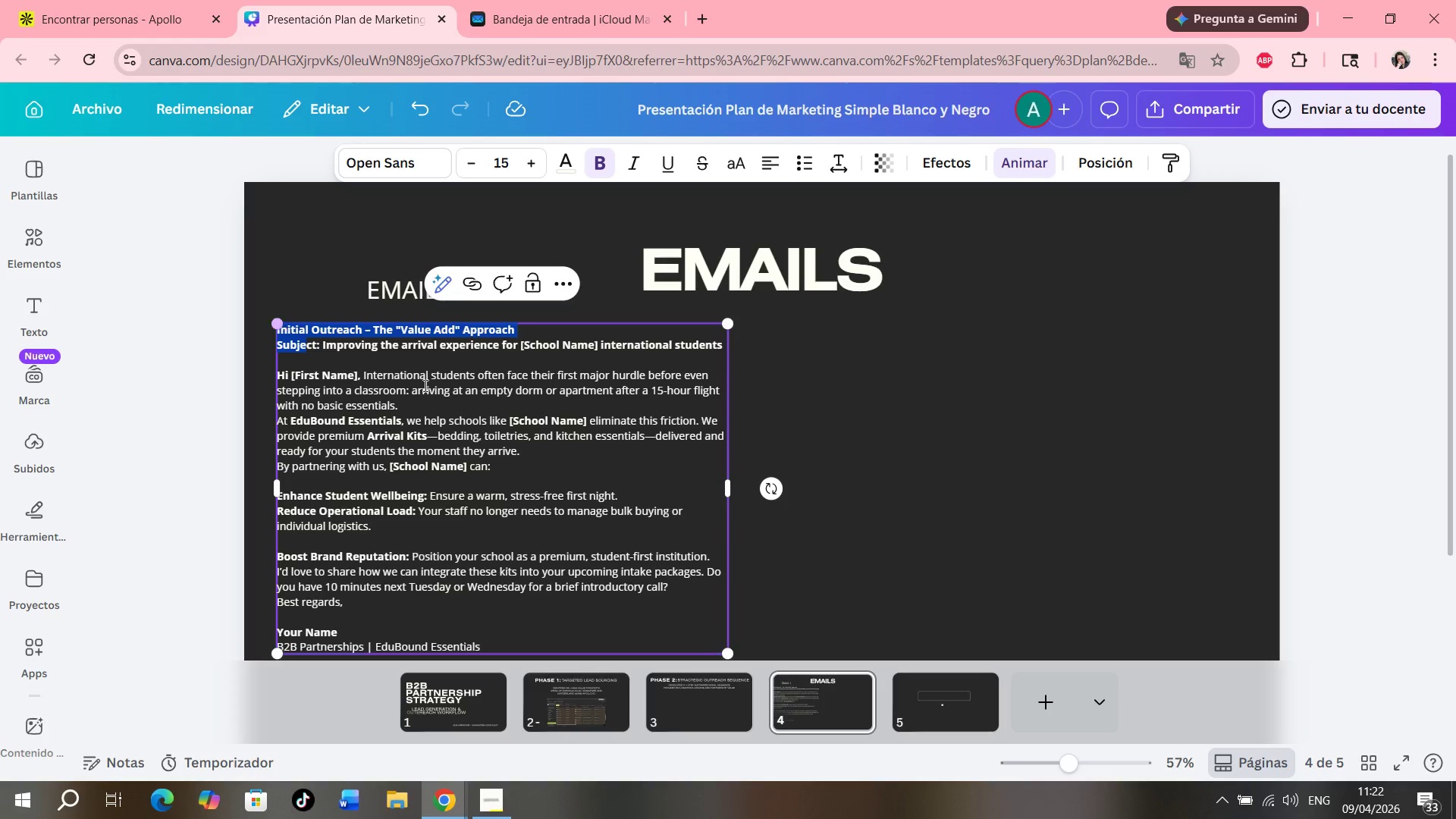 
left_click([413, 384])
 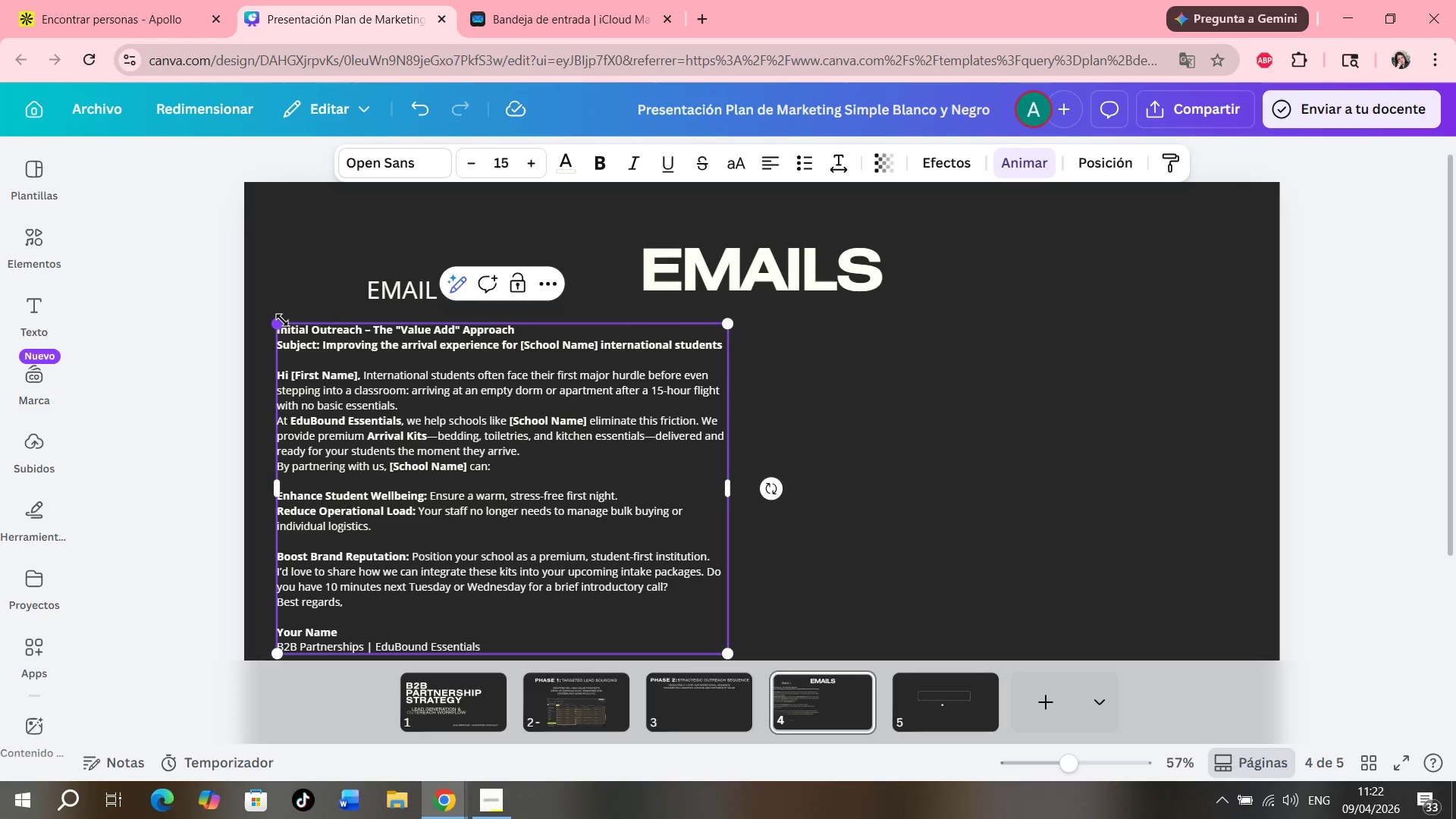 
left_click_drag(start_coordinate=[281, 322], to_coordinate=[332, 344])
 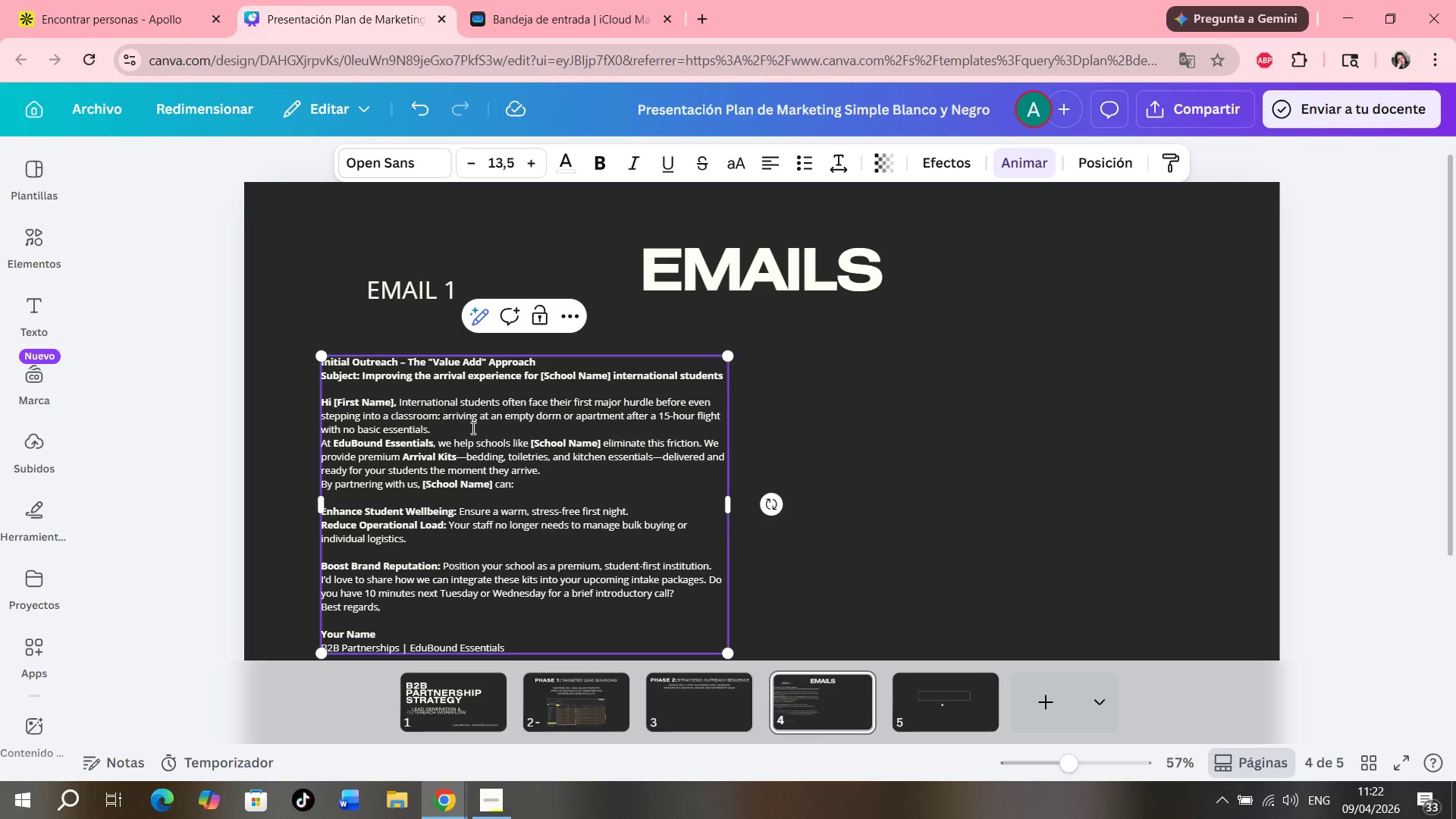 
left_click_drag(start_coordinate=[471, 428], to_coordinate=[430, 392])
 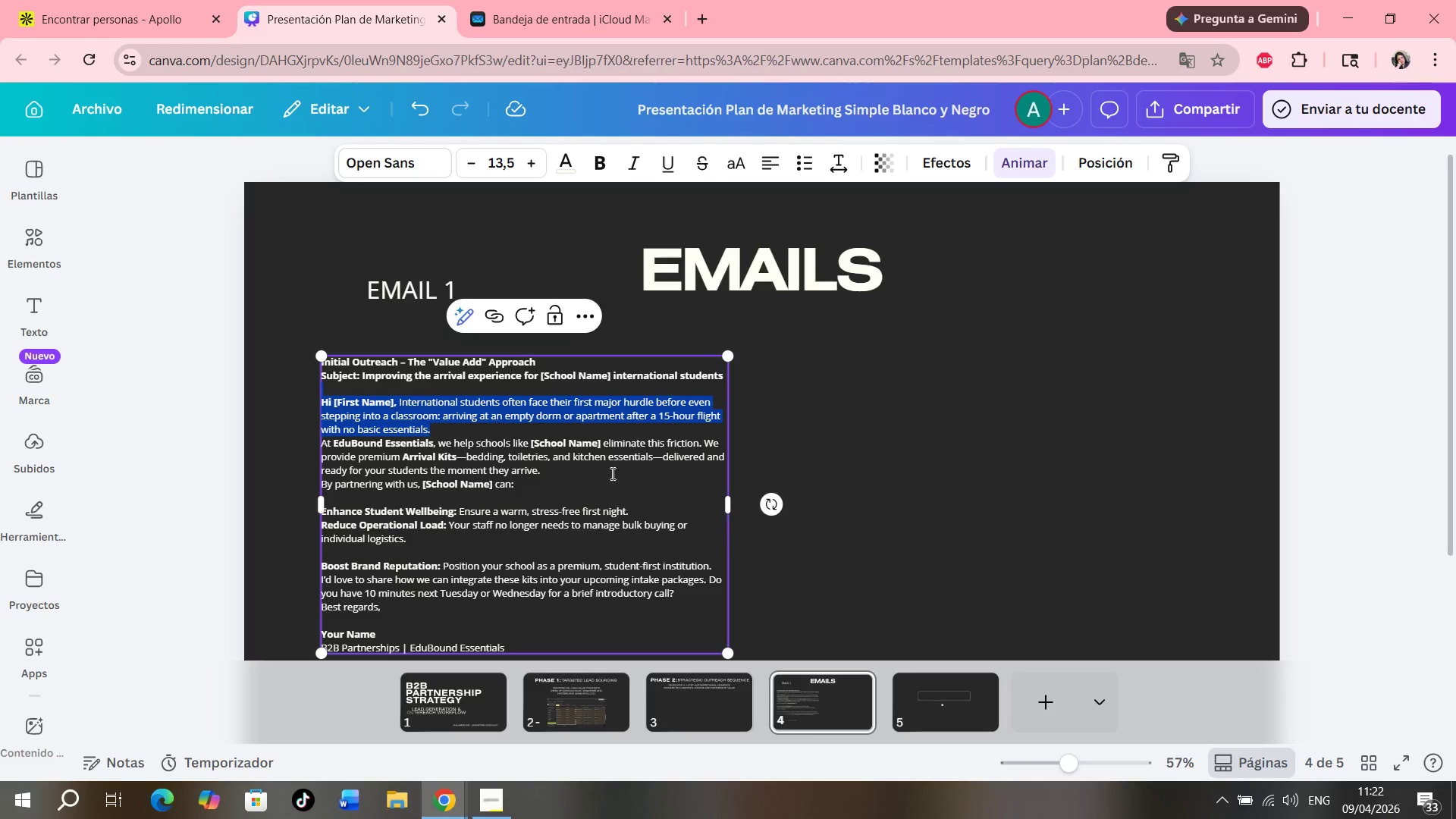 
left_click([611, 491])
 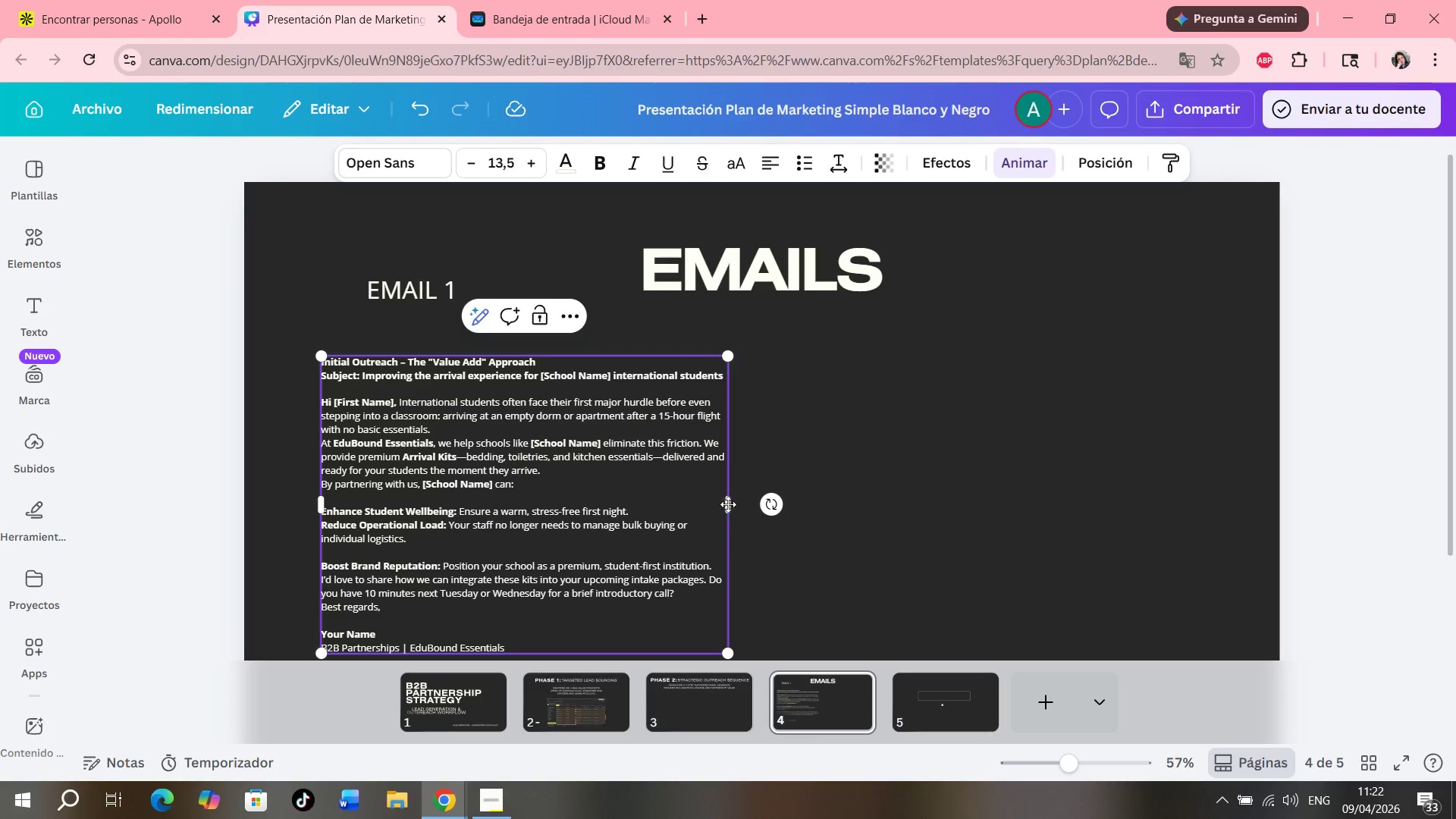 
left_click_drag(start_coordinate=[729, 504], to_coordinate=[667, 500])
 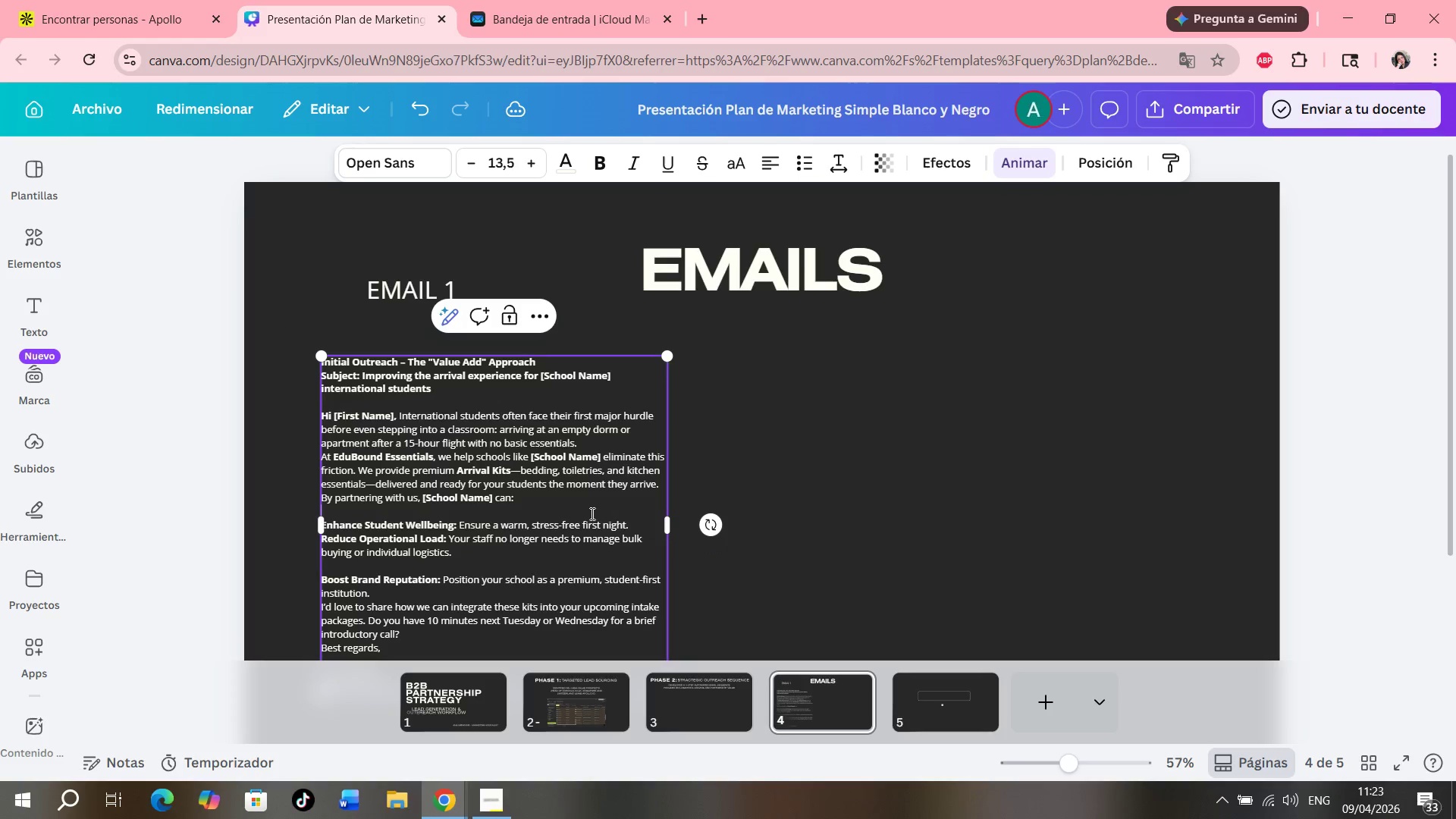 
left_click_drag(start_coordinate=[567, 513], to_coordinate=[560, 463])
 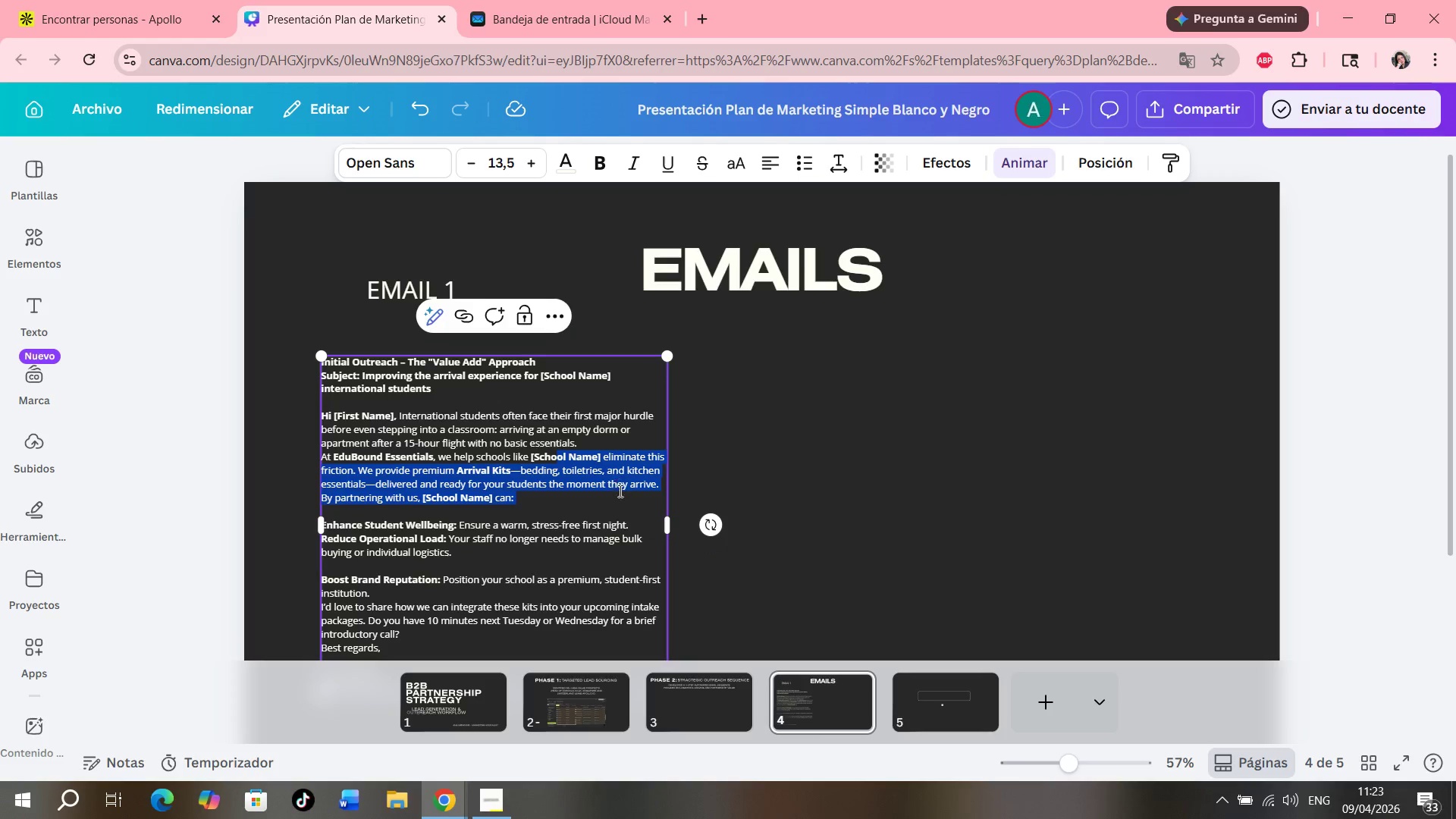 
left_click([620, 495])
 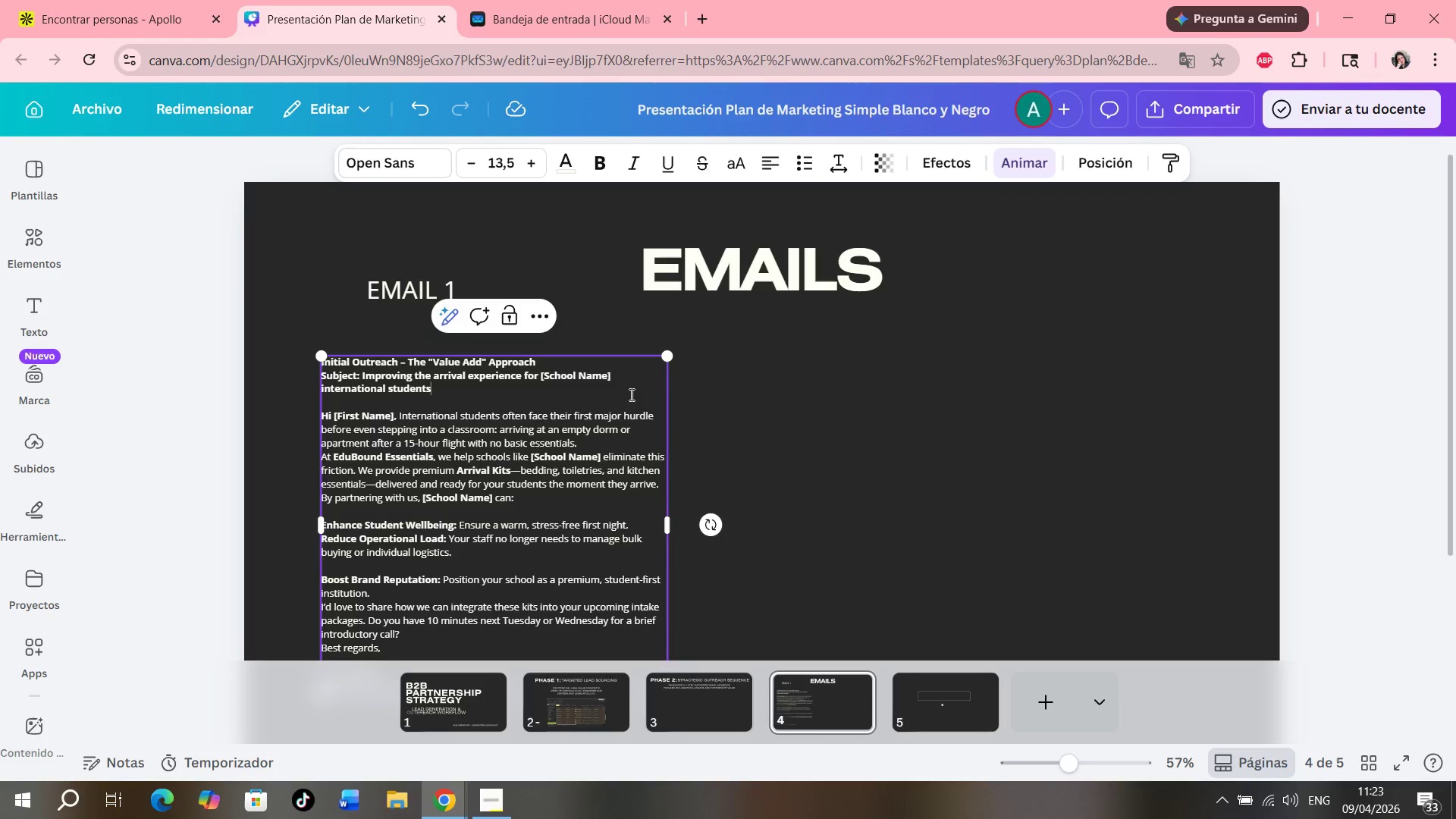 
left_click([698, 389])
 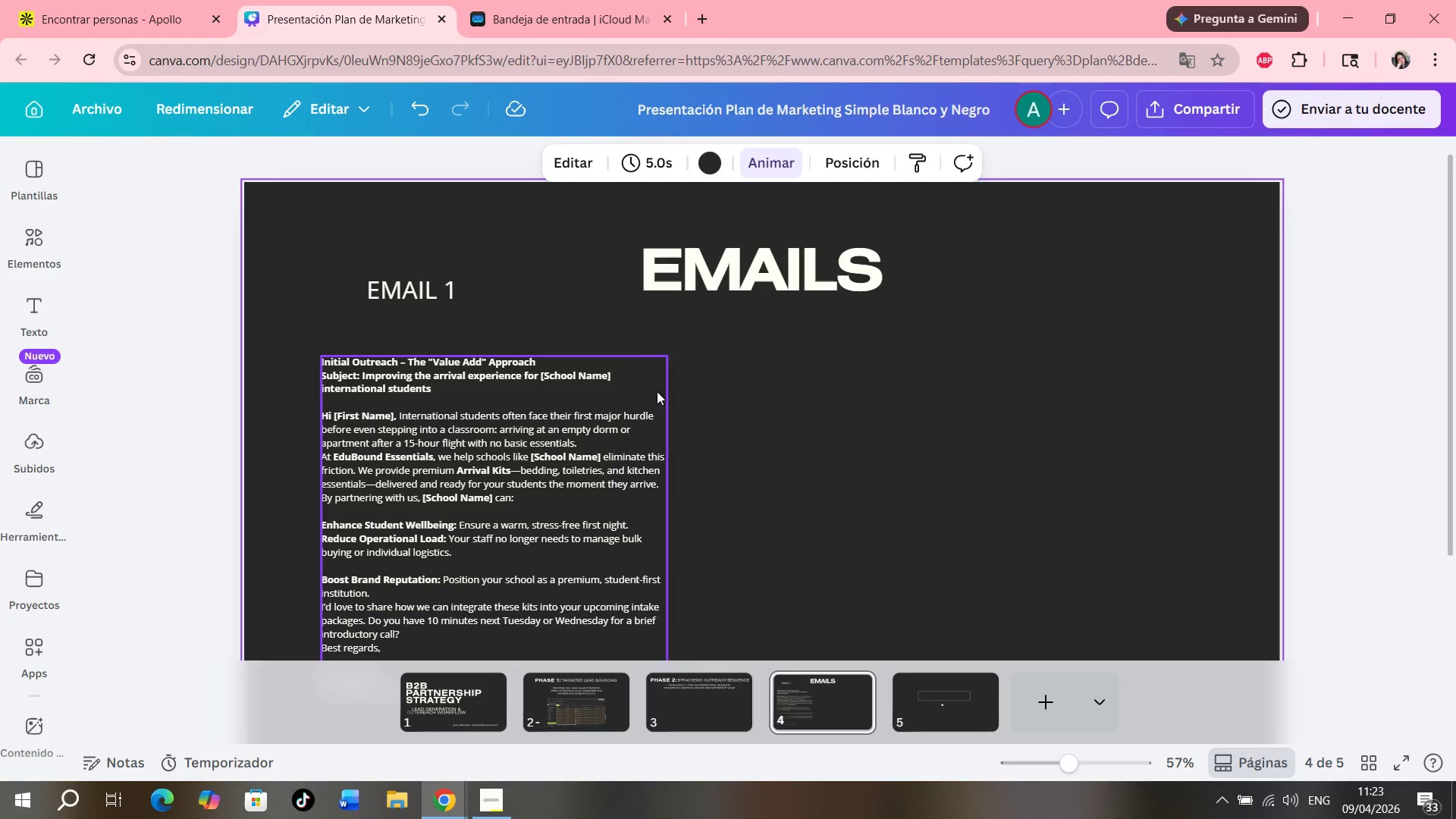 
left_click_drag(start_coordinate=[648, 391], to_coordinate=[594, 340])
 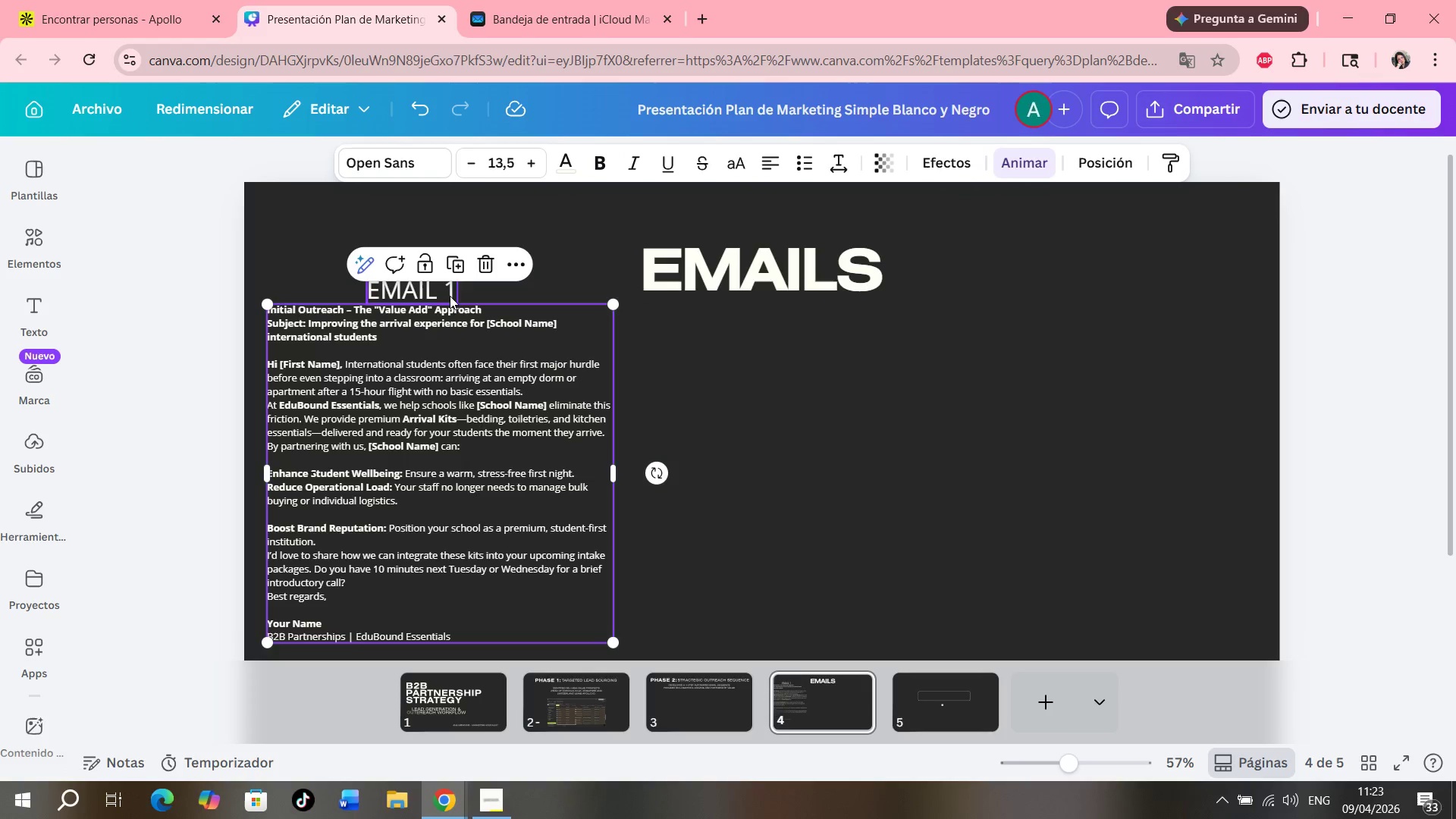 
left_click_drag(start_coordinate=[444, 290], to_coordinate=[458, 271])
 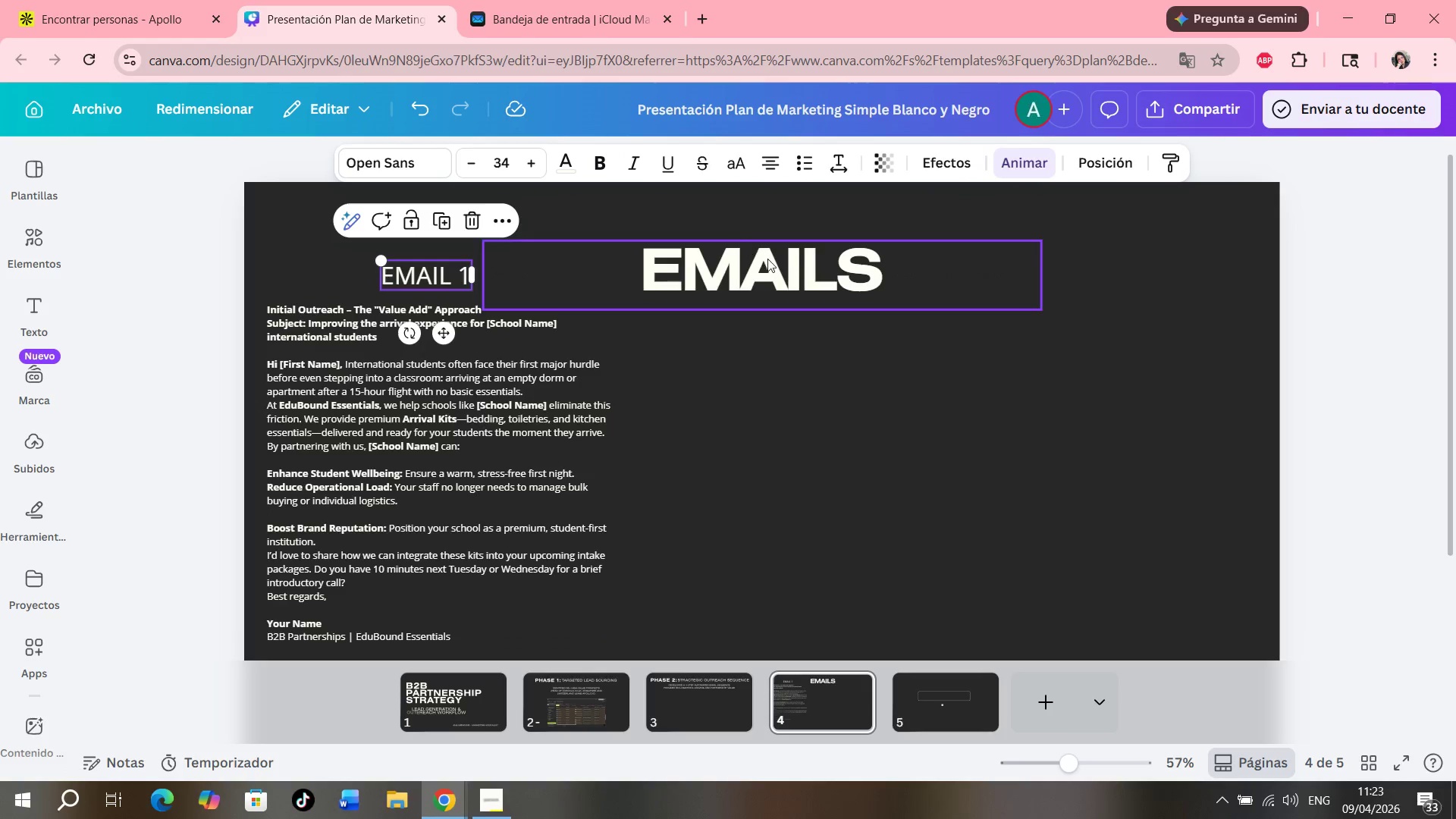 
left_click_drag(start_coordinate=[767, 259], to_coordinate=[762, 220])
 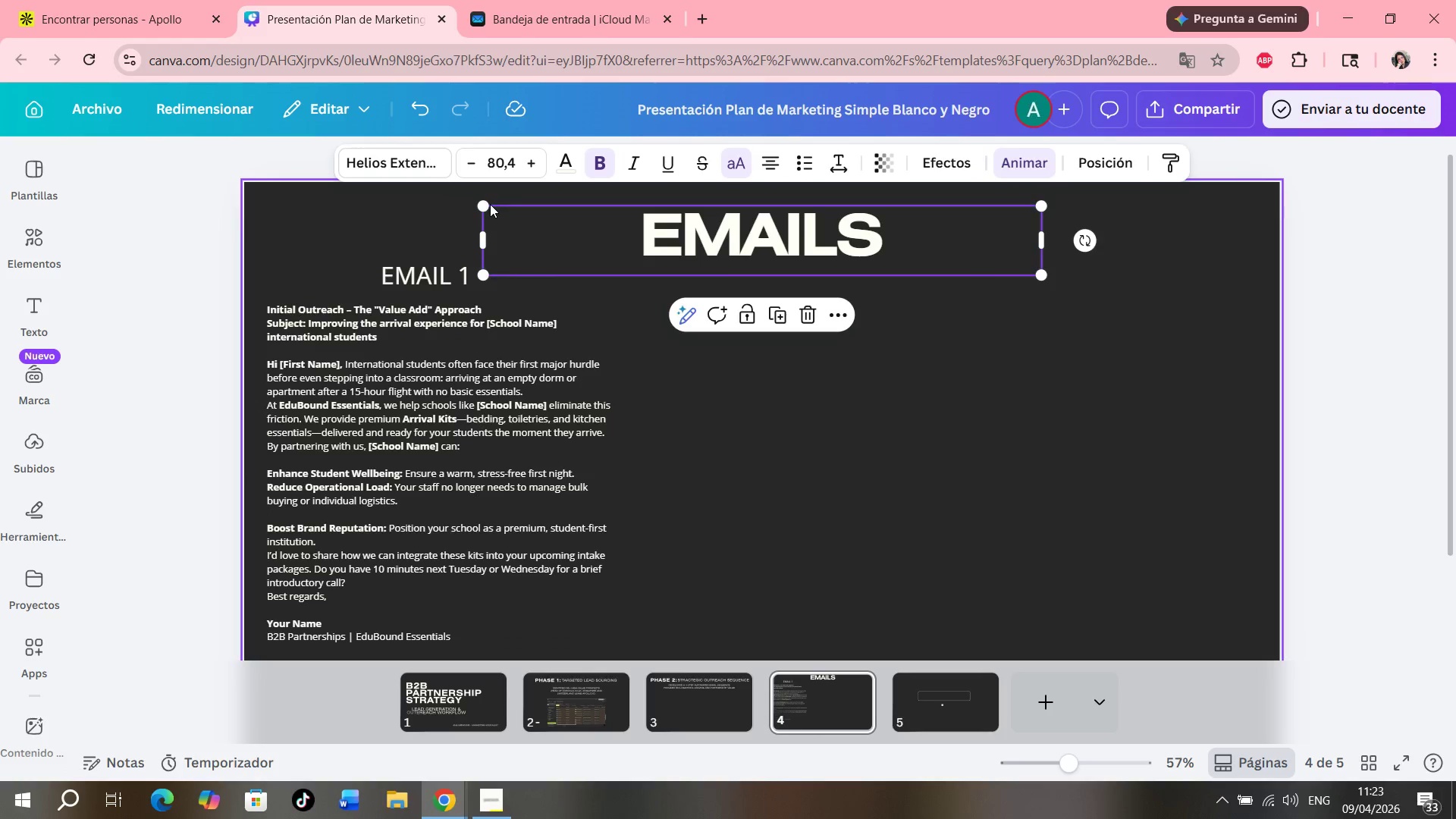 
left_click_drag(start_coordinate=[483, 202], to_coordinate=[664, 243])
 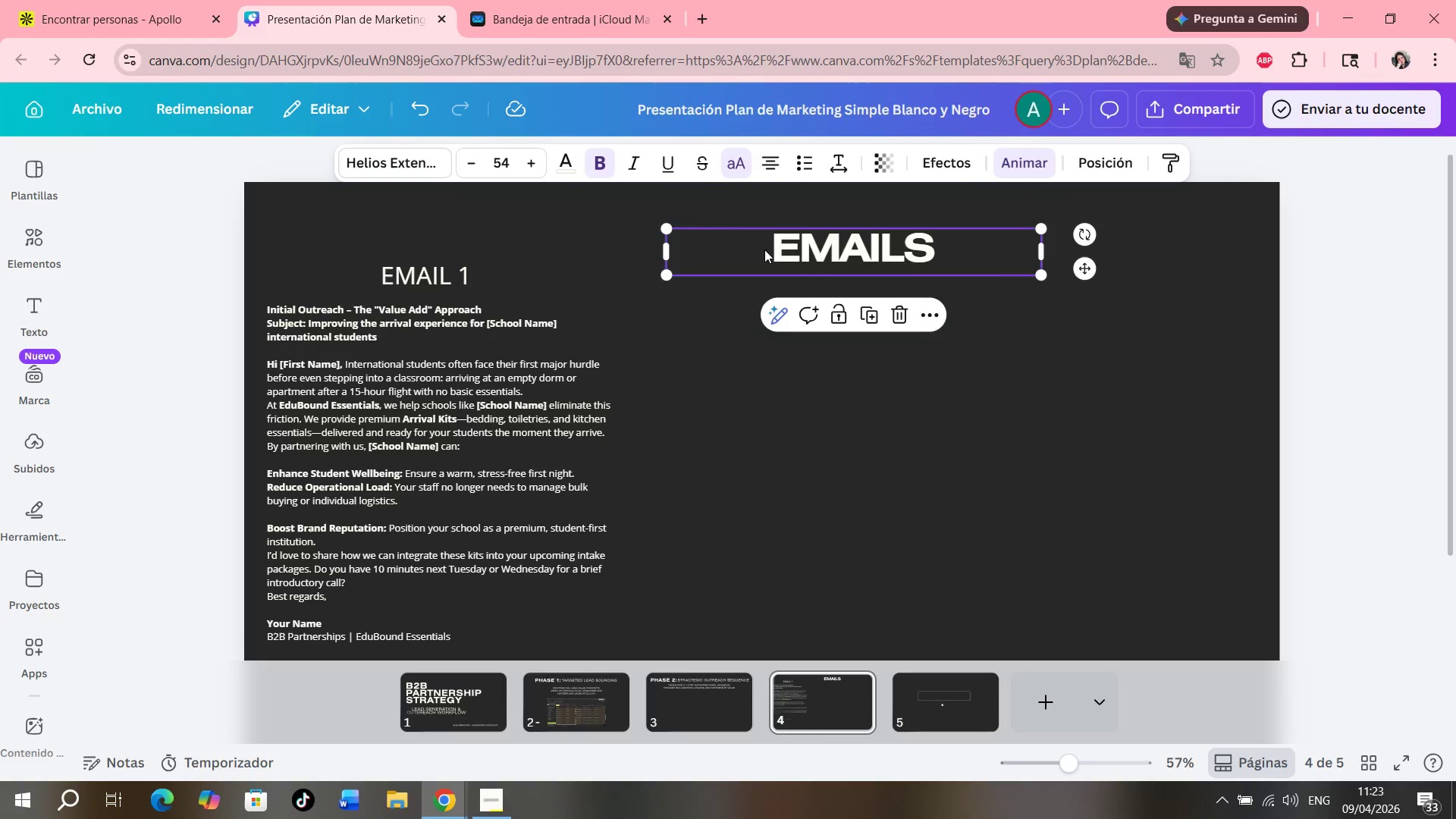 
left_click_drag(start_coordinate=[766, 249], to_coordinate=[297, 204])
 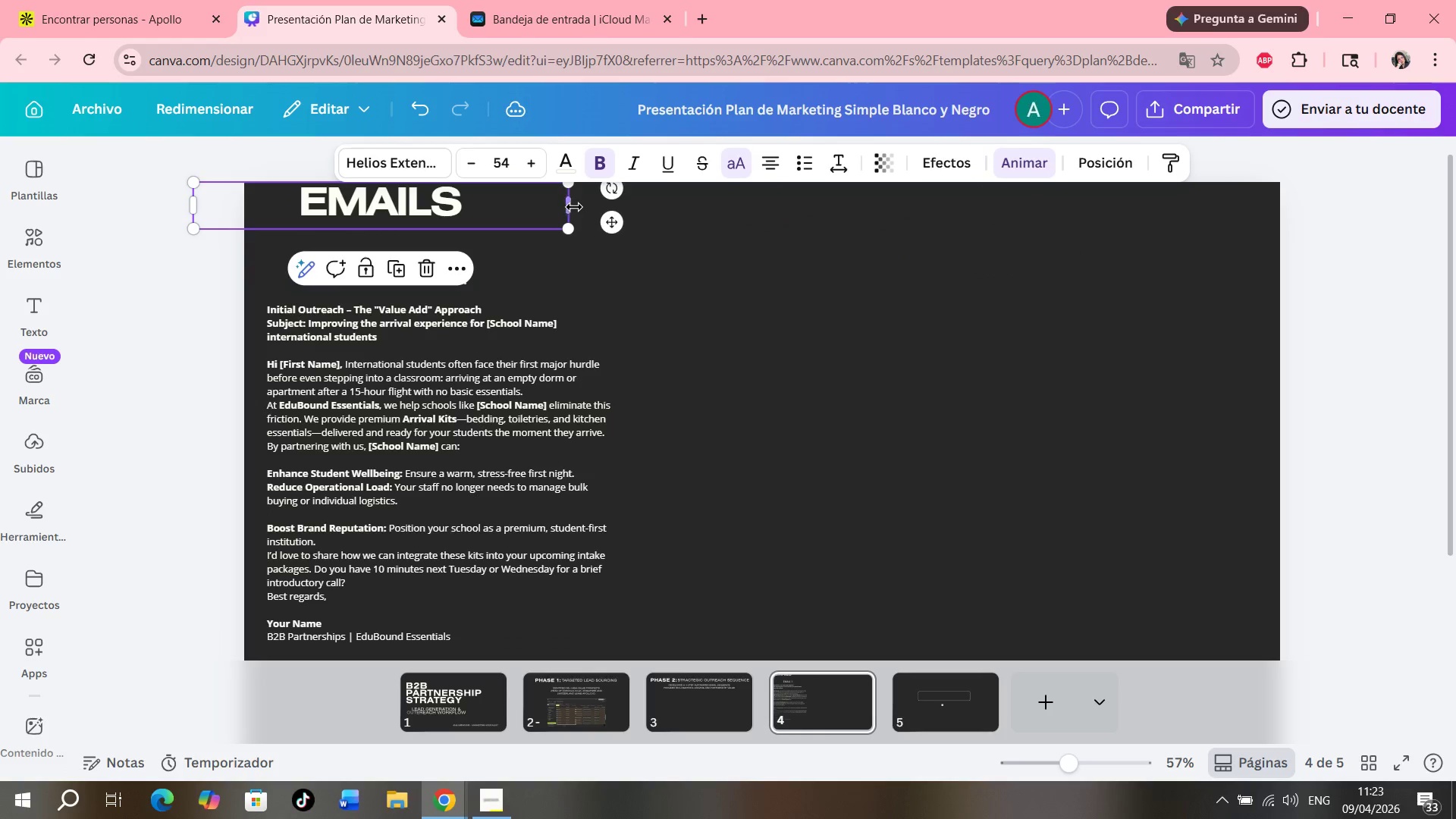 
left_click_drag(start_coordinate=[571, 204], to_coordinate=[643, 215])
 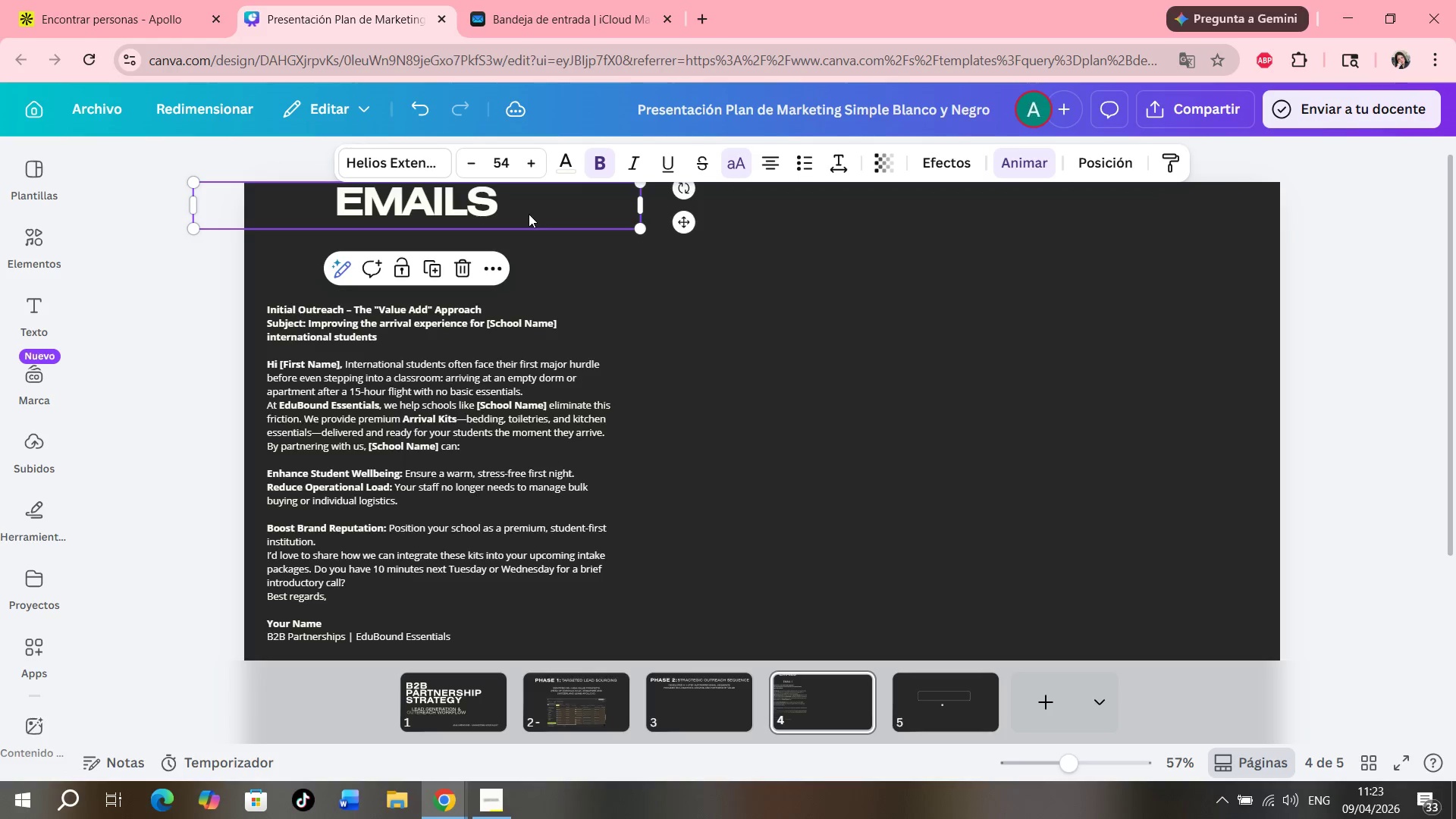 
left_click_drag(start_coordinate=[529, 214], to_coordinate=[508, 224])
 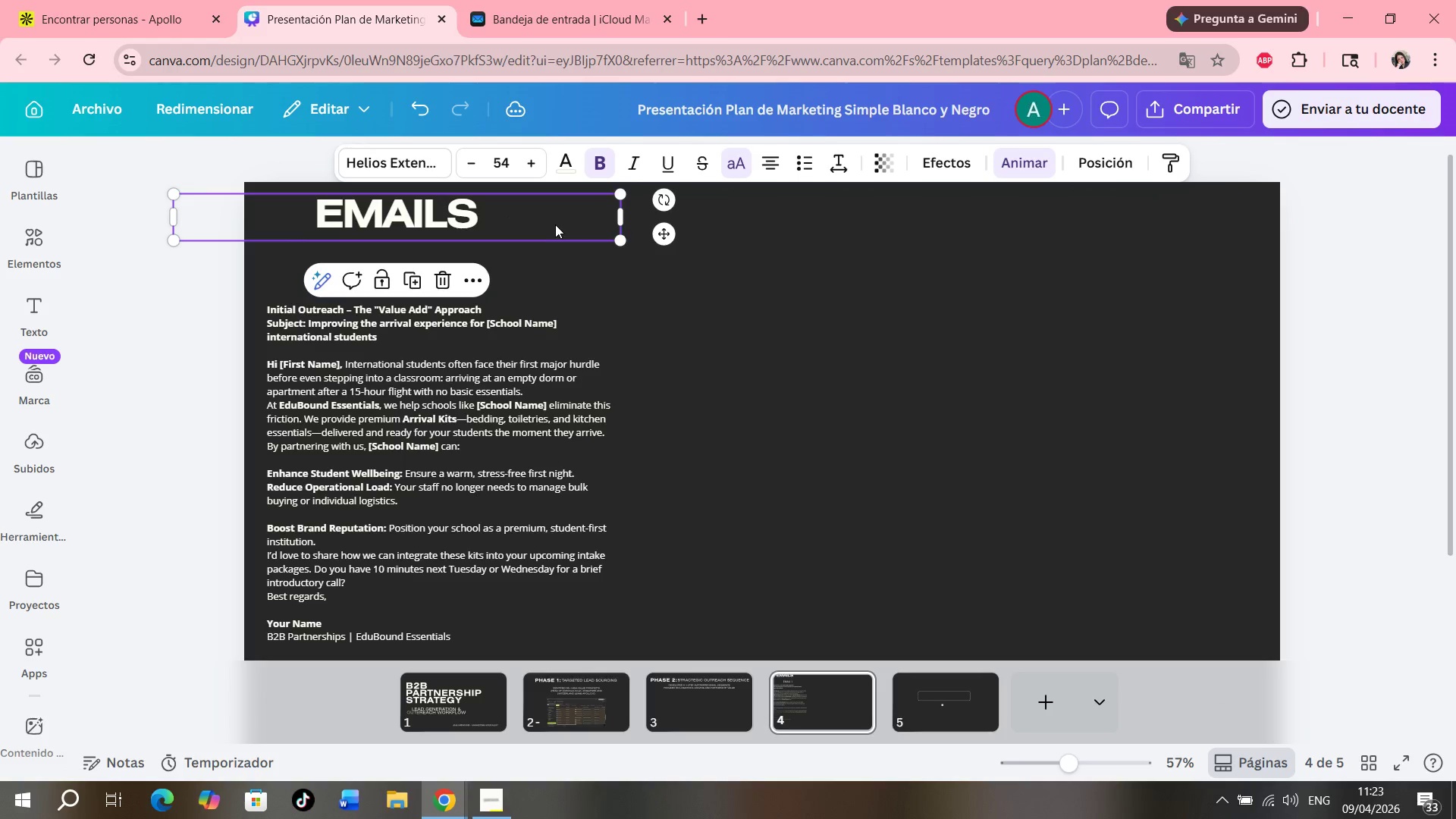 
left_click([555, 224])
 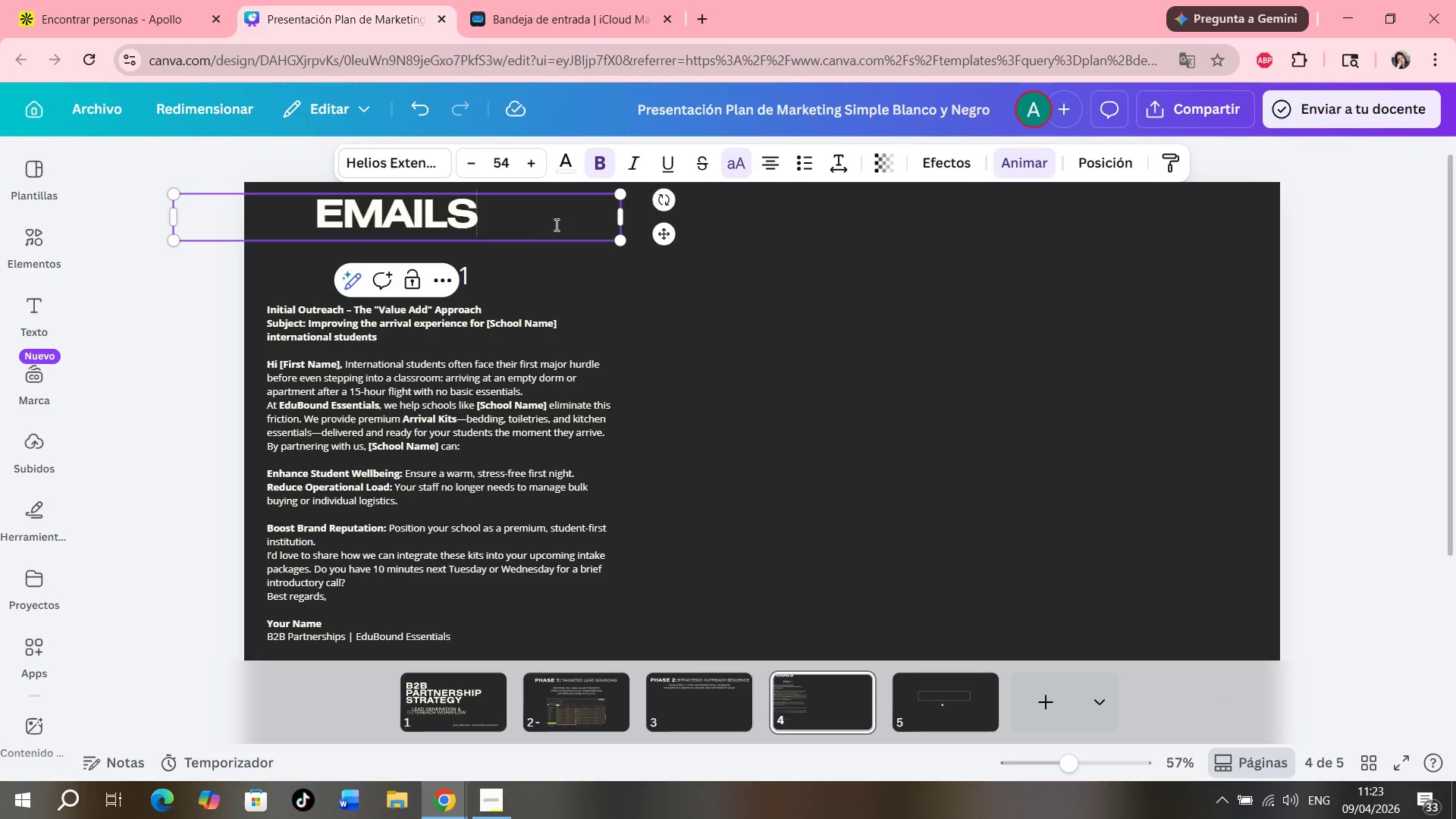 
left_click_drag(start_coordinate=[555, 224], to_coordinate=[566, 224])
 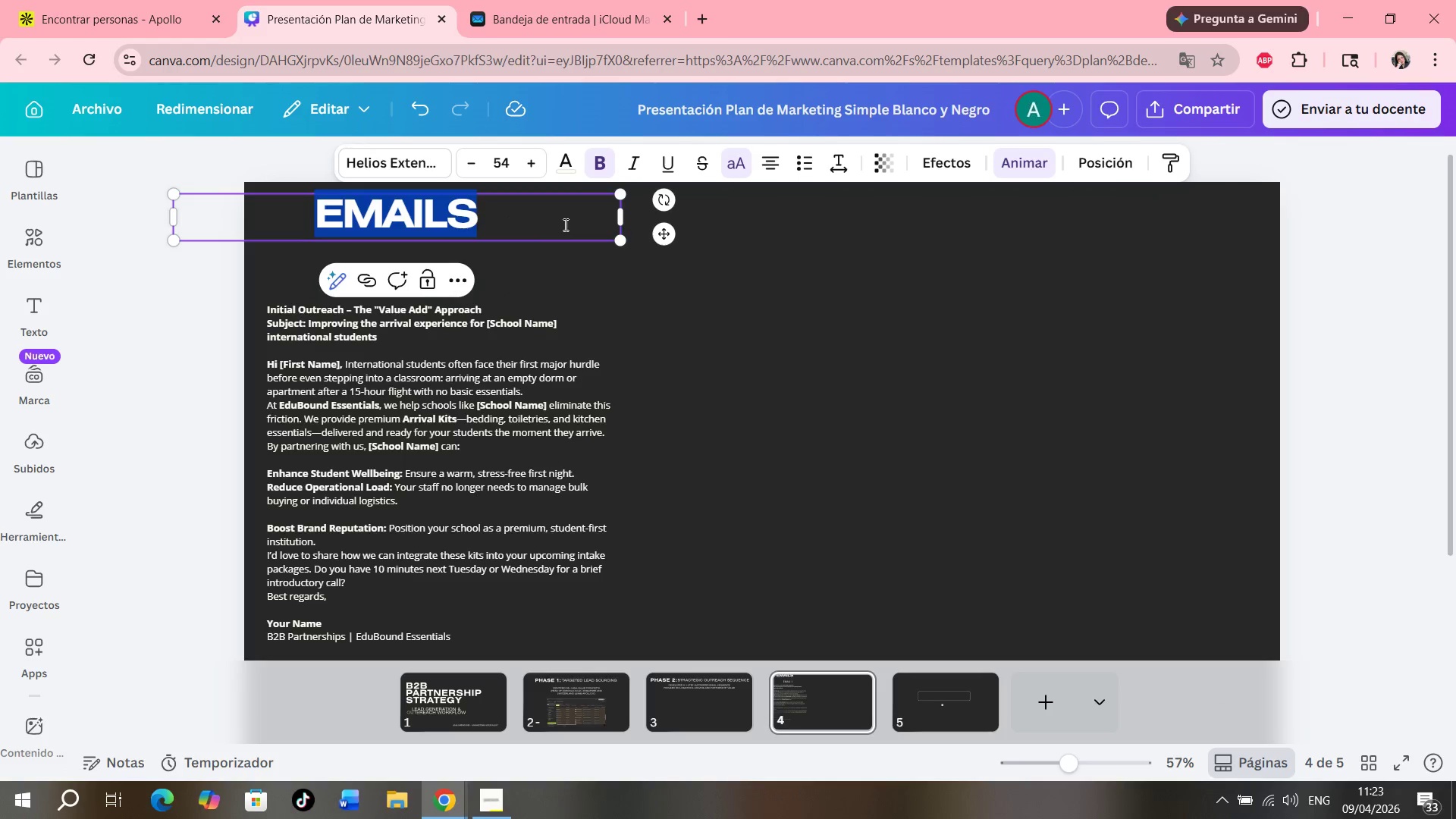 
left_click([564, 224])
 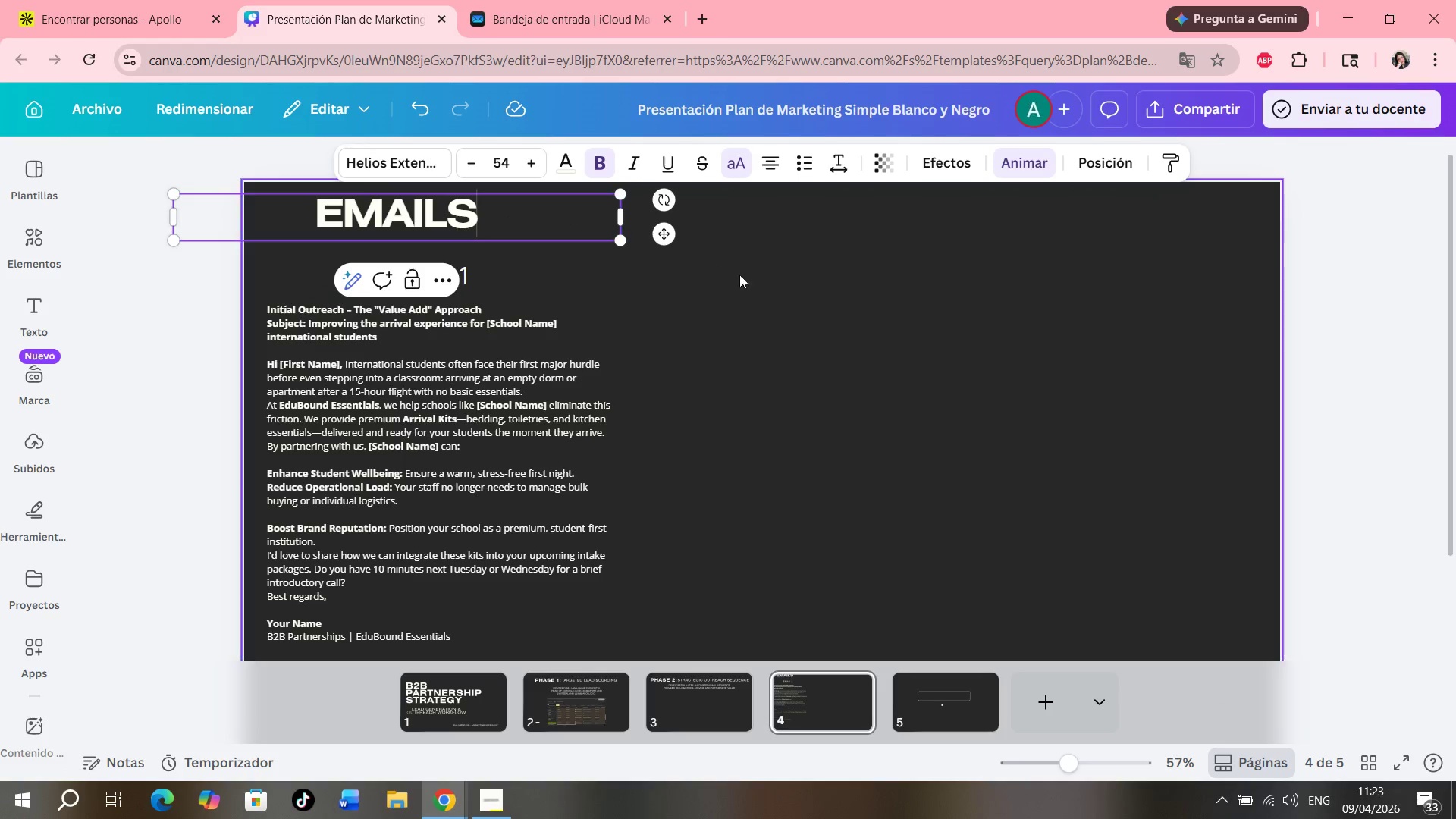 
double_click([762, 297])
 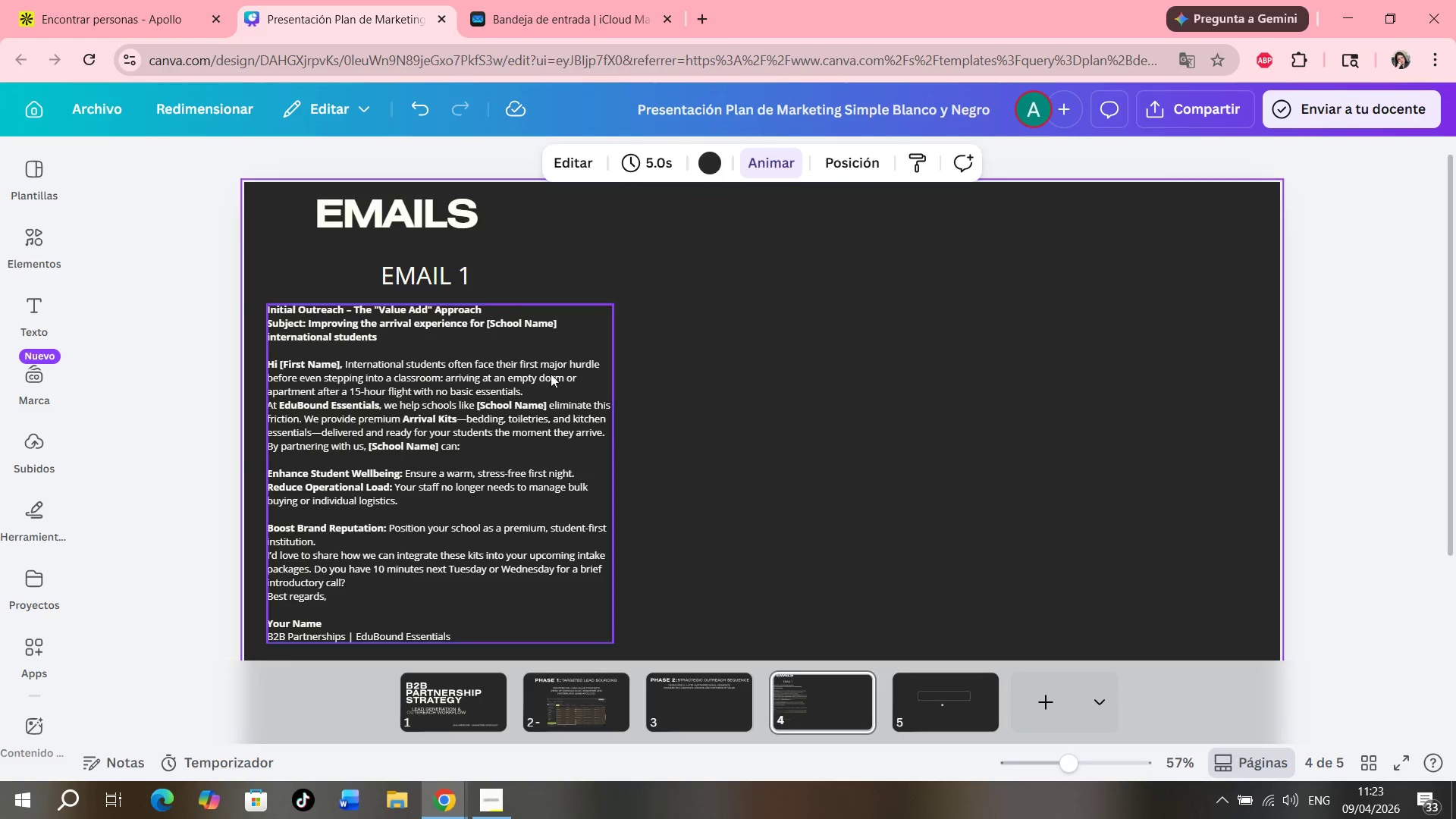 
left_click([461, 273])
 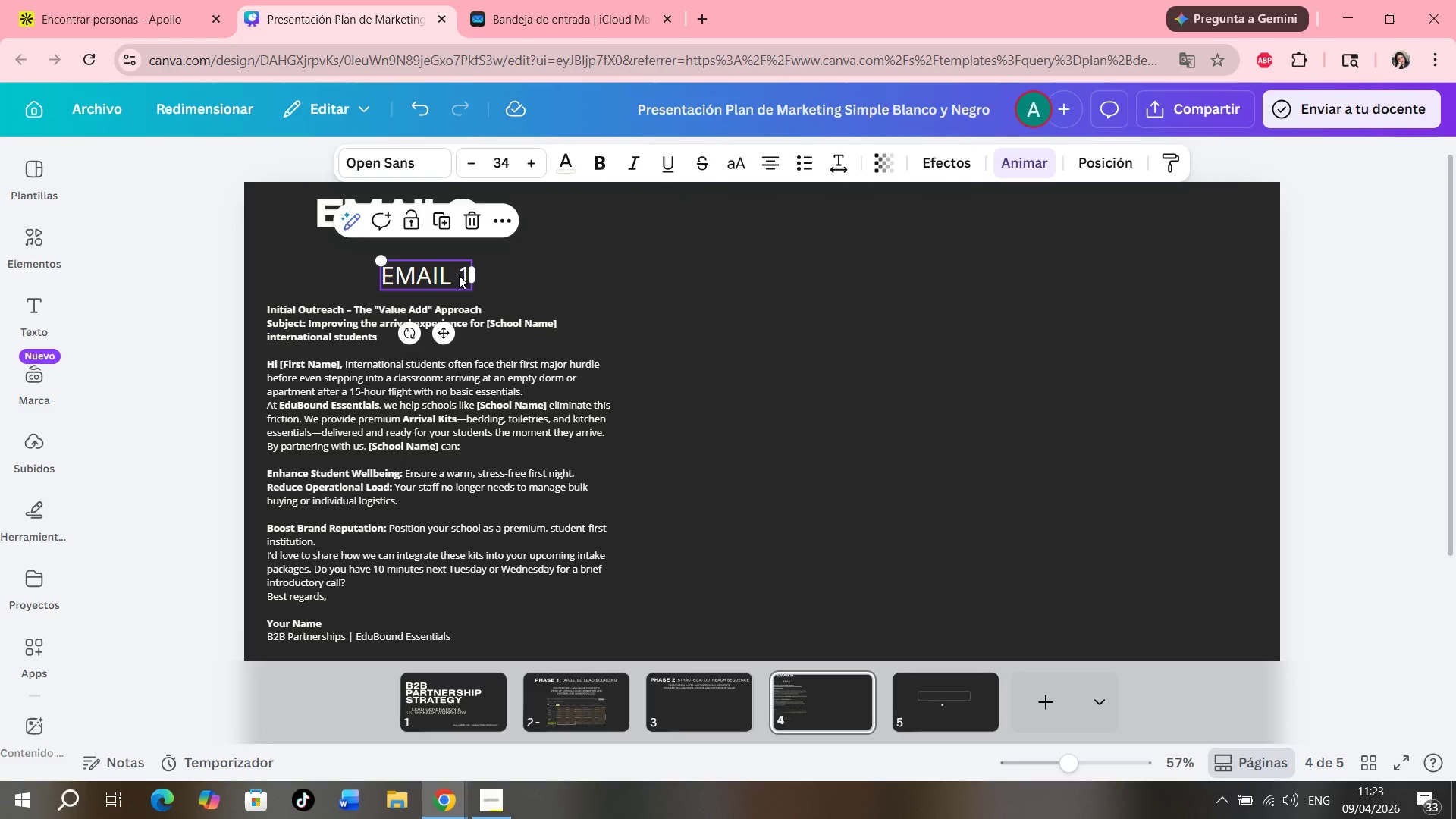 
hold_key(key=ControlLeft, duration=1.51)
 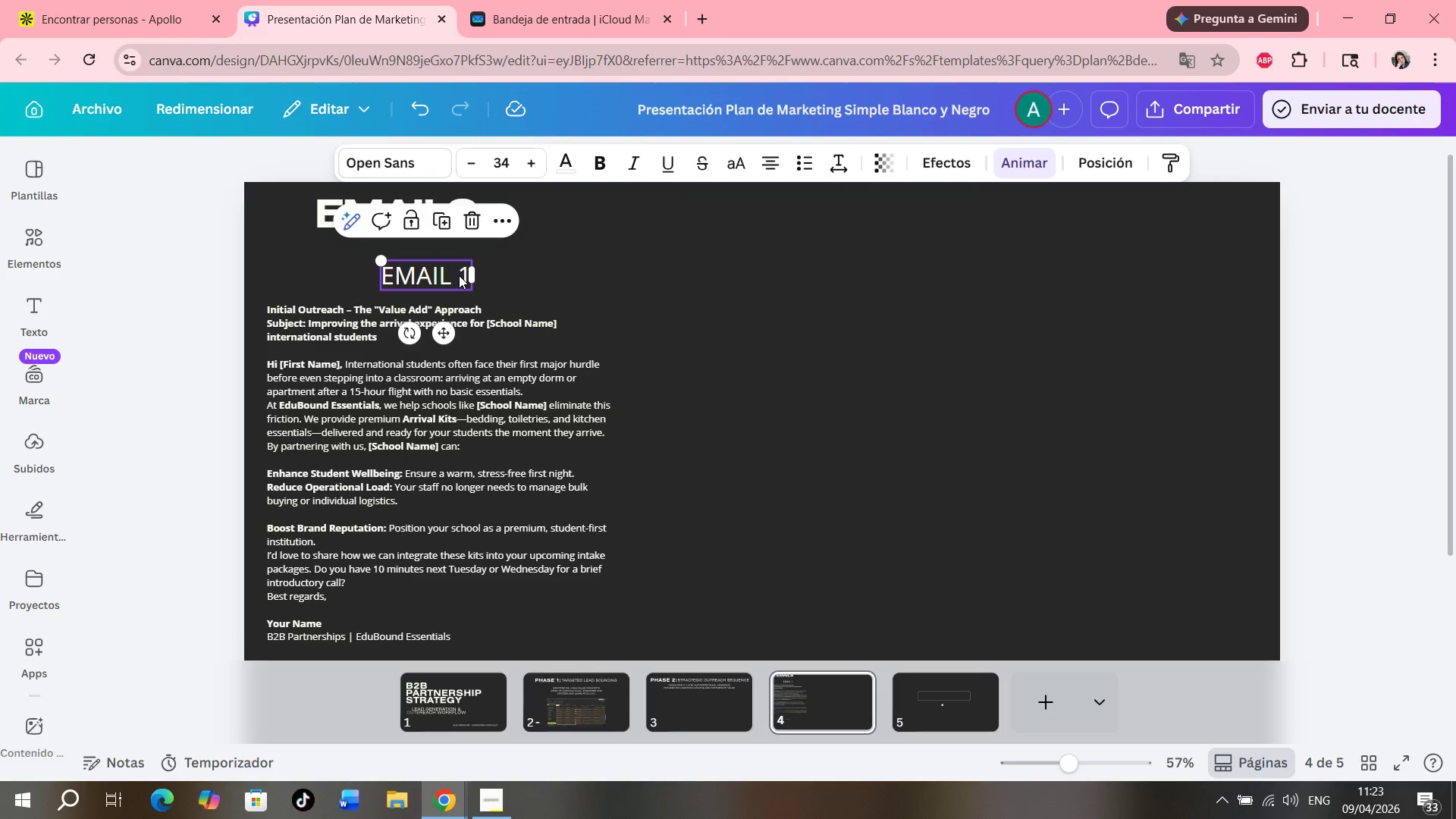 
key(Control+C)
 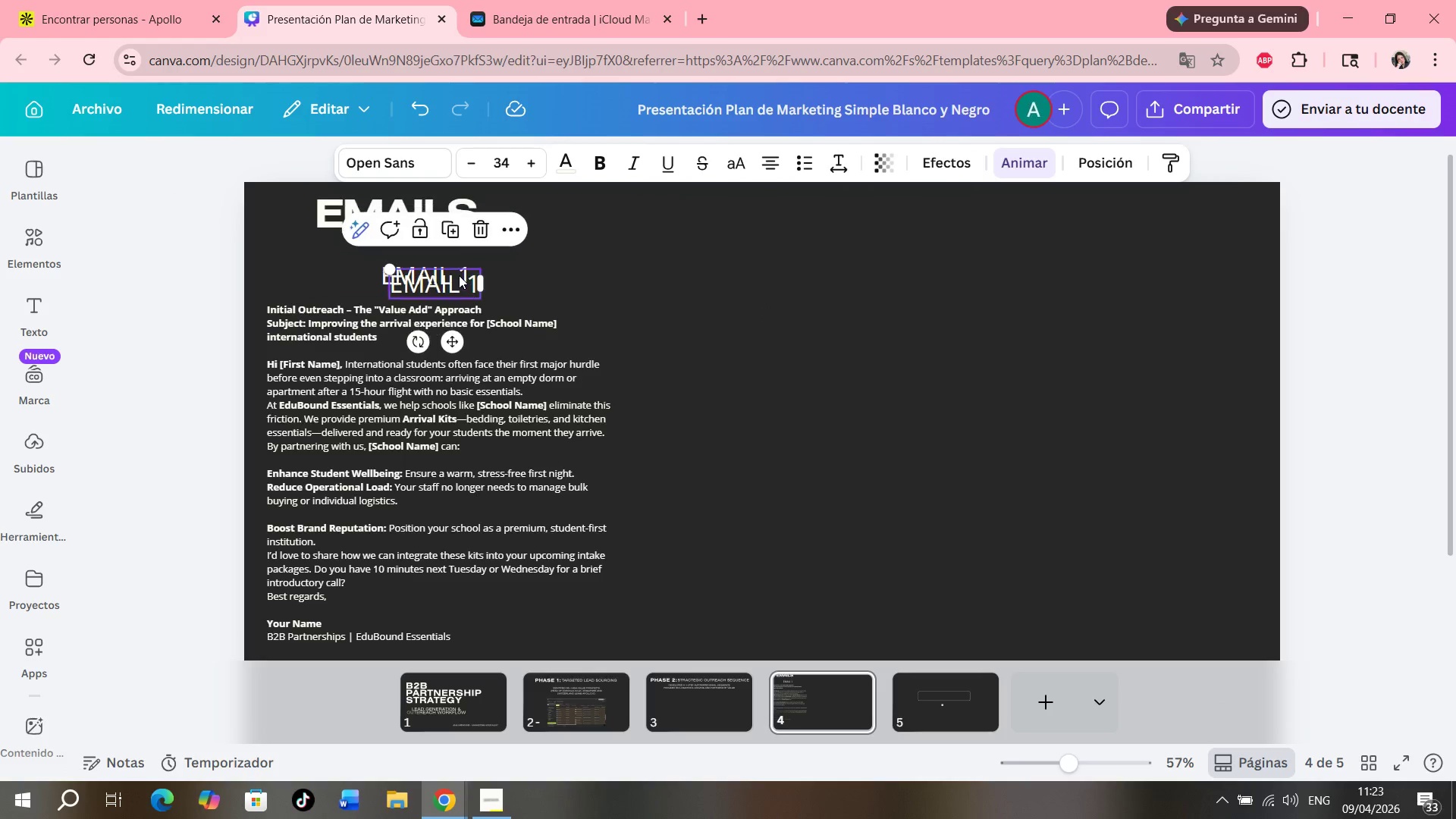 
key(Control+V)
 